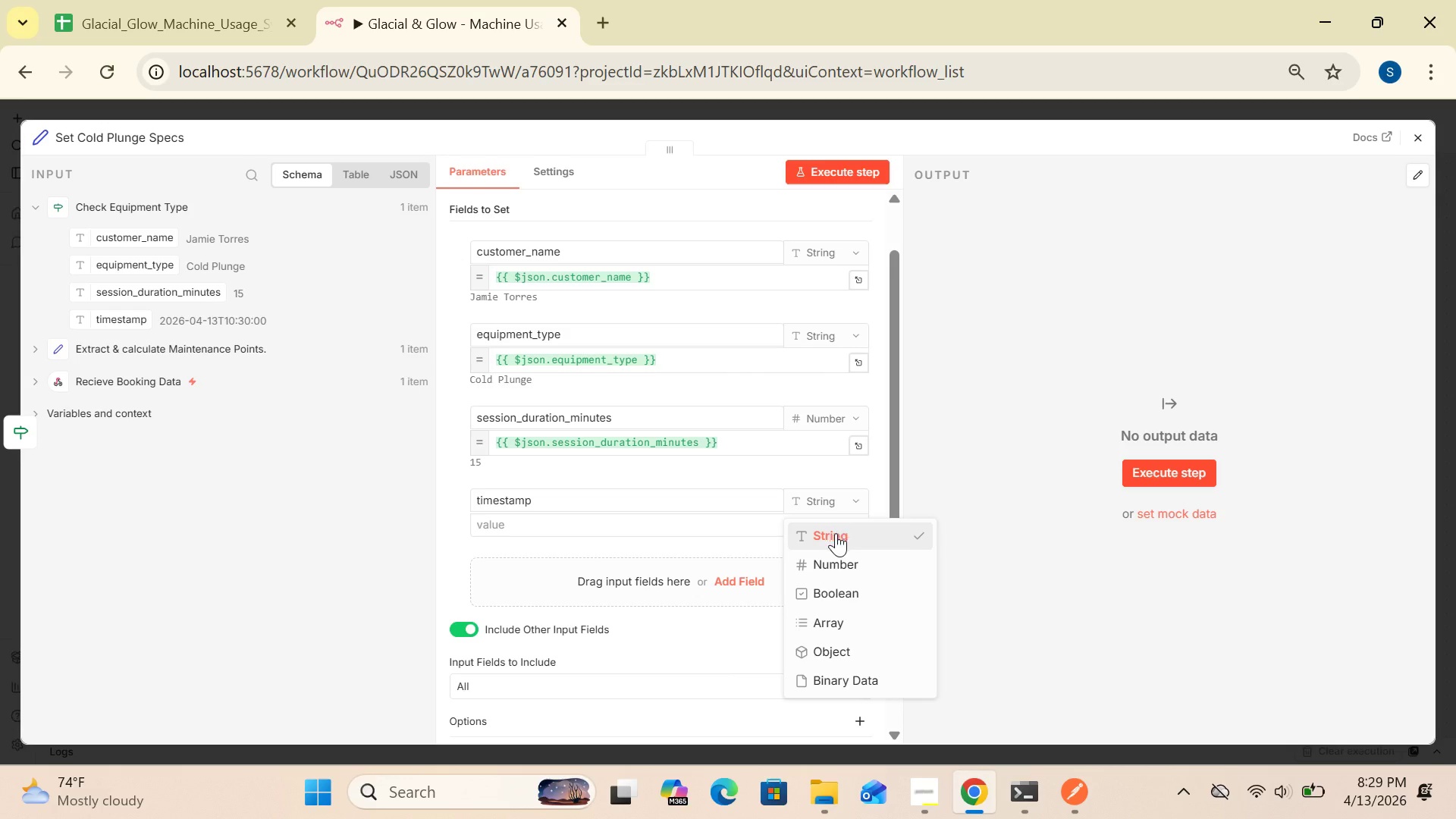 
left_click([833, 537])
 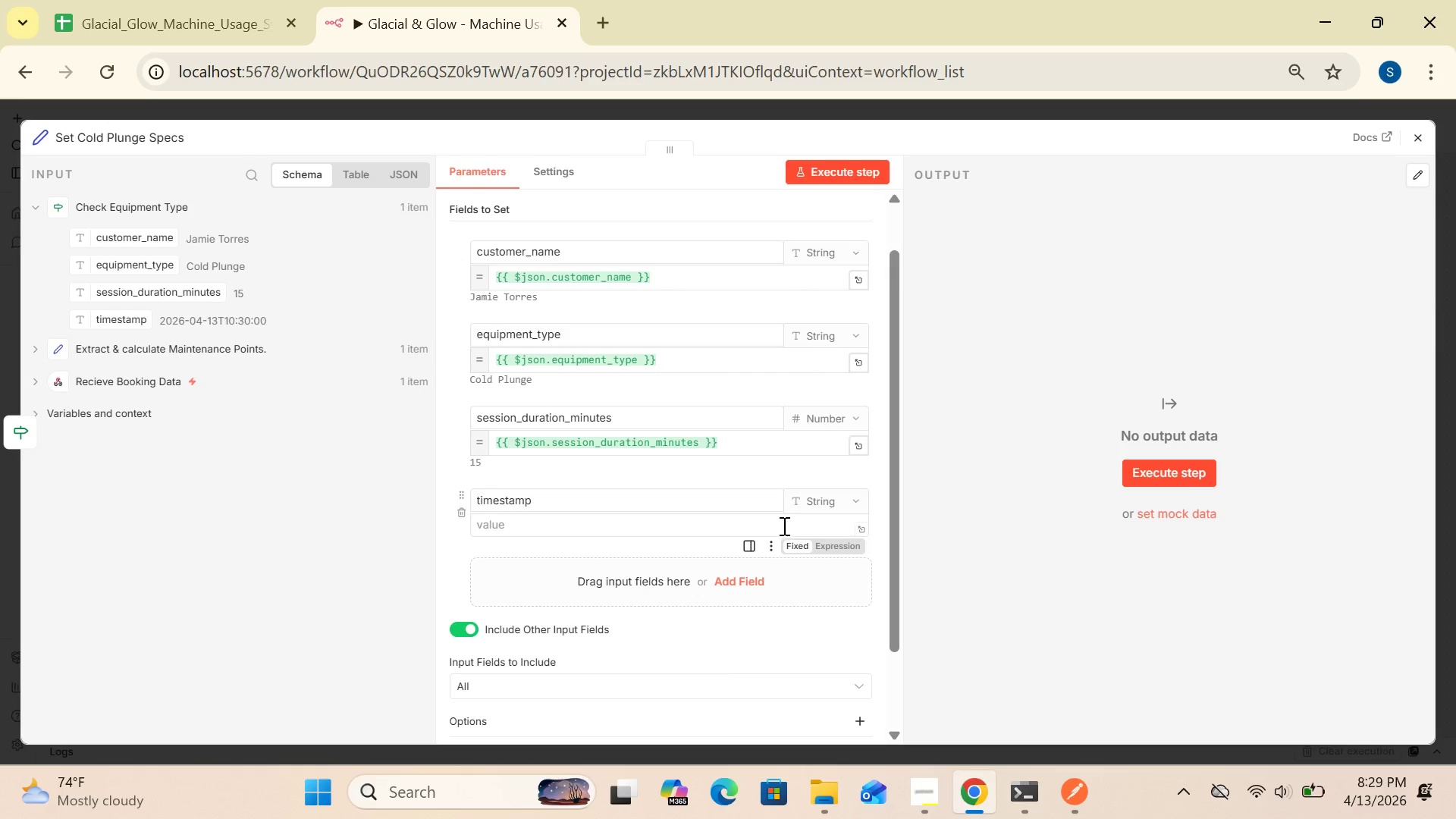 
left_click([783, 526])
 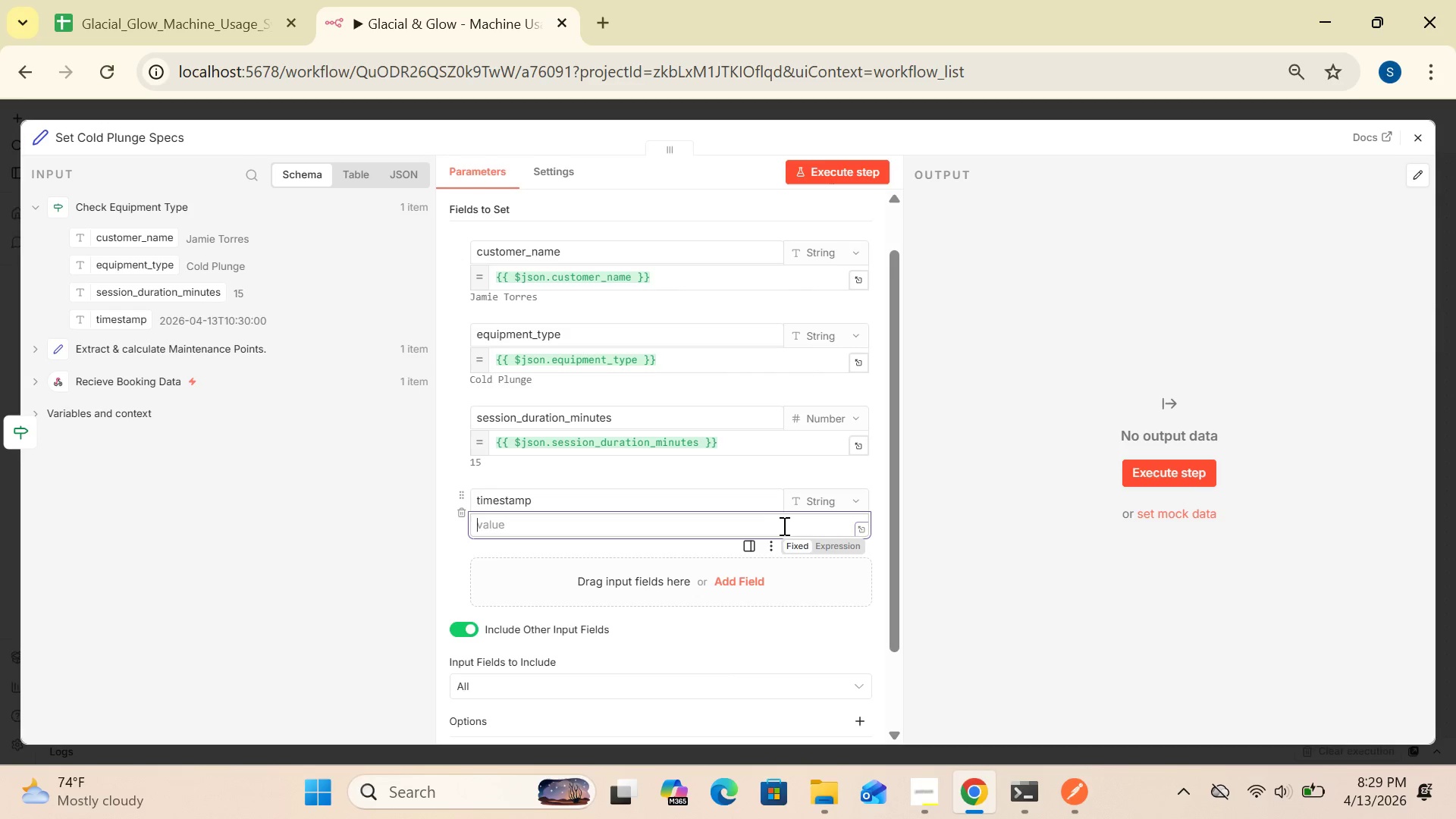 
wait(7.08)
 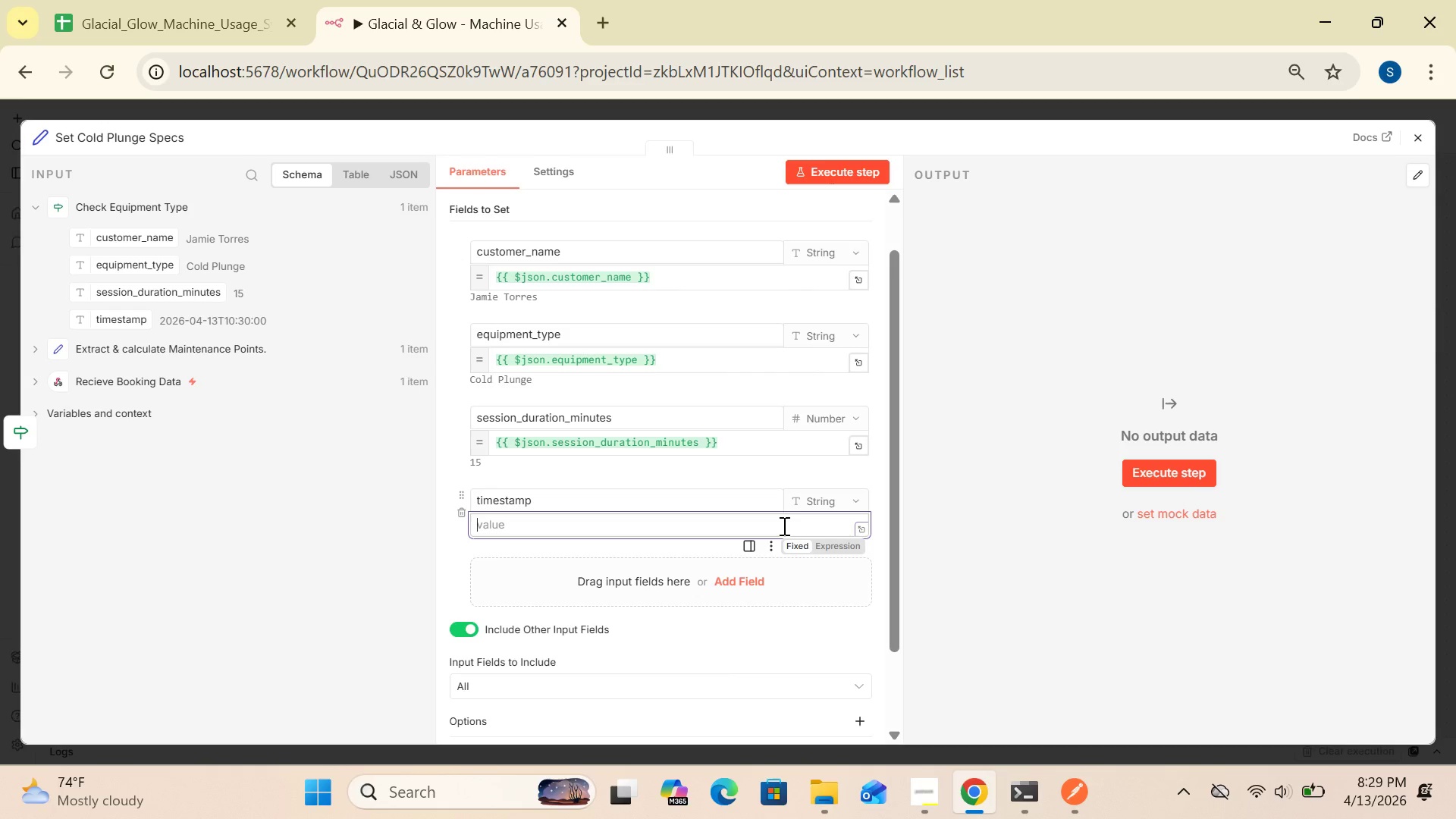 
left_click_drag(start_coordinate=[821, 528], to_coordinate=[838, 552])
 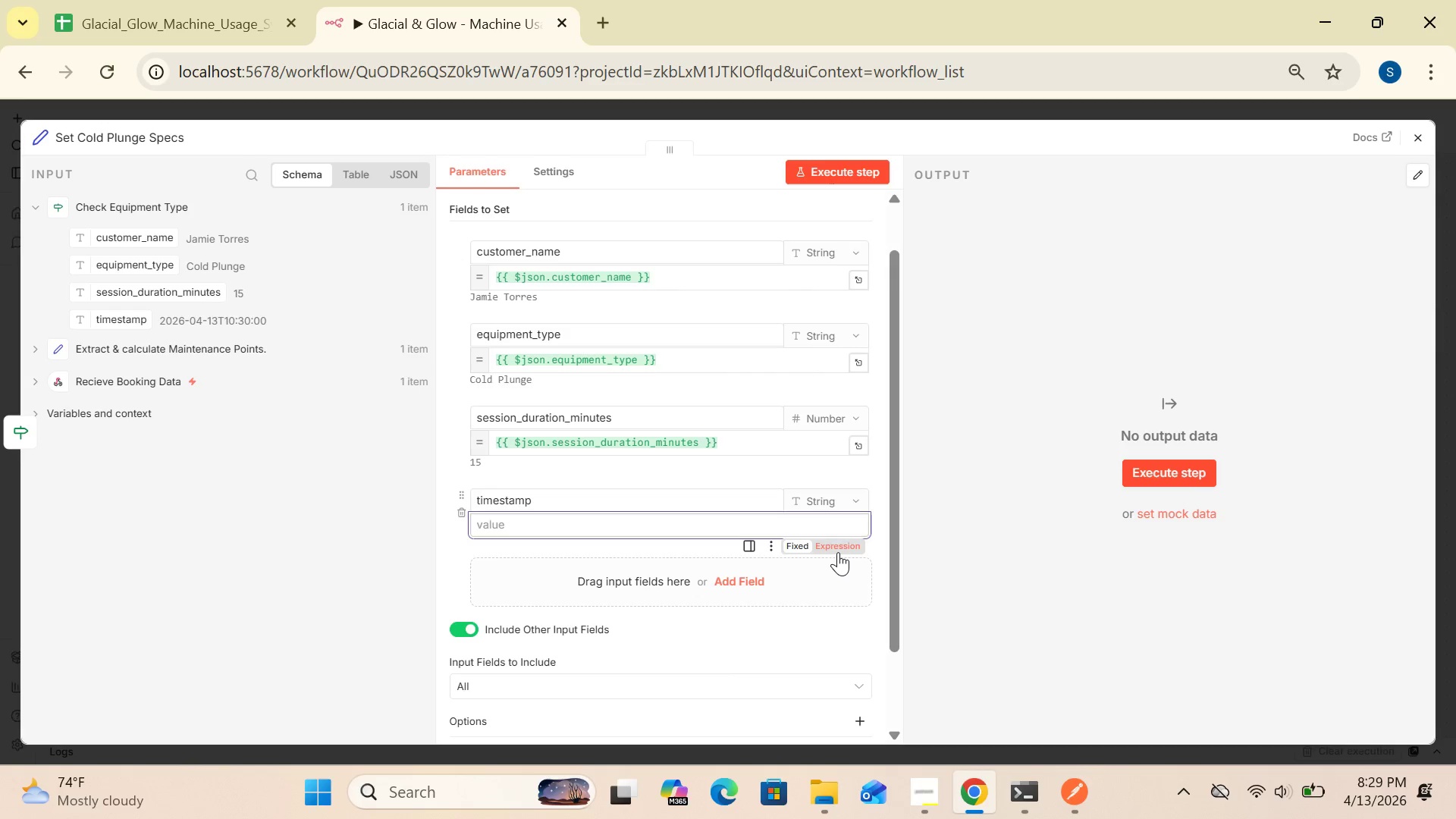 
left_click([838, 552])
 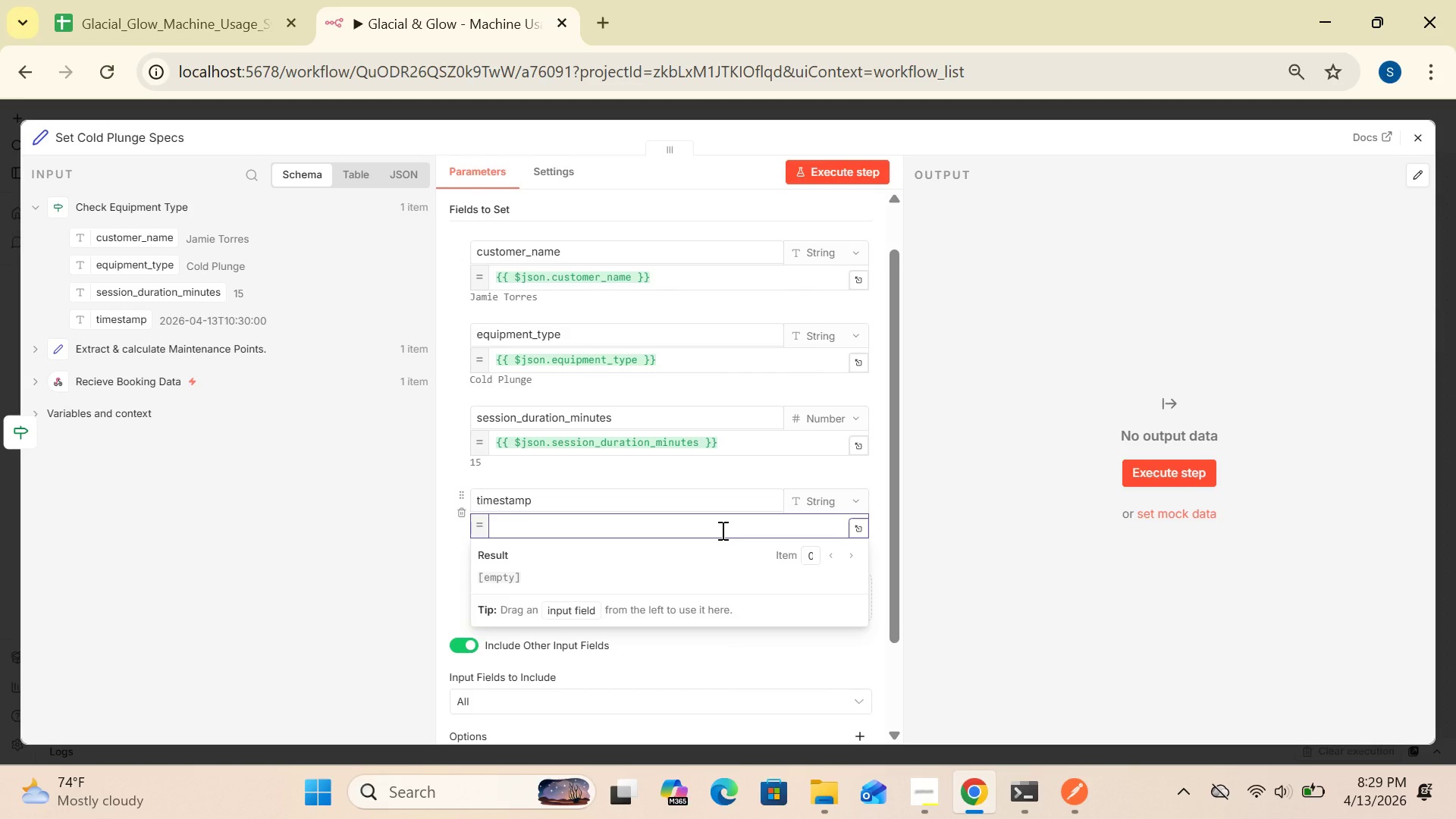 
wait(11.47)
 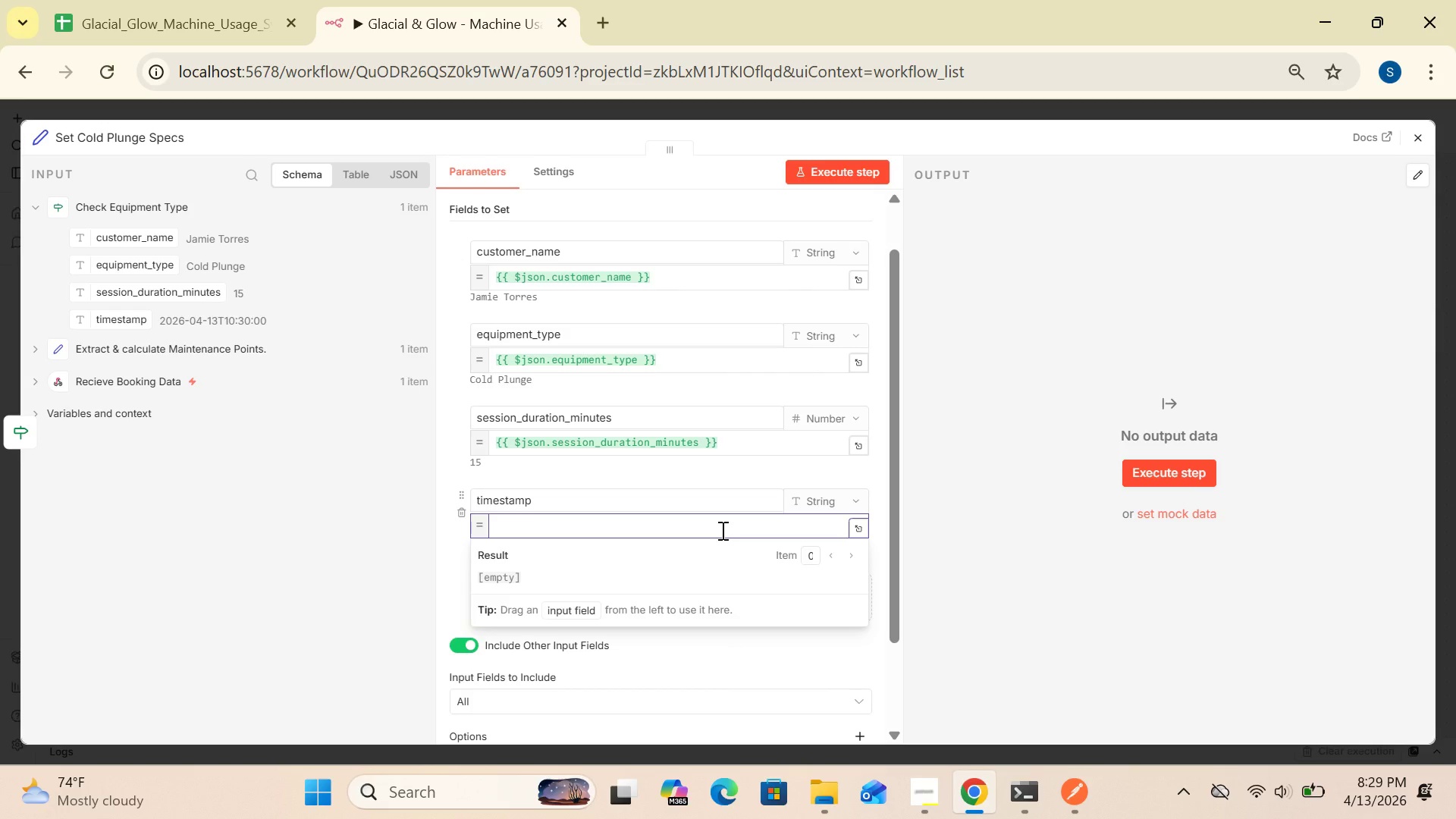 
left_click([859, 525])
 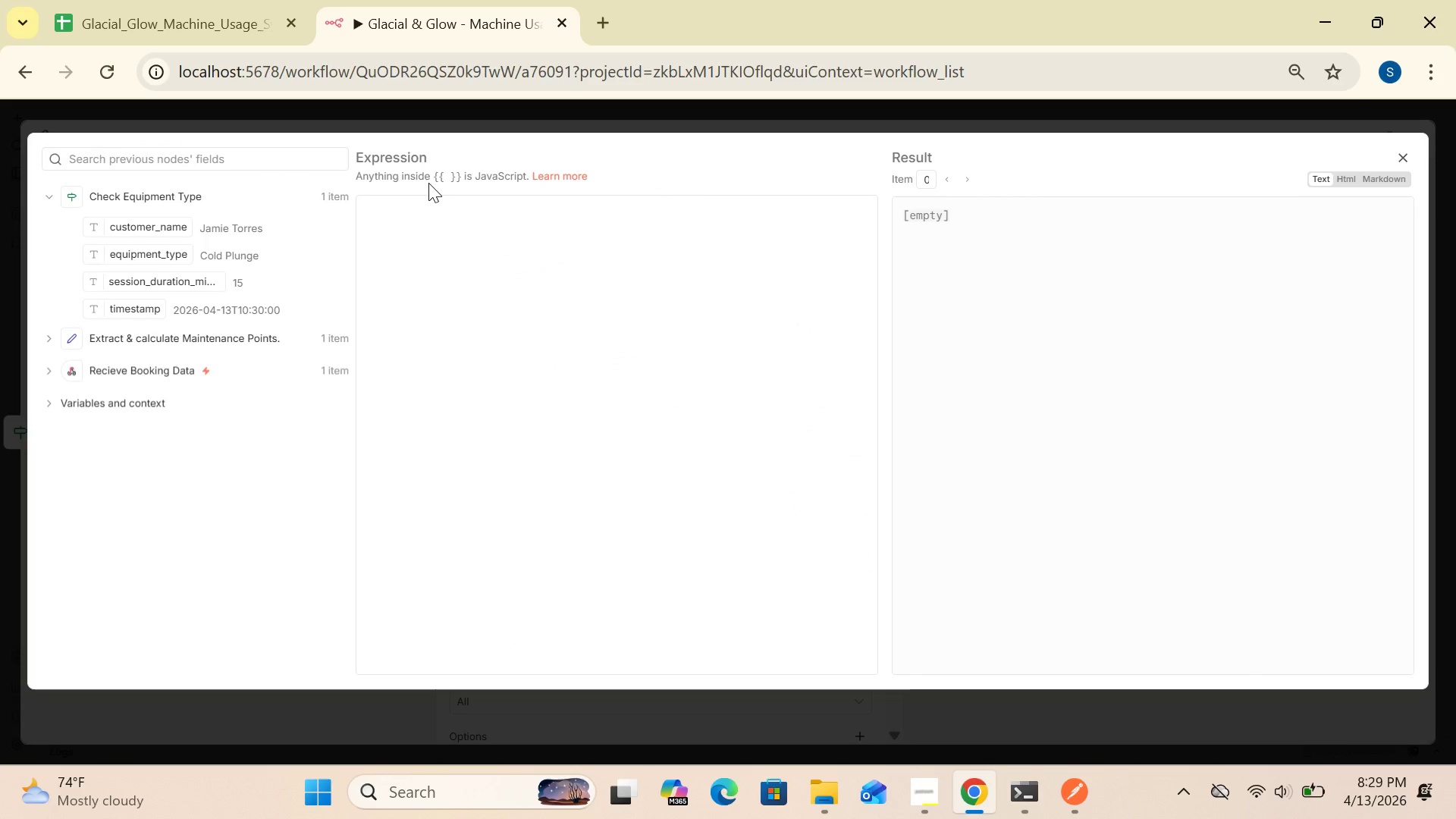 
left_click([431, 183])
 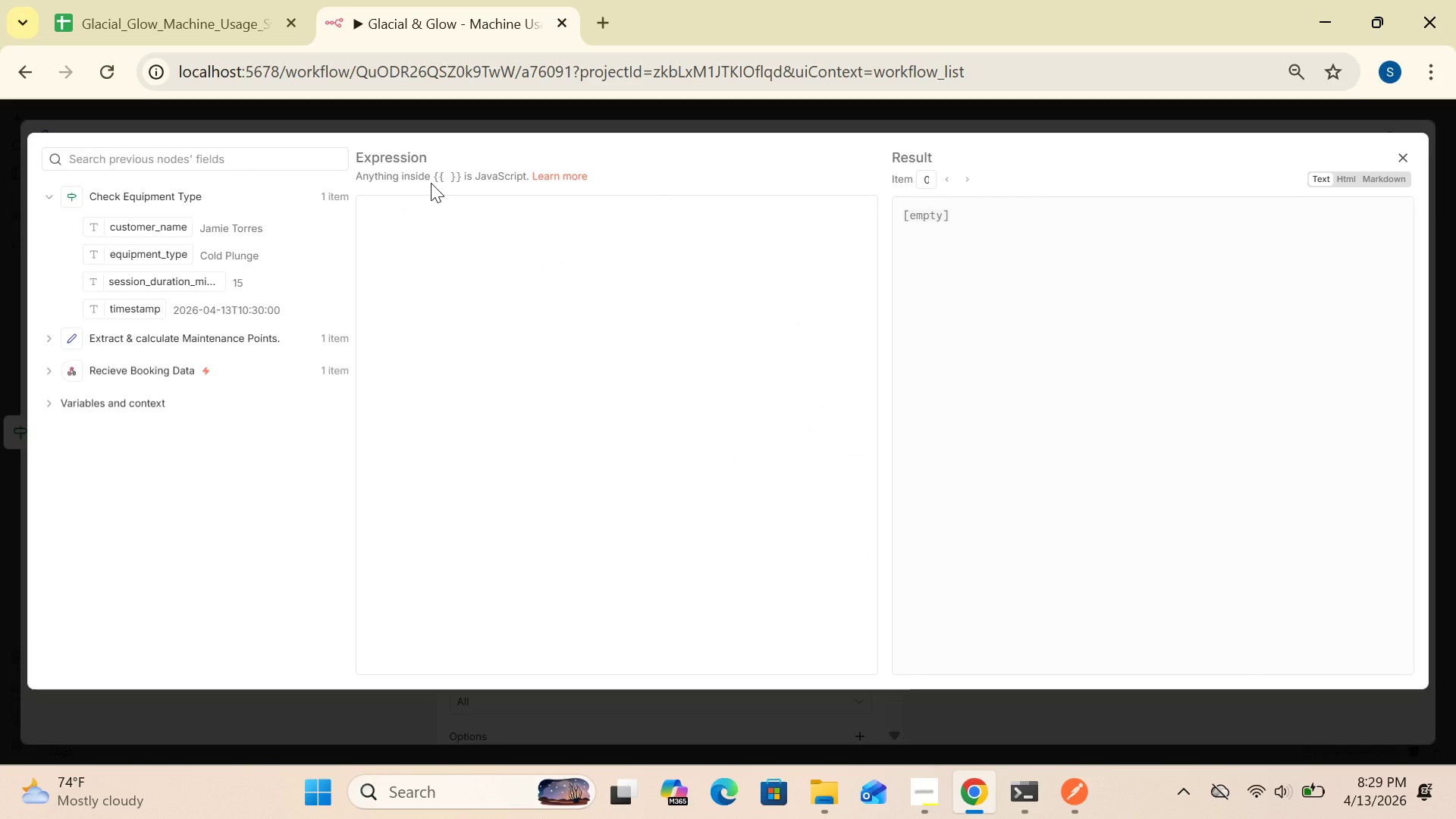 
key(Shift+BracketLeft)
 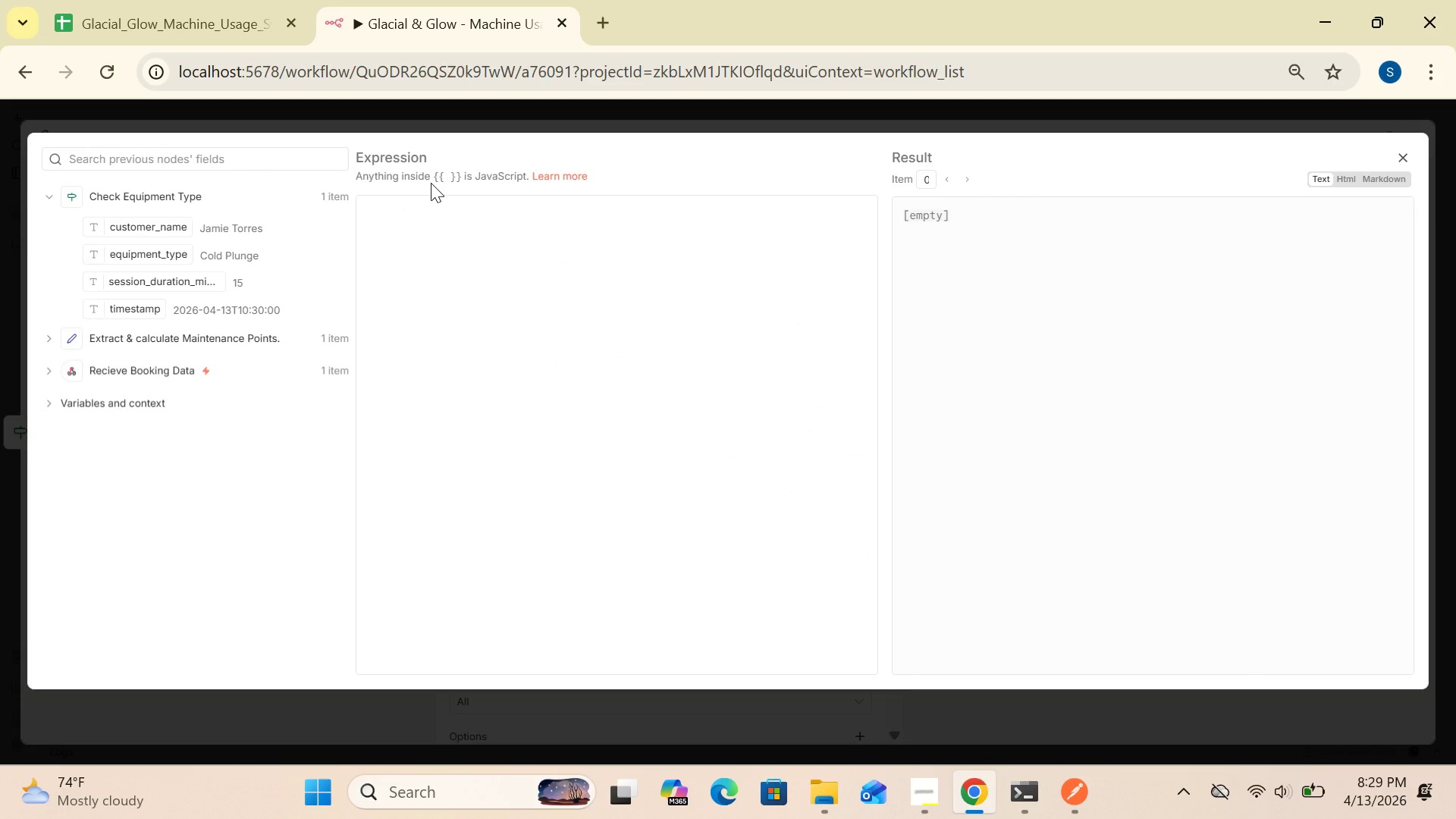 
key(Shift+BracketLeft)
 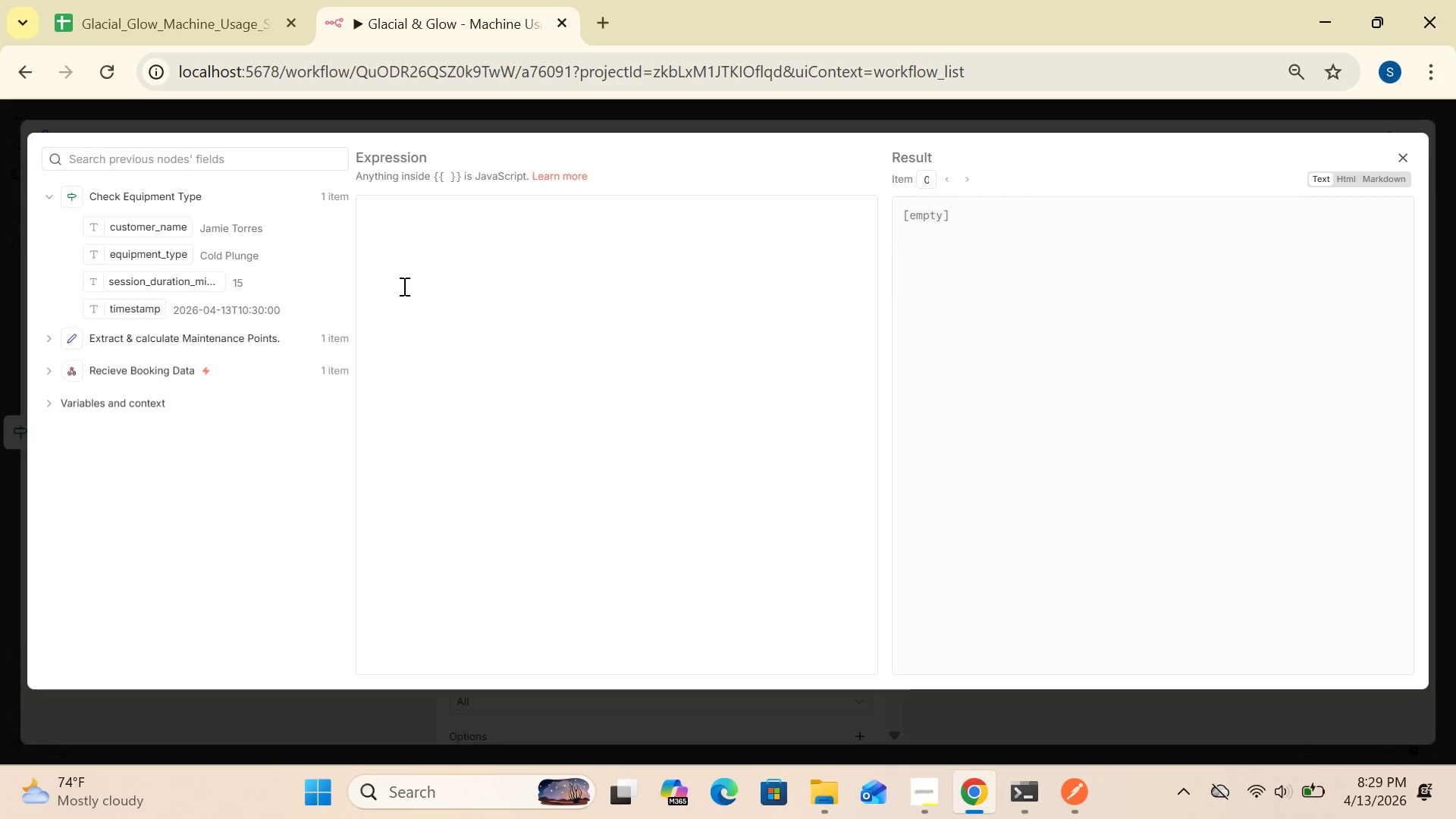 
left_click([401, 255])
 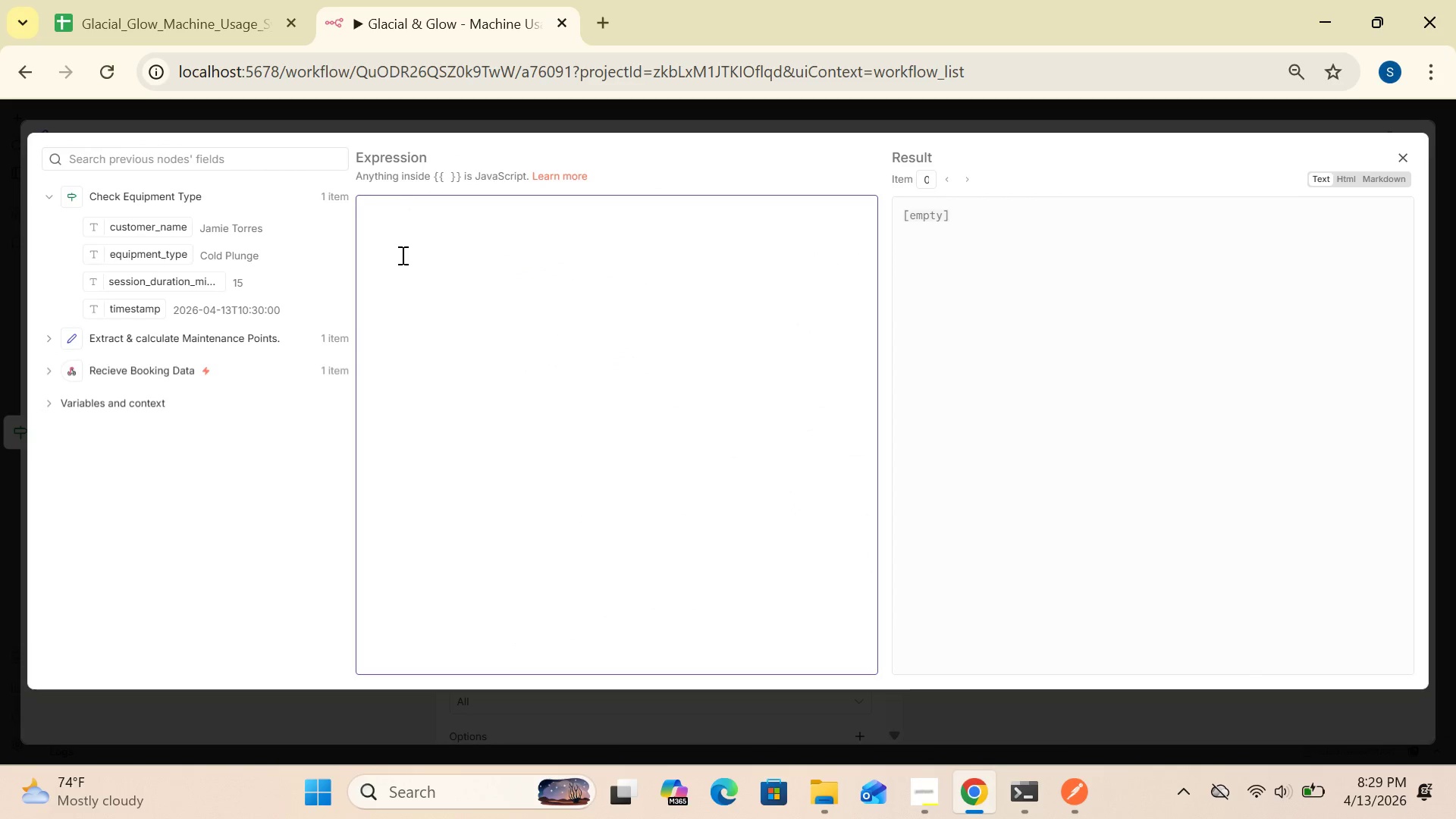 
key(Shift+BracketLeft)
 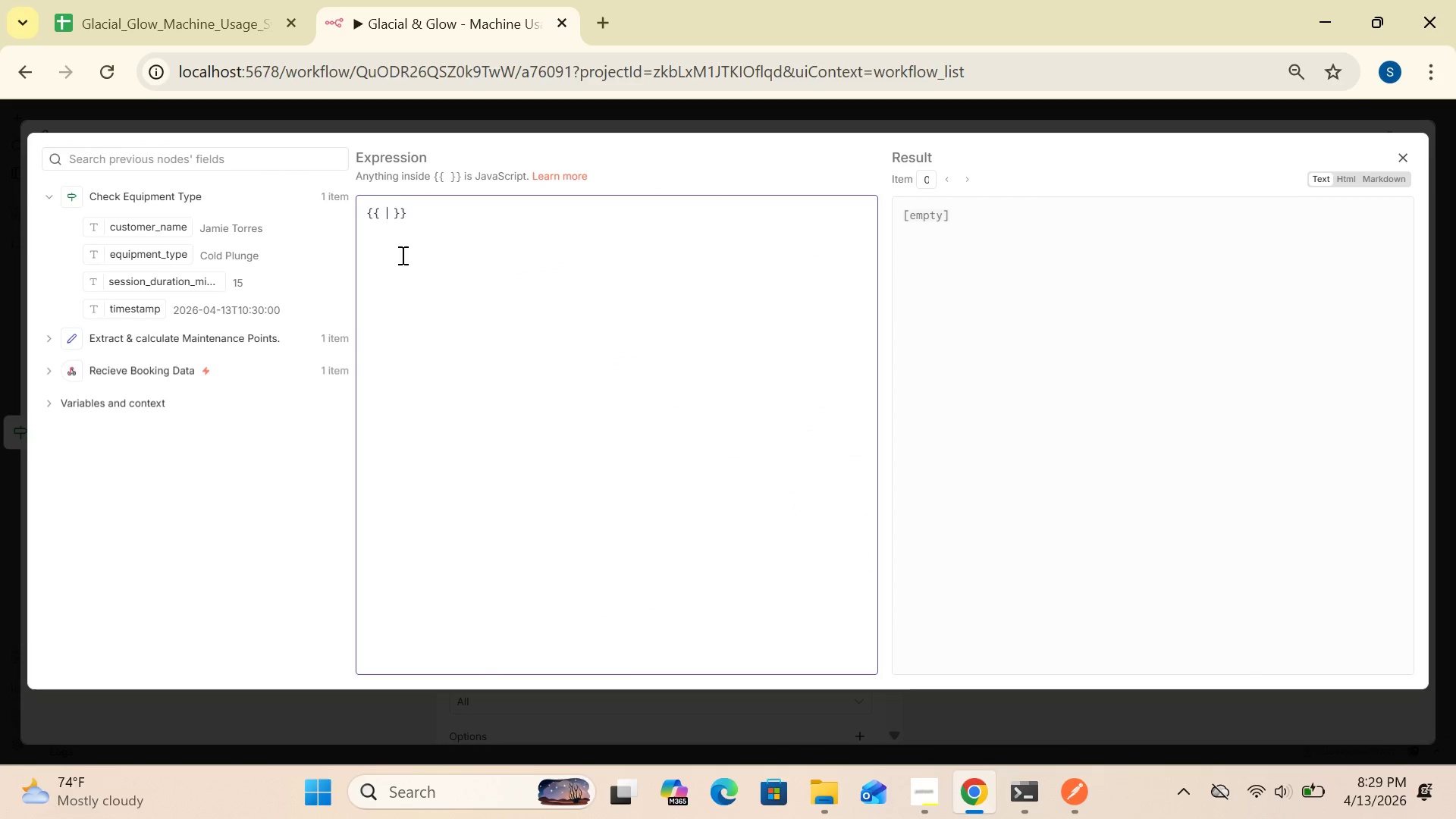 
key(Shift+BracketLeft)
 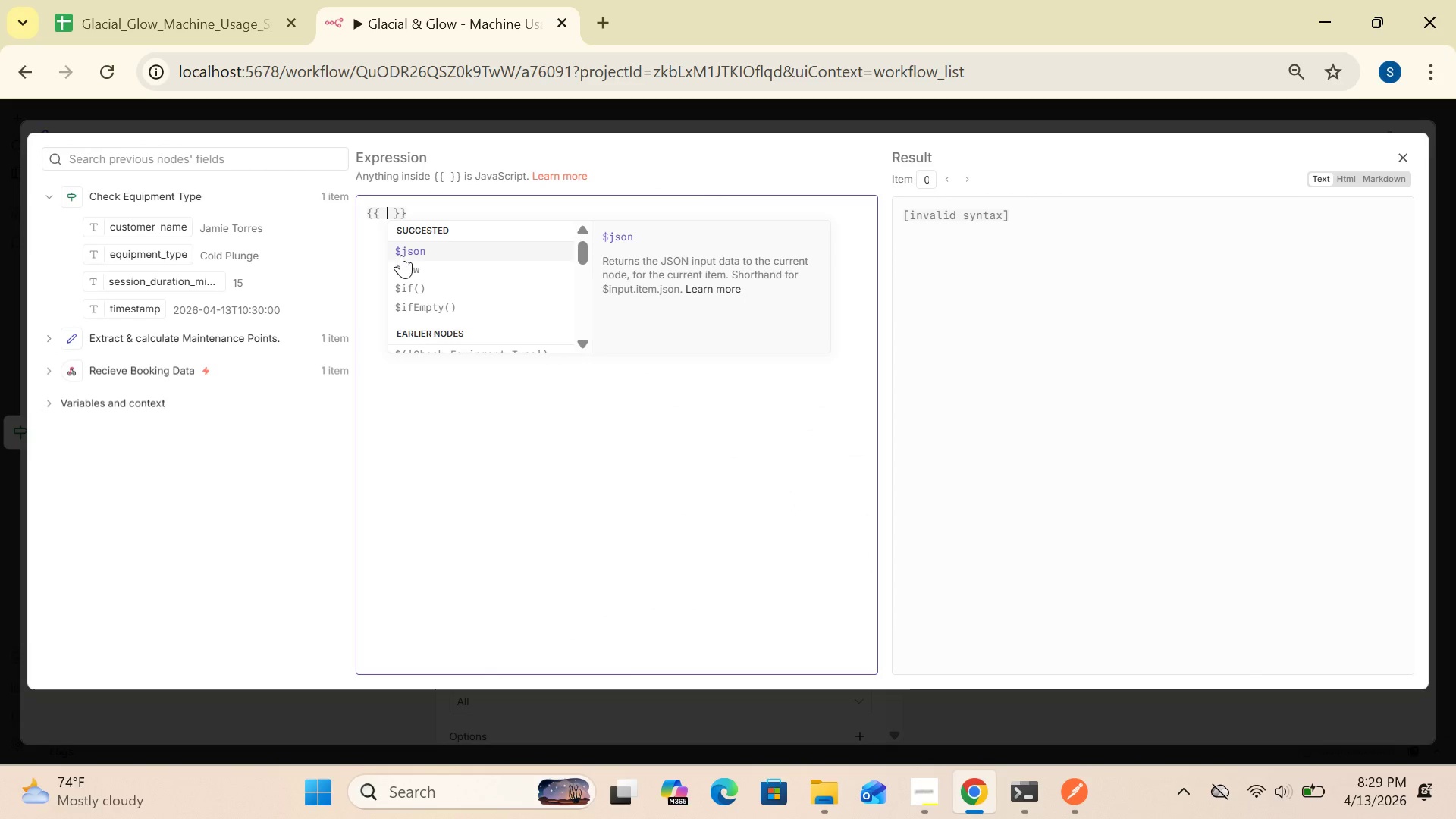 
hold_key(key=ShiftLeft, duration=1.52)
 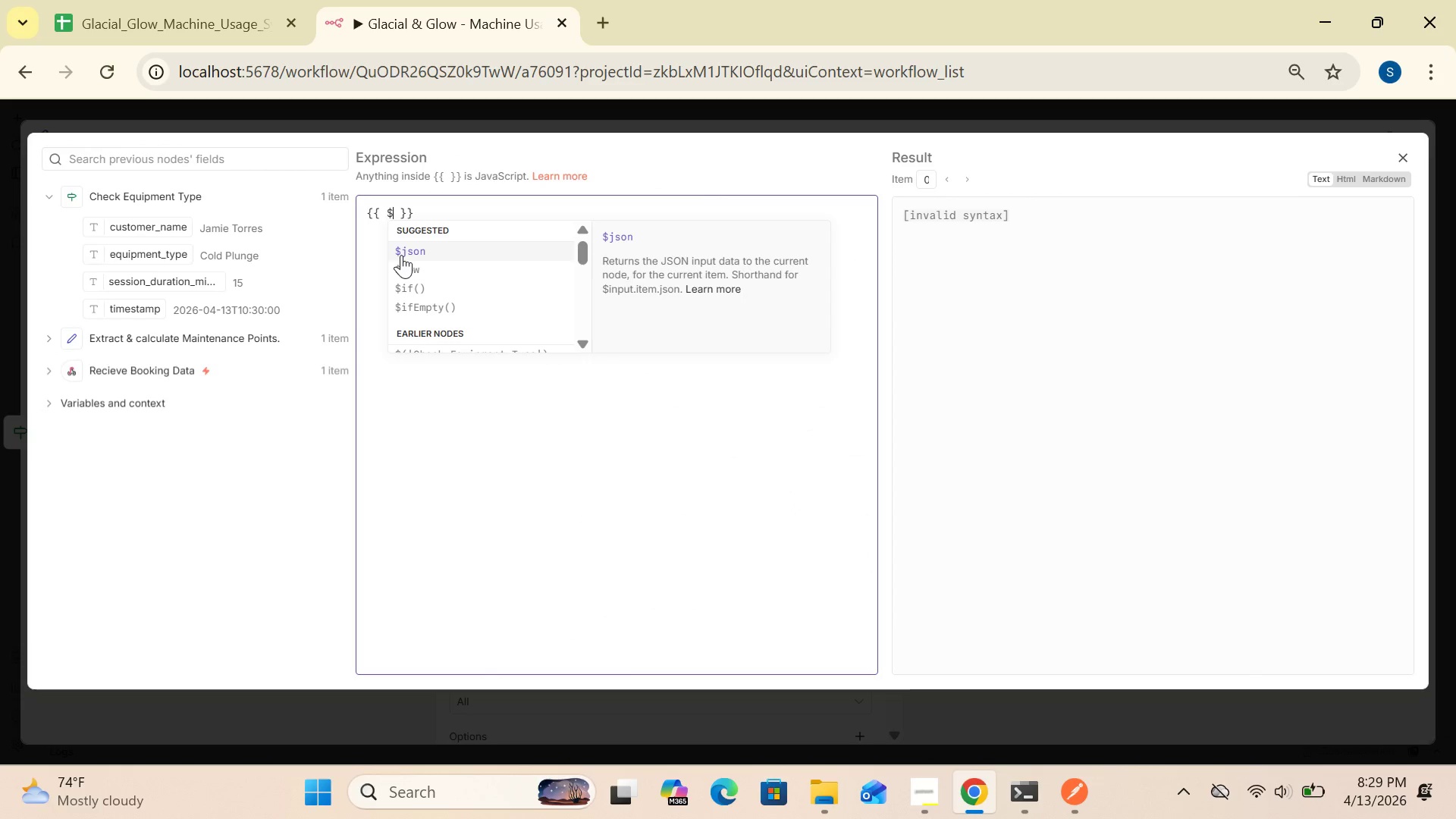 
key(Shift+4)
 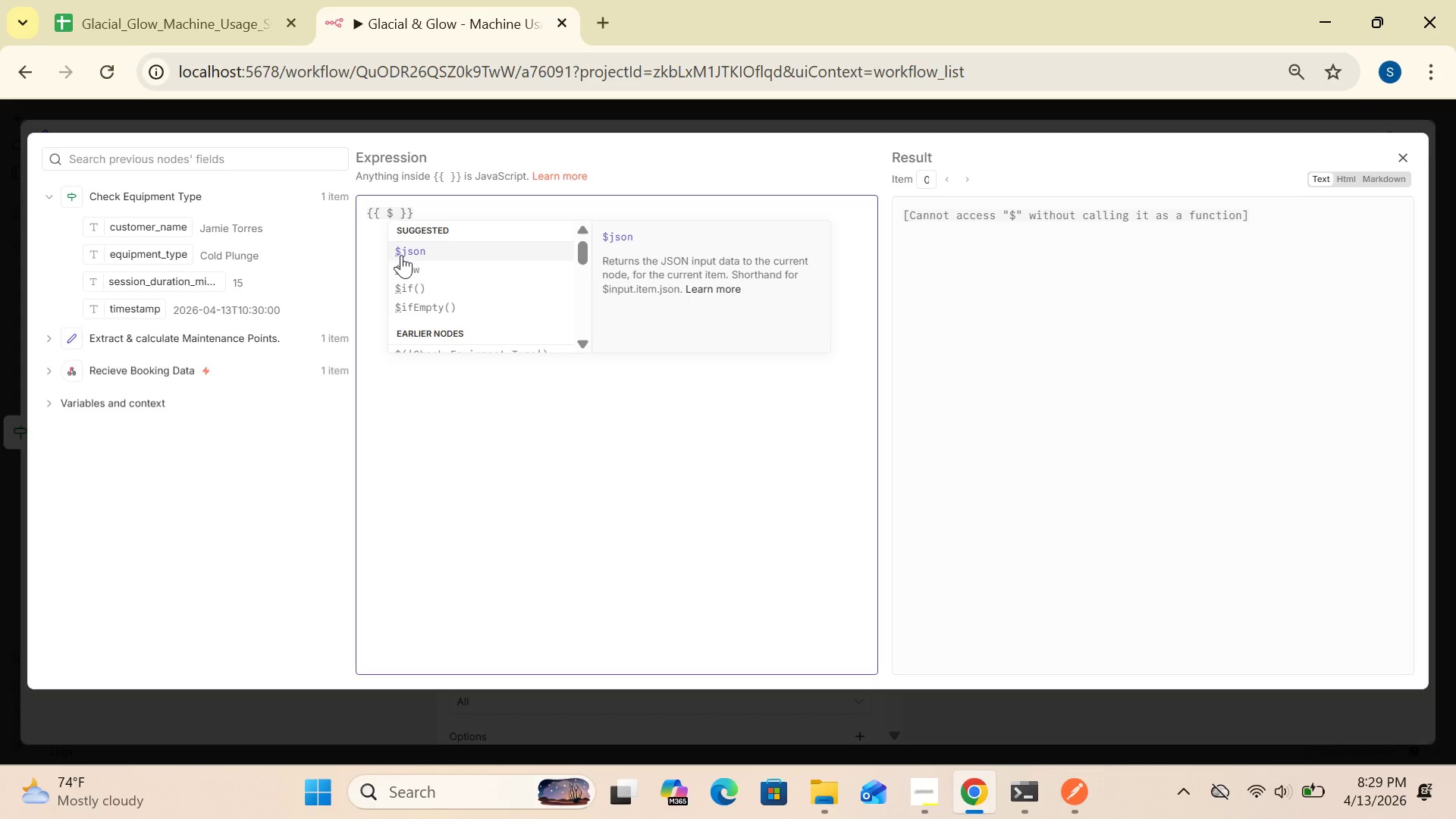 
left_click([401, 255])
 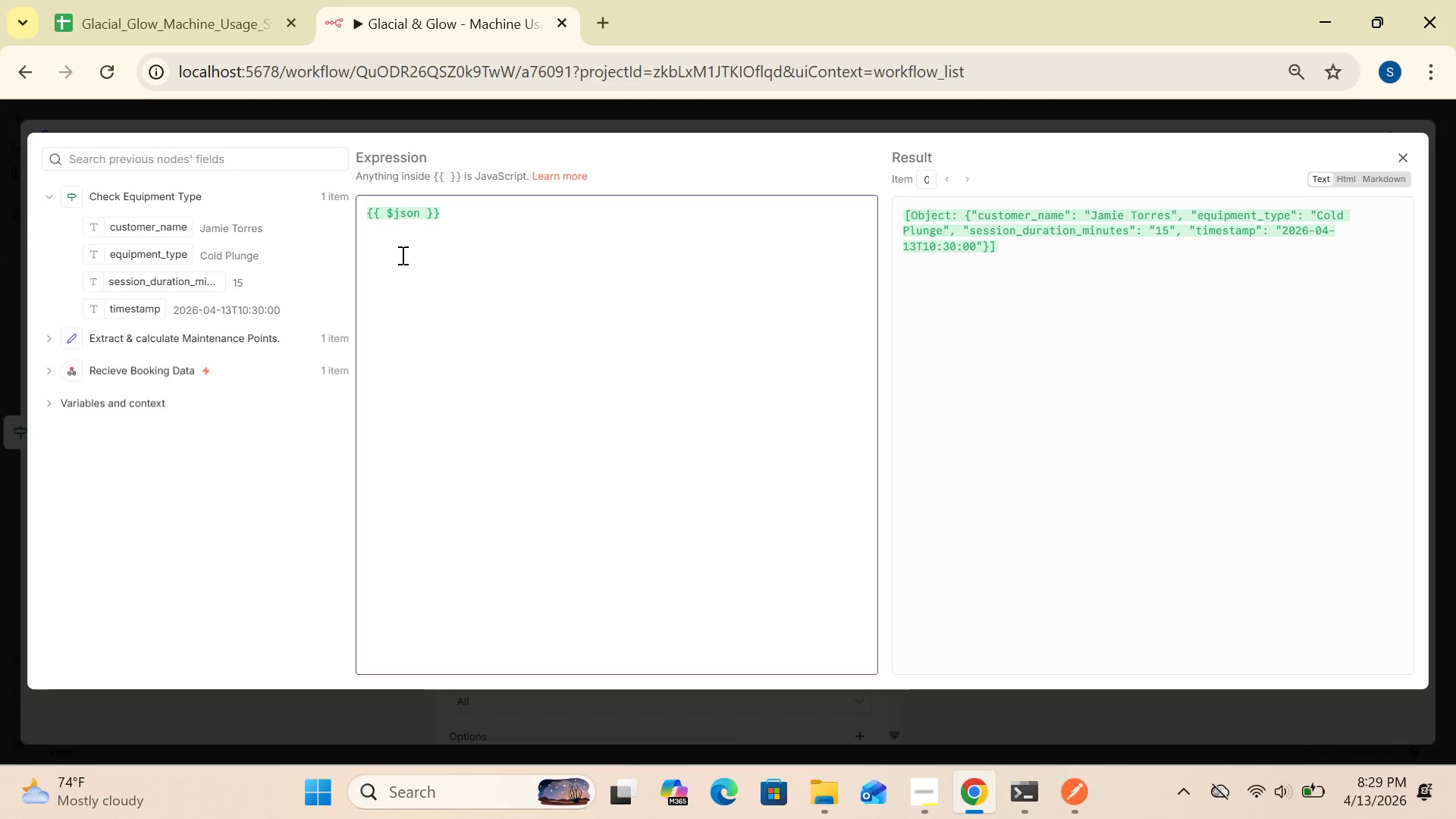 
type(.timestamp)
 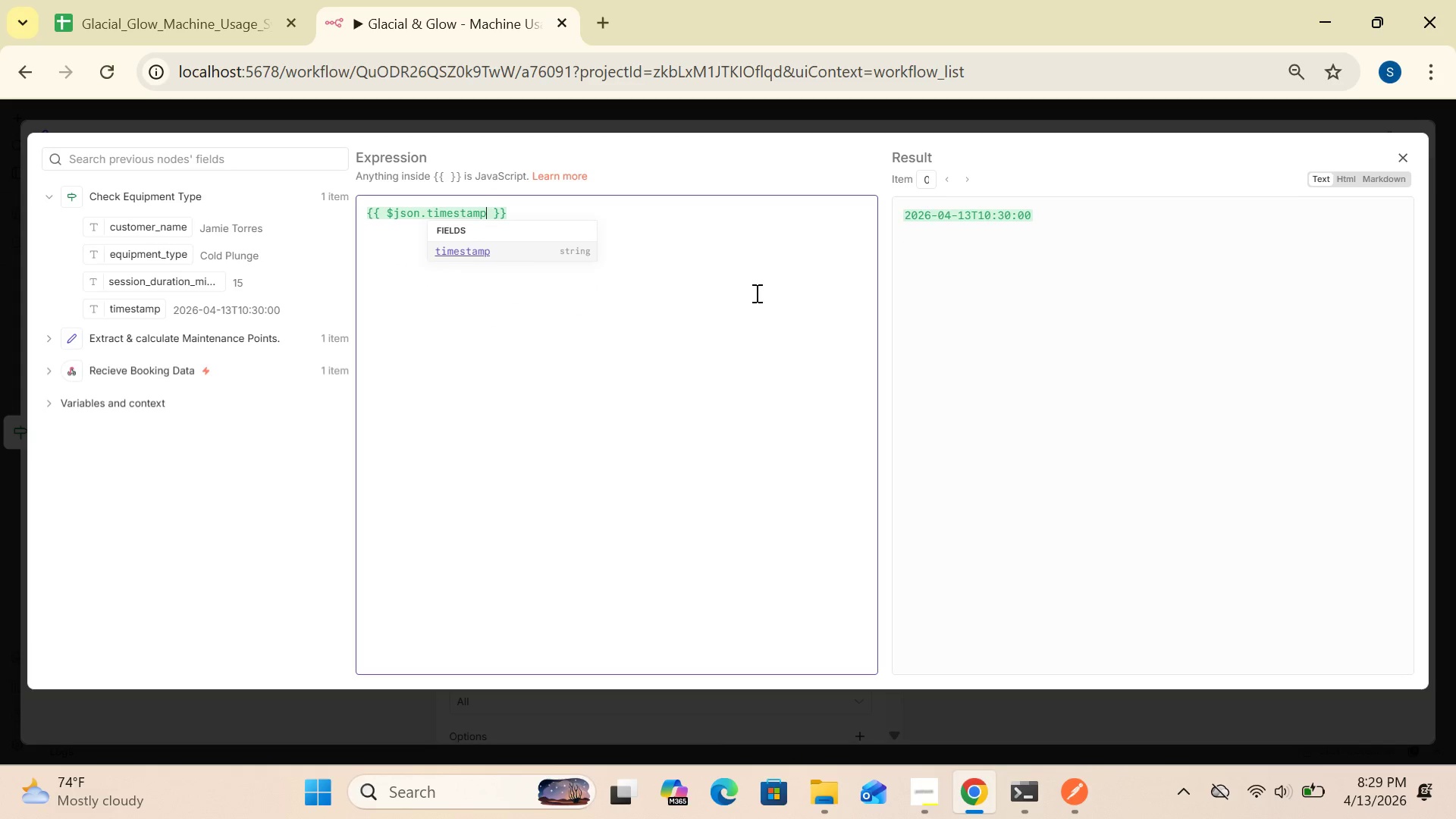 
left_click([974, 375])
 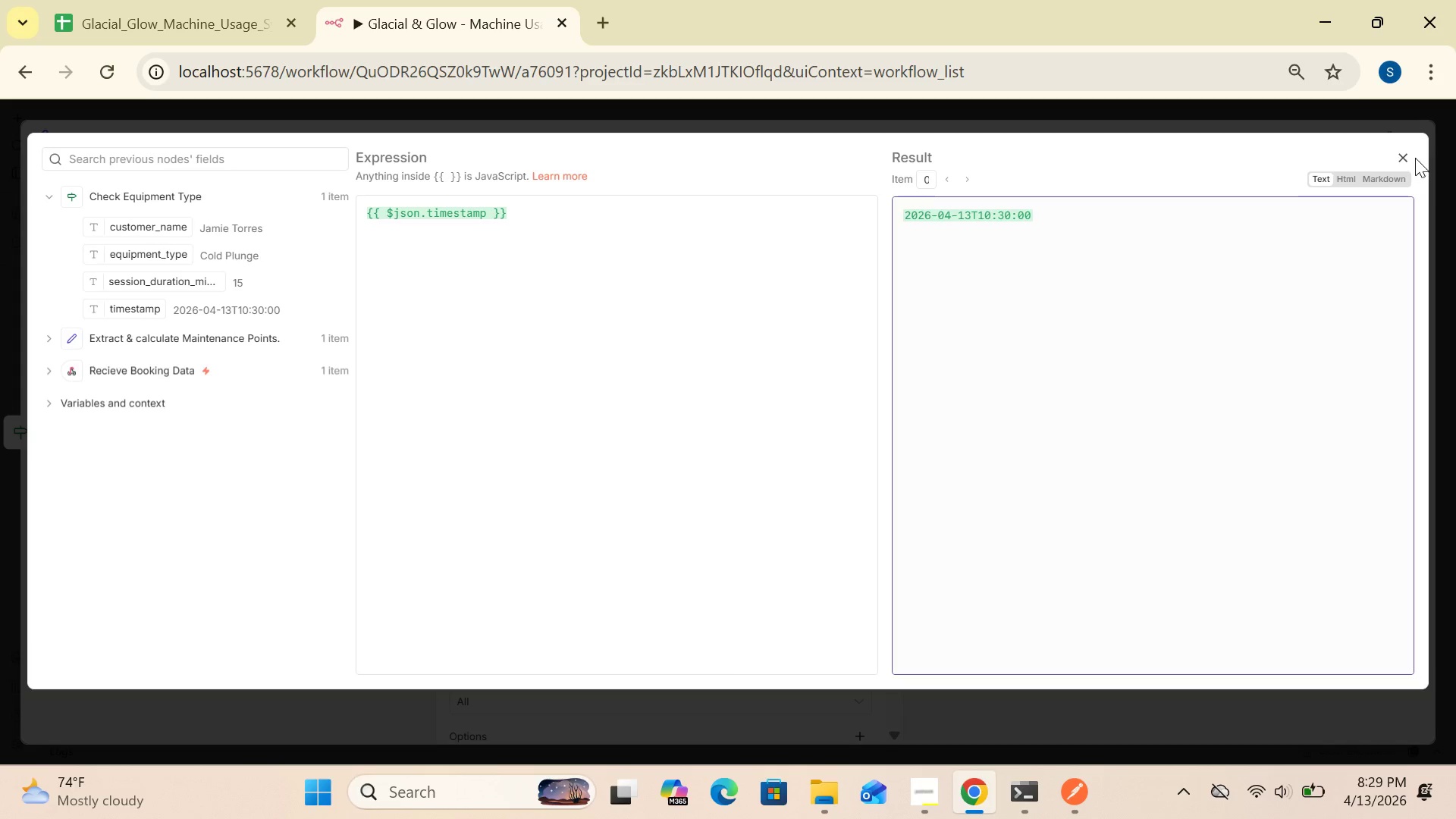 
left_click([1407, 155])
 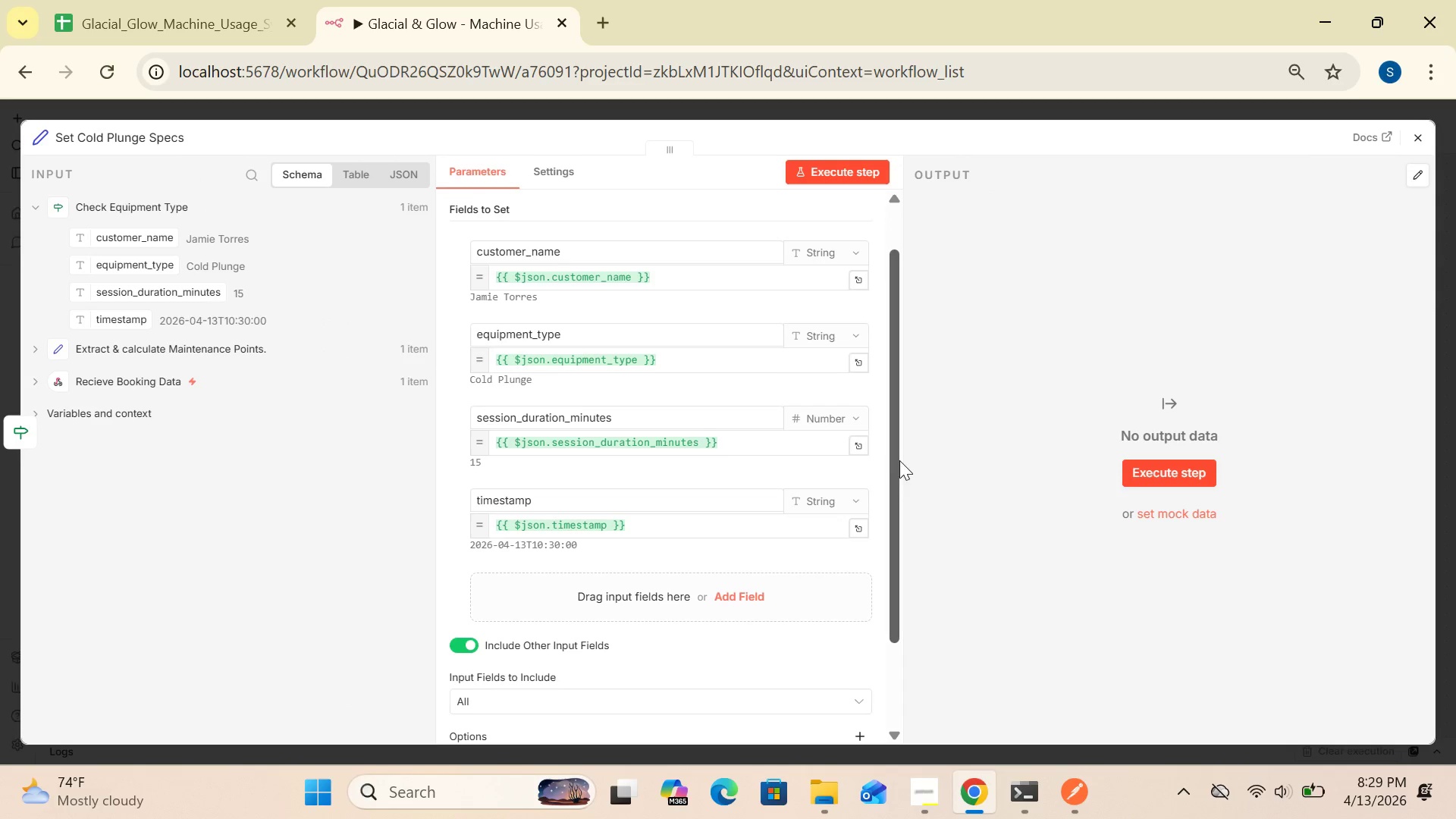 
left_click_drag(start_coordinate=[893, 462], to_coordinate=[880, 598])
 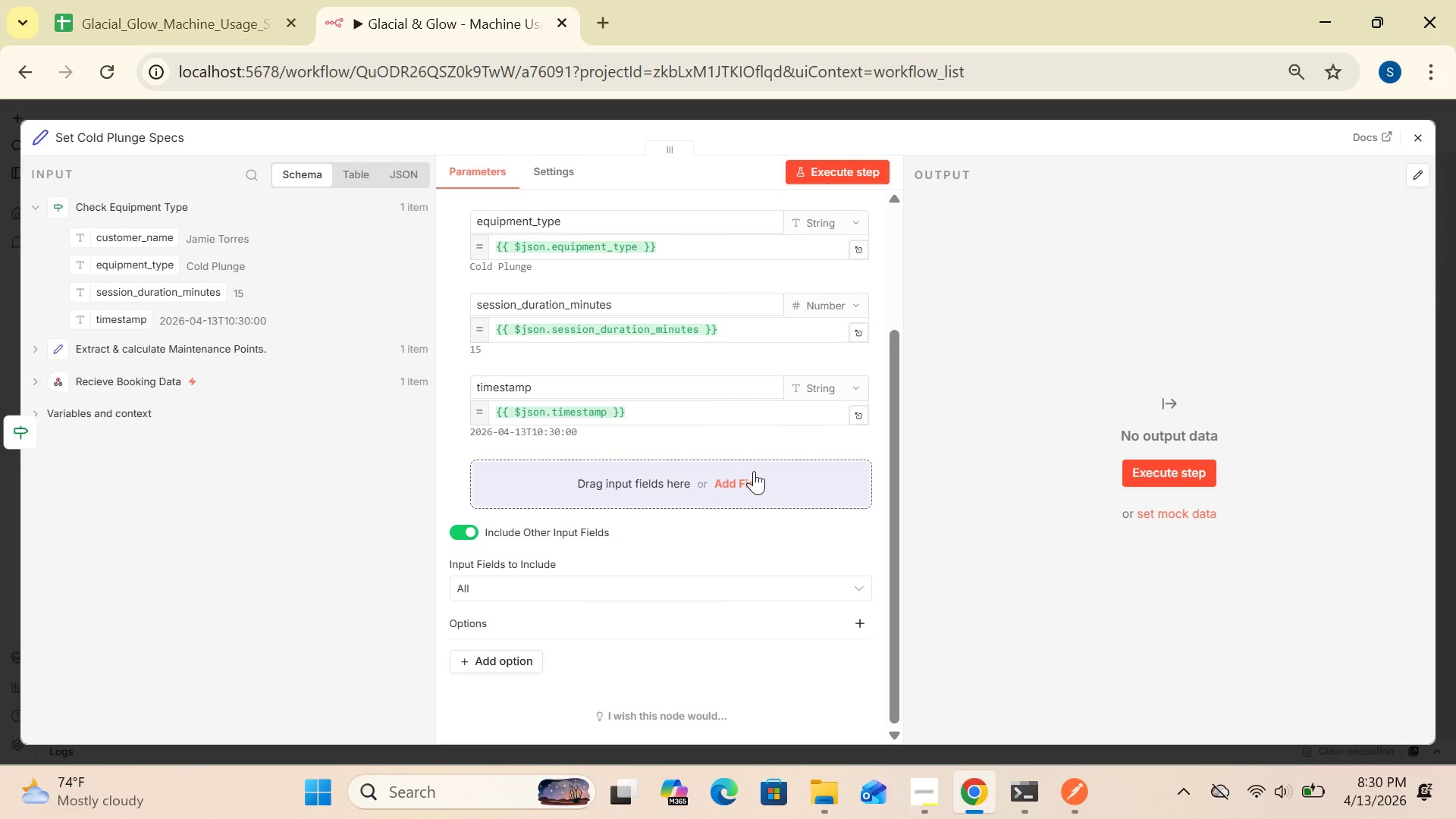 
left_click([754, 471])
 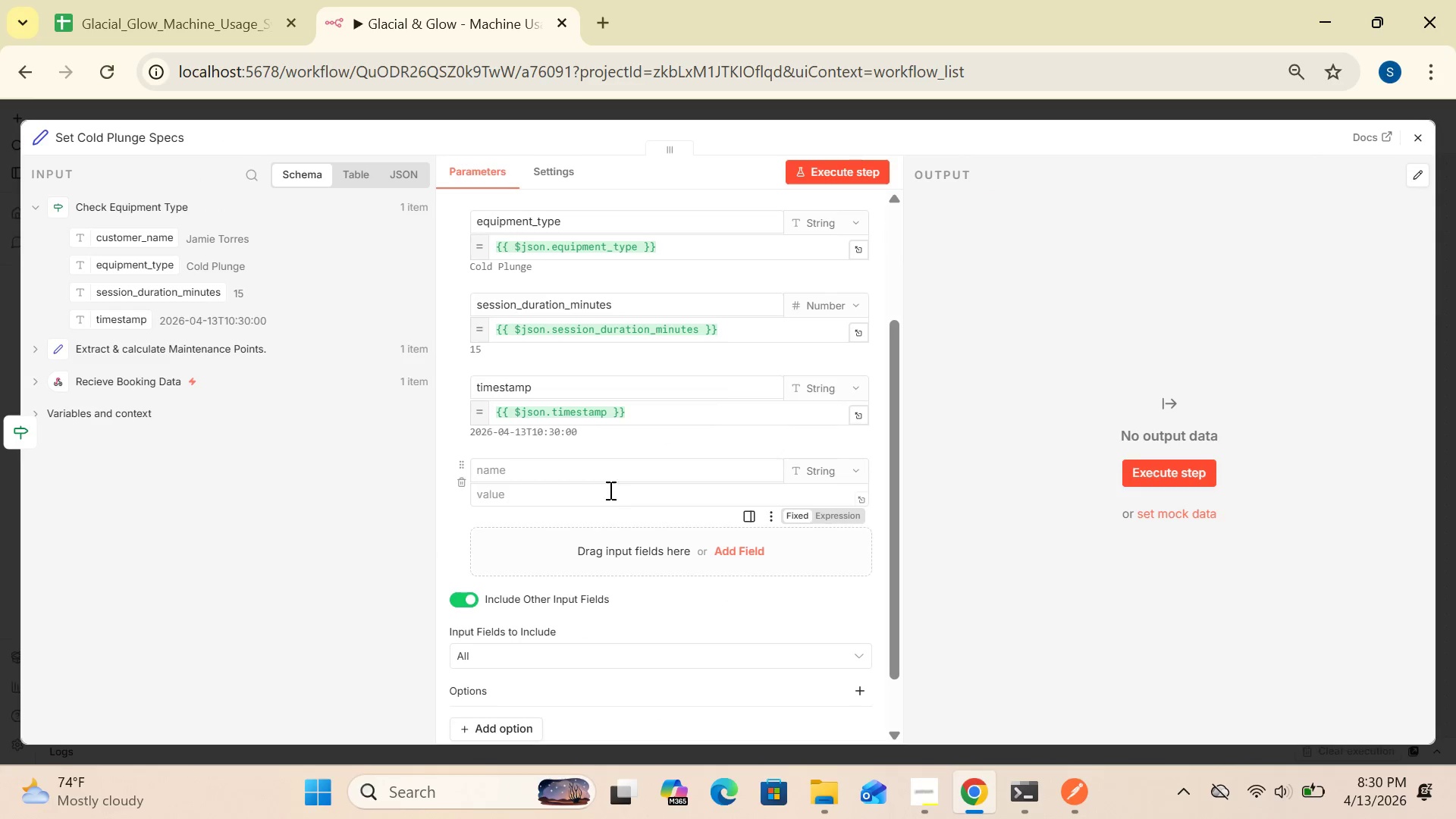 
wait(5.45)
 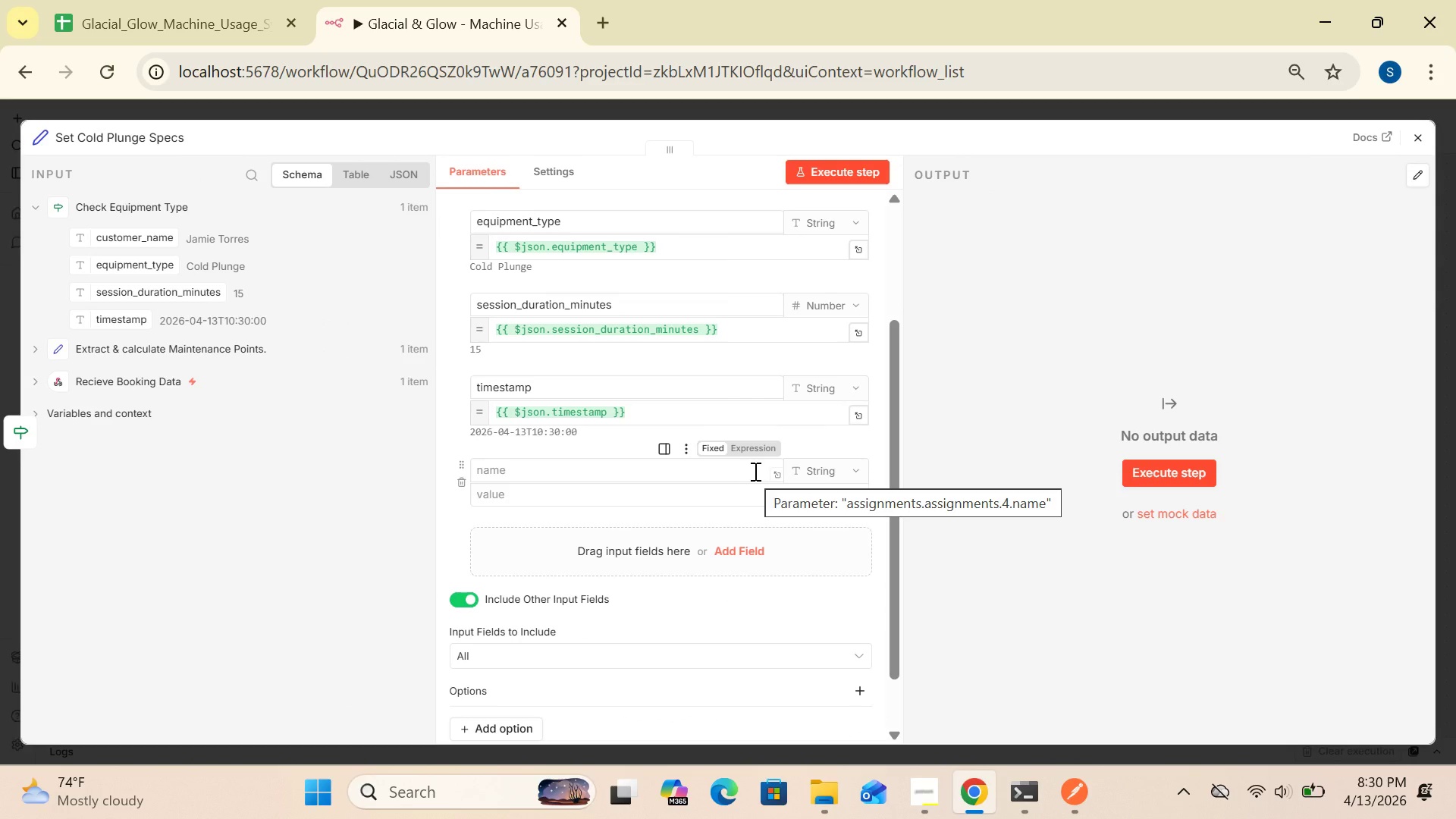 
left_click([597, 470])
 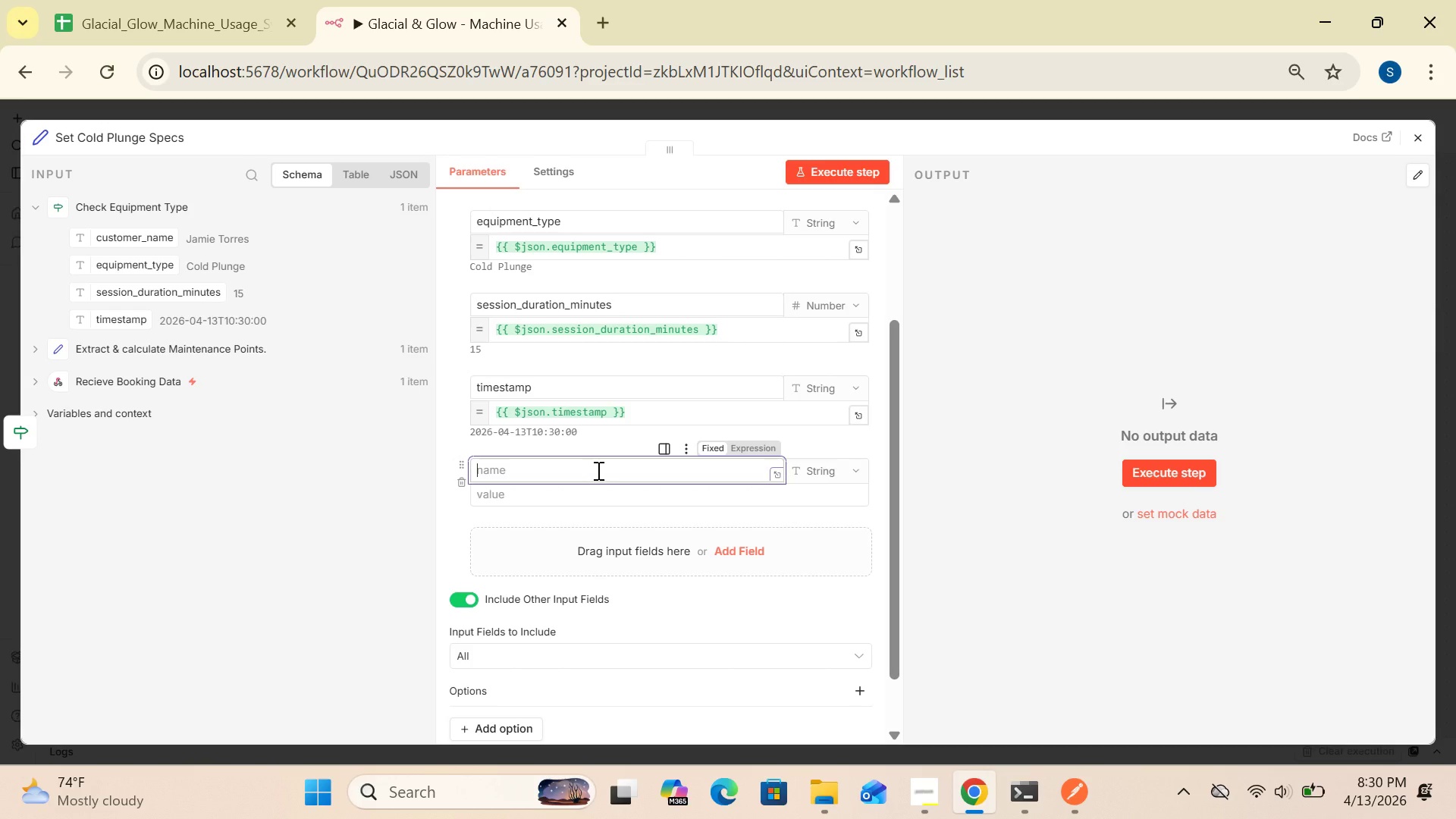 
type(maintenance_points)
 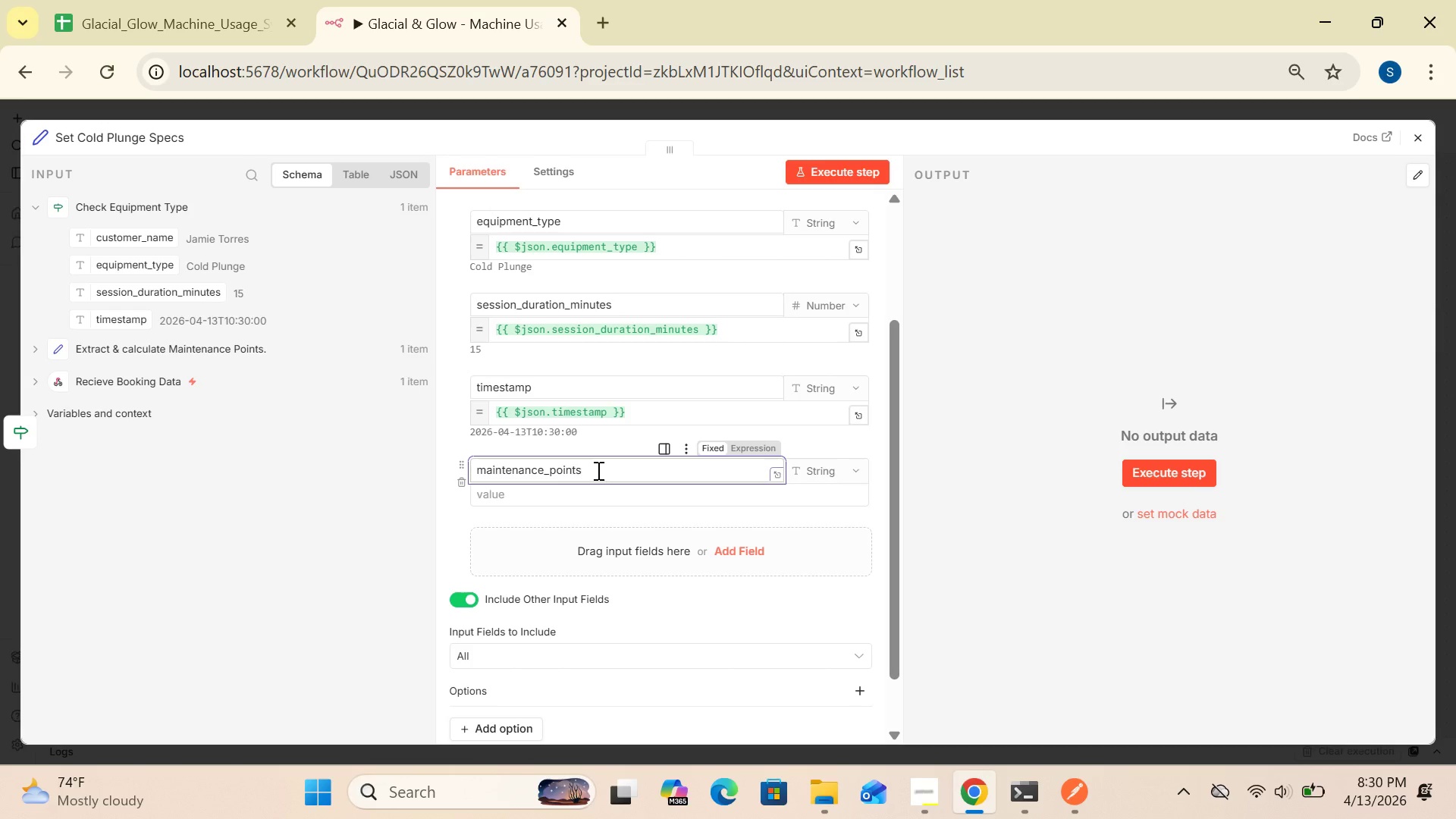 
mouse_move([774, 486])
 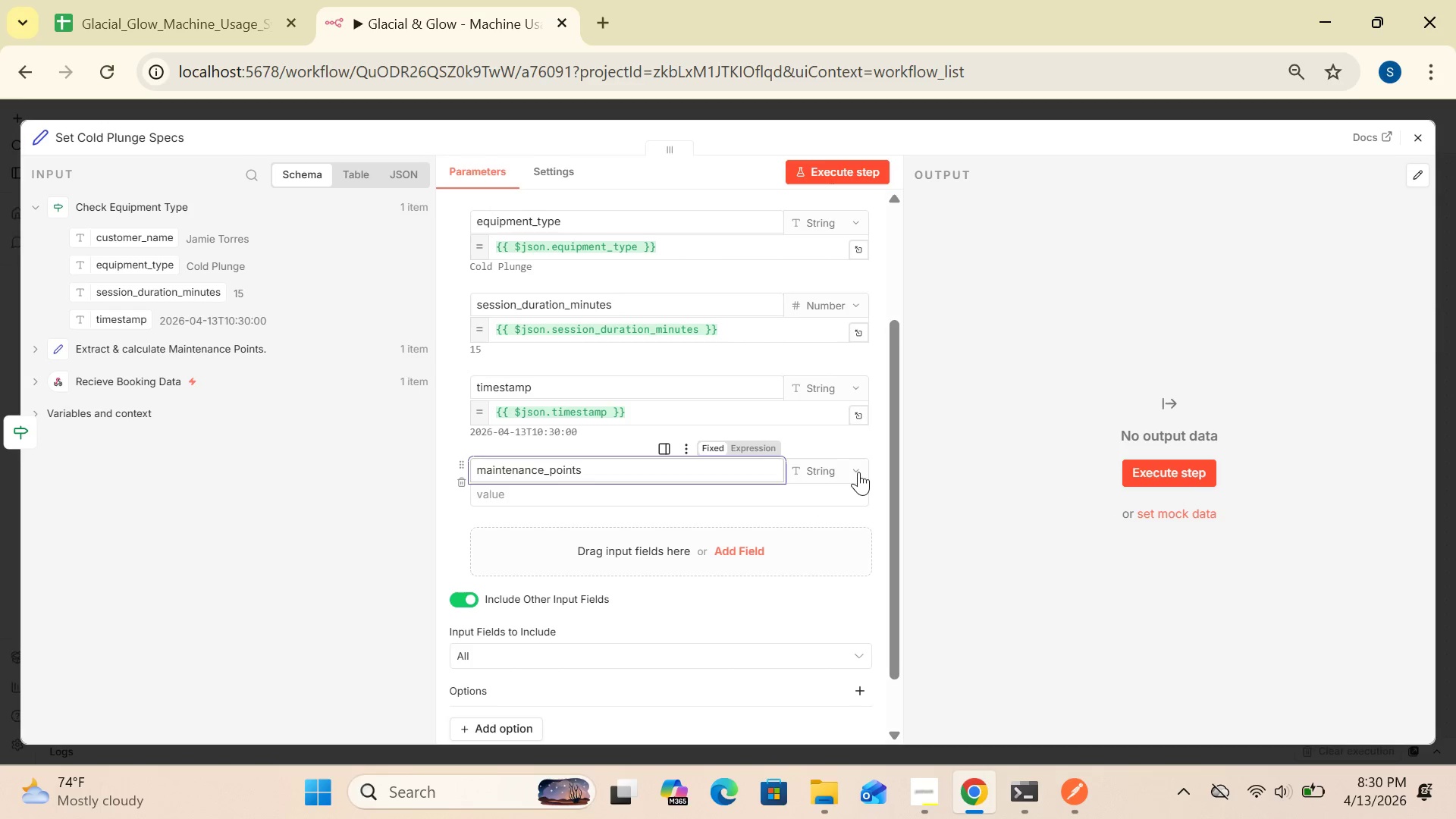 
left_click([858, 472])
 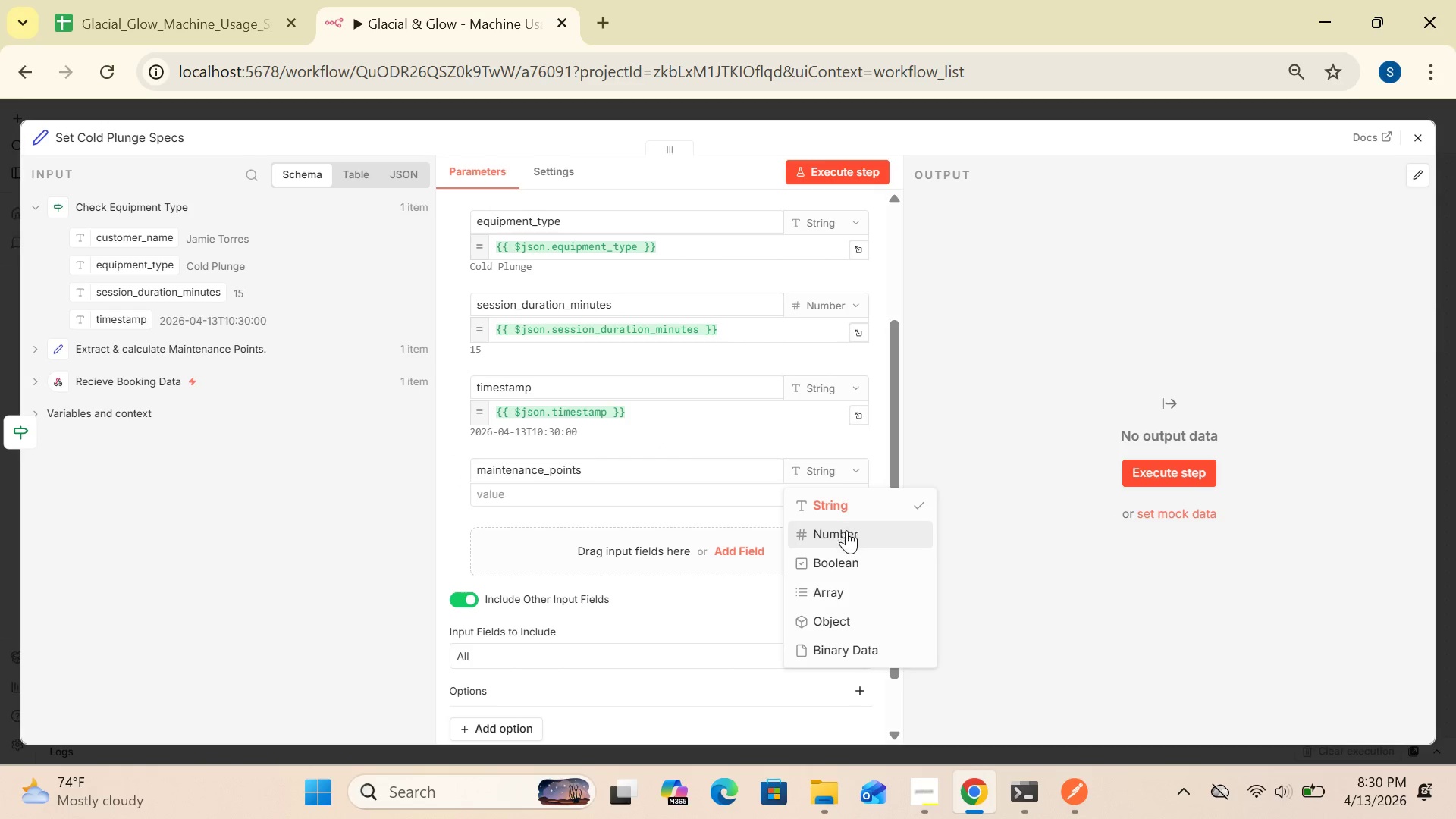 
left_click([846, 533])
 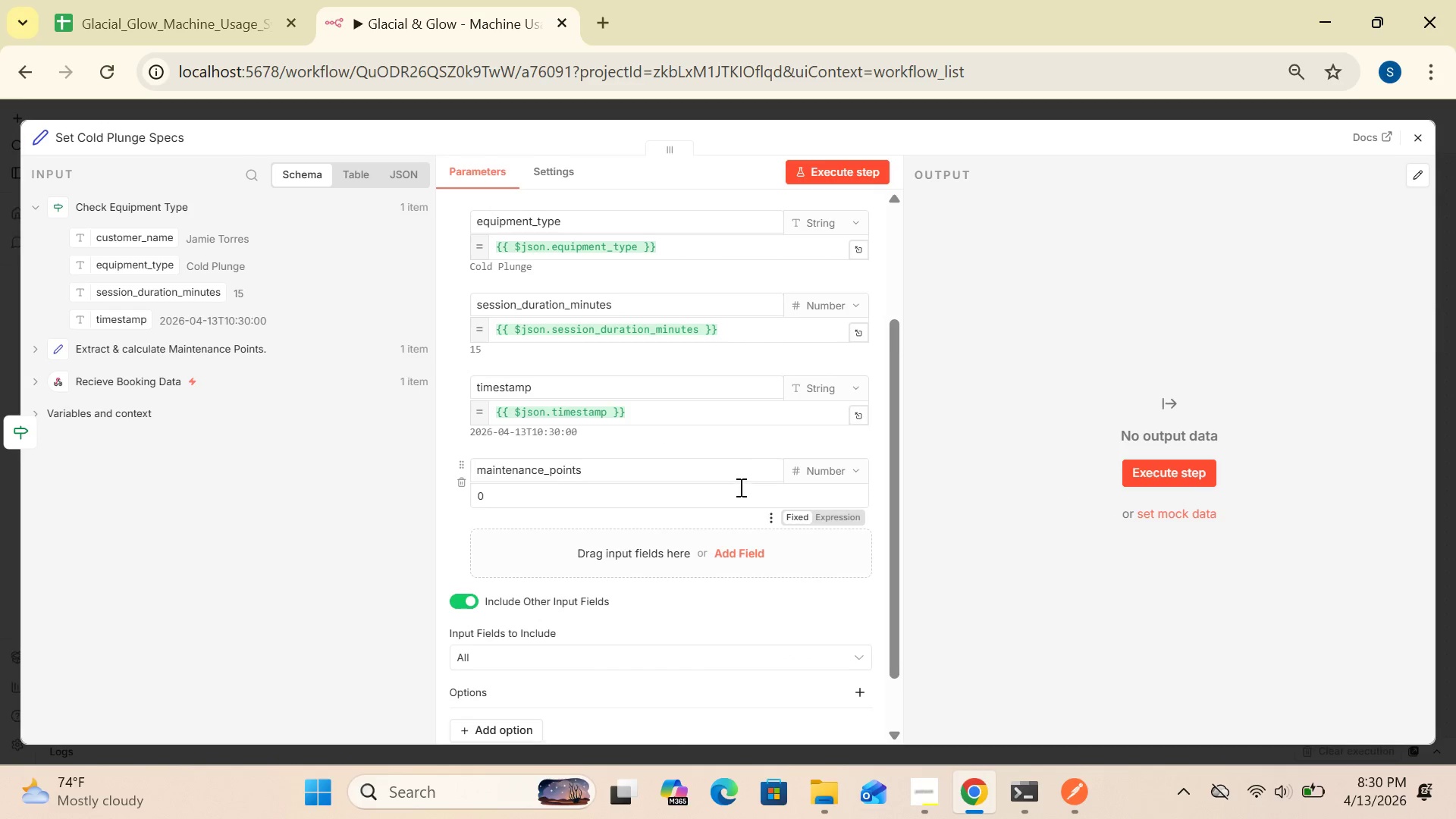 
left_click([737, 497])
 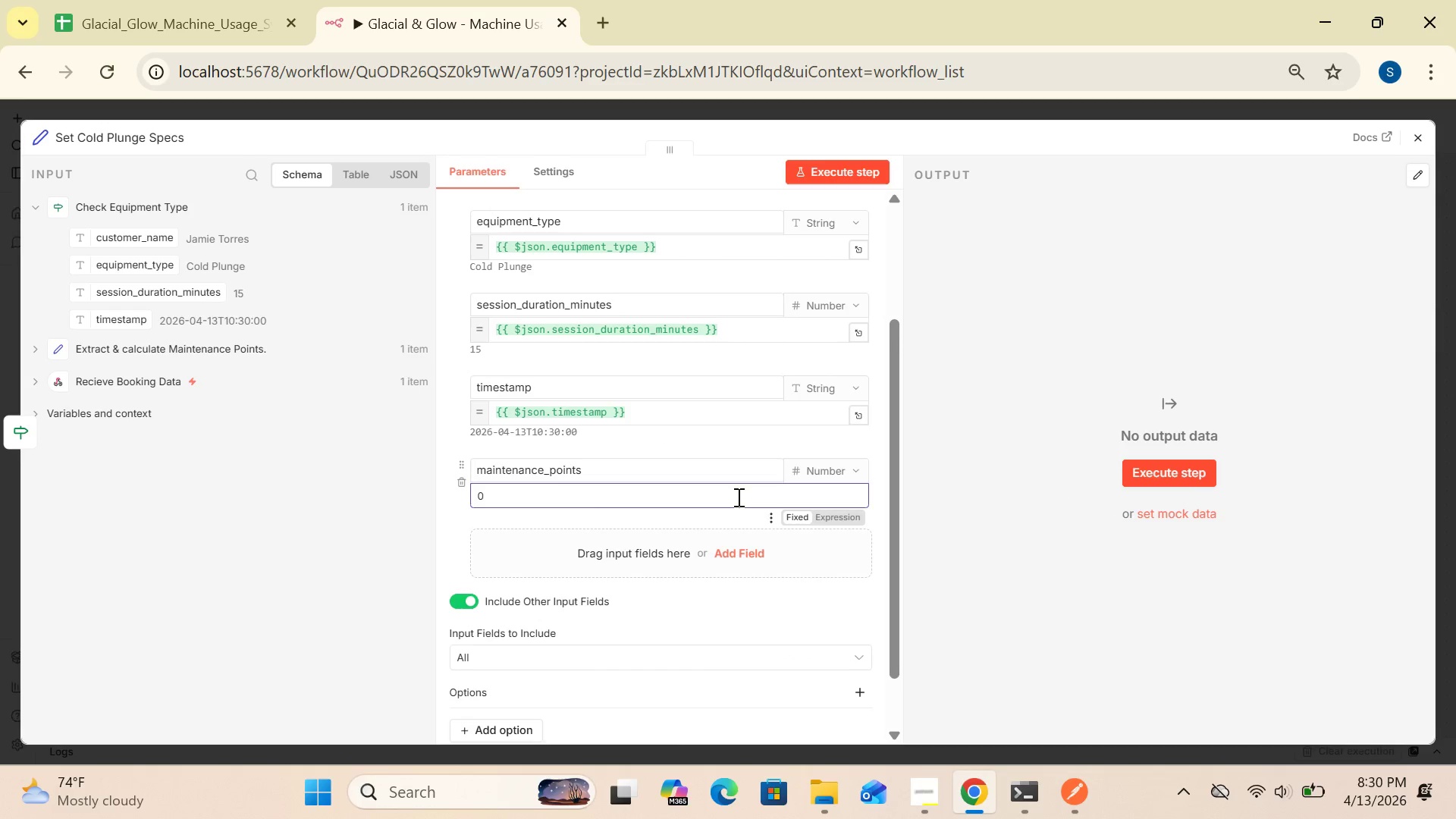 
key(Backspace)
 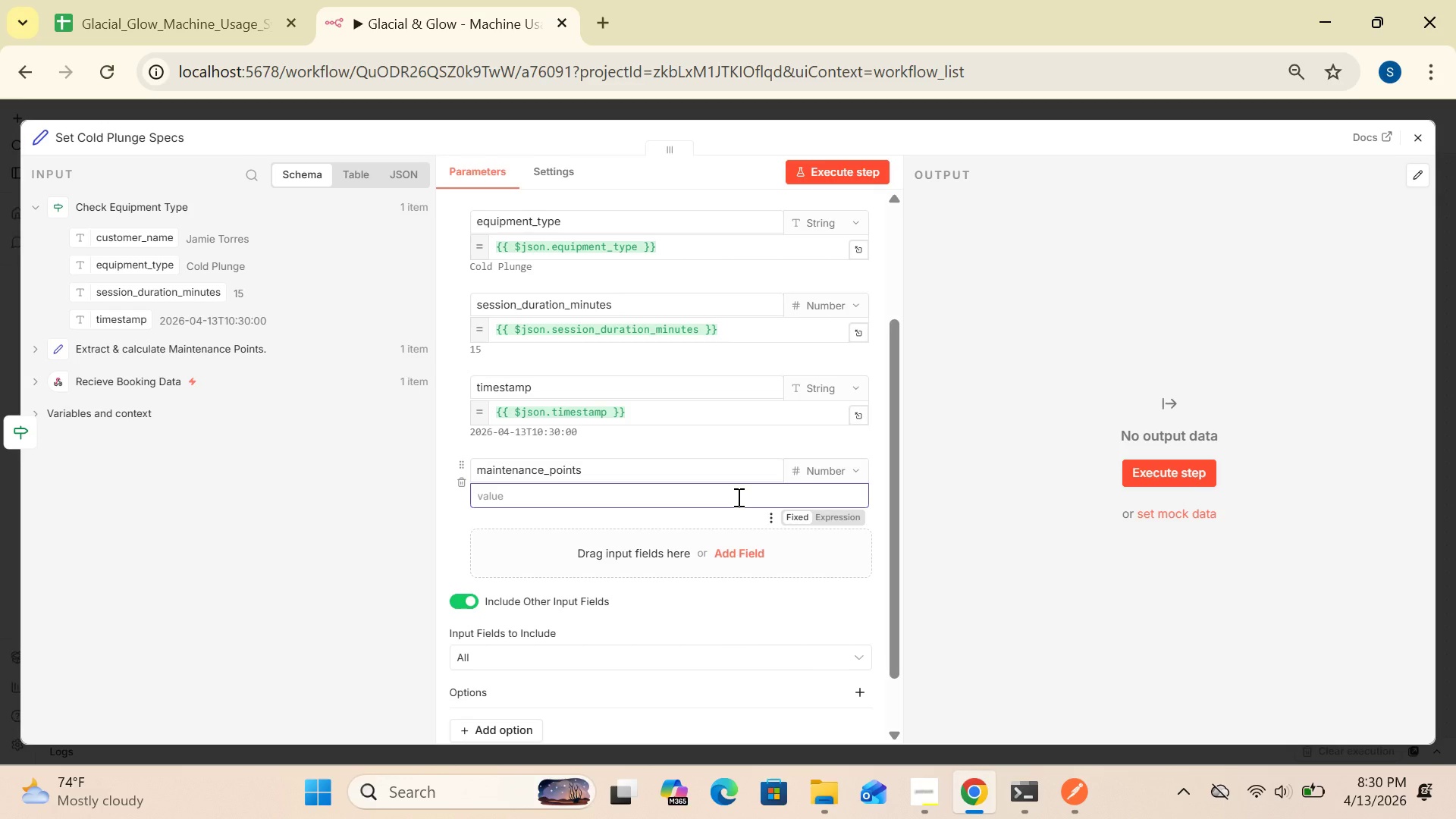 
key(Shift+BracketLeft)
 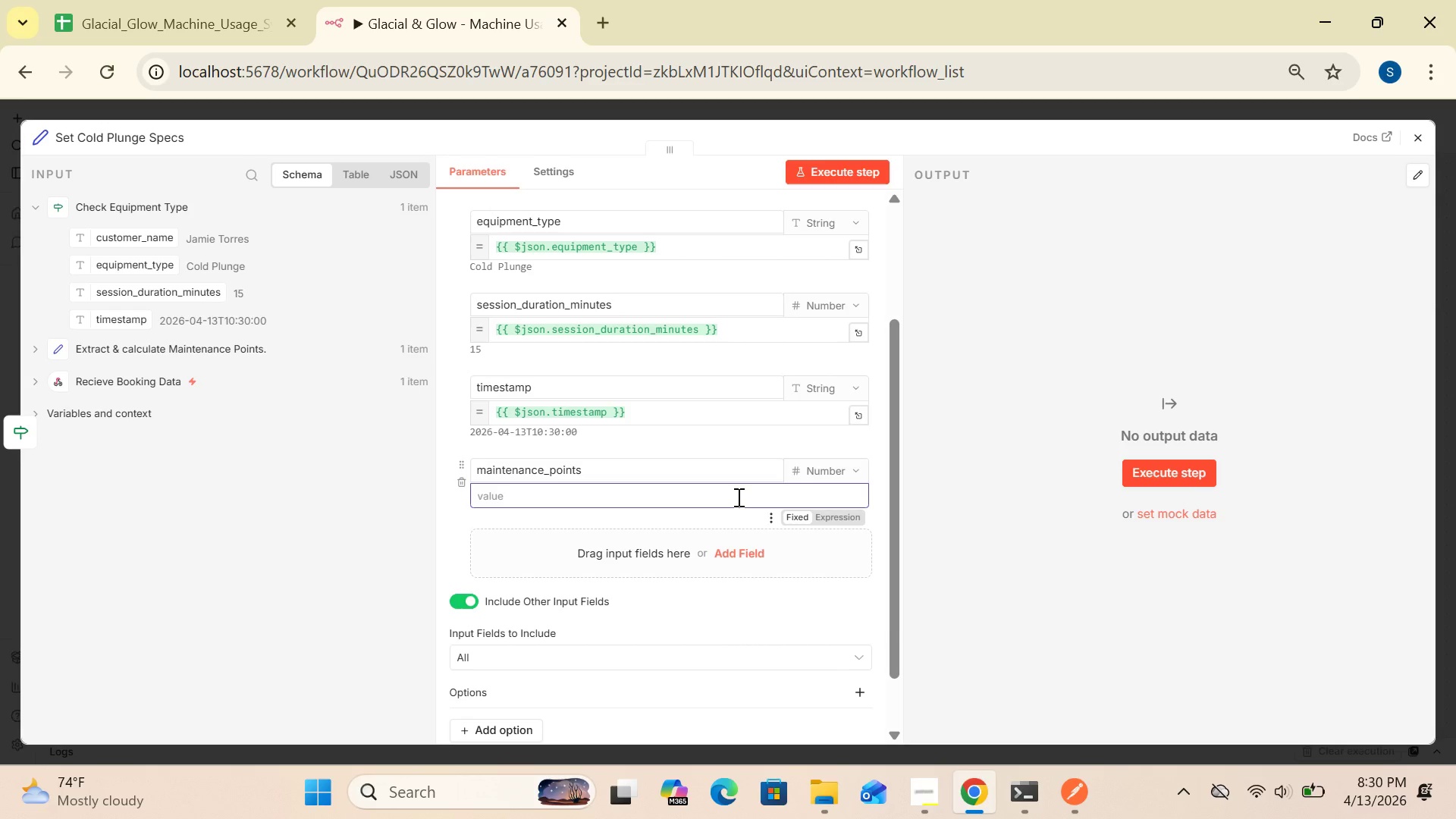 
key(Shift+BracketLeft)
 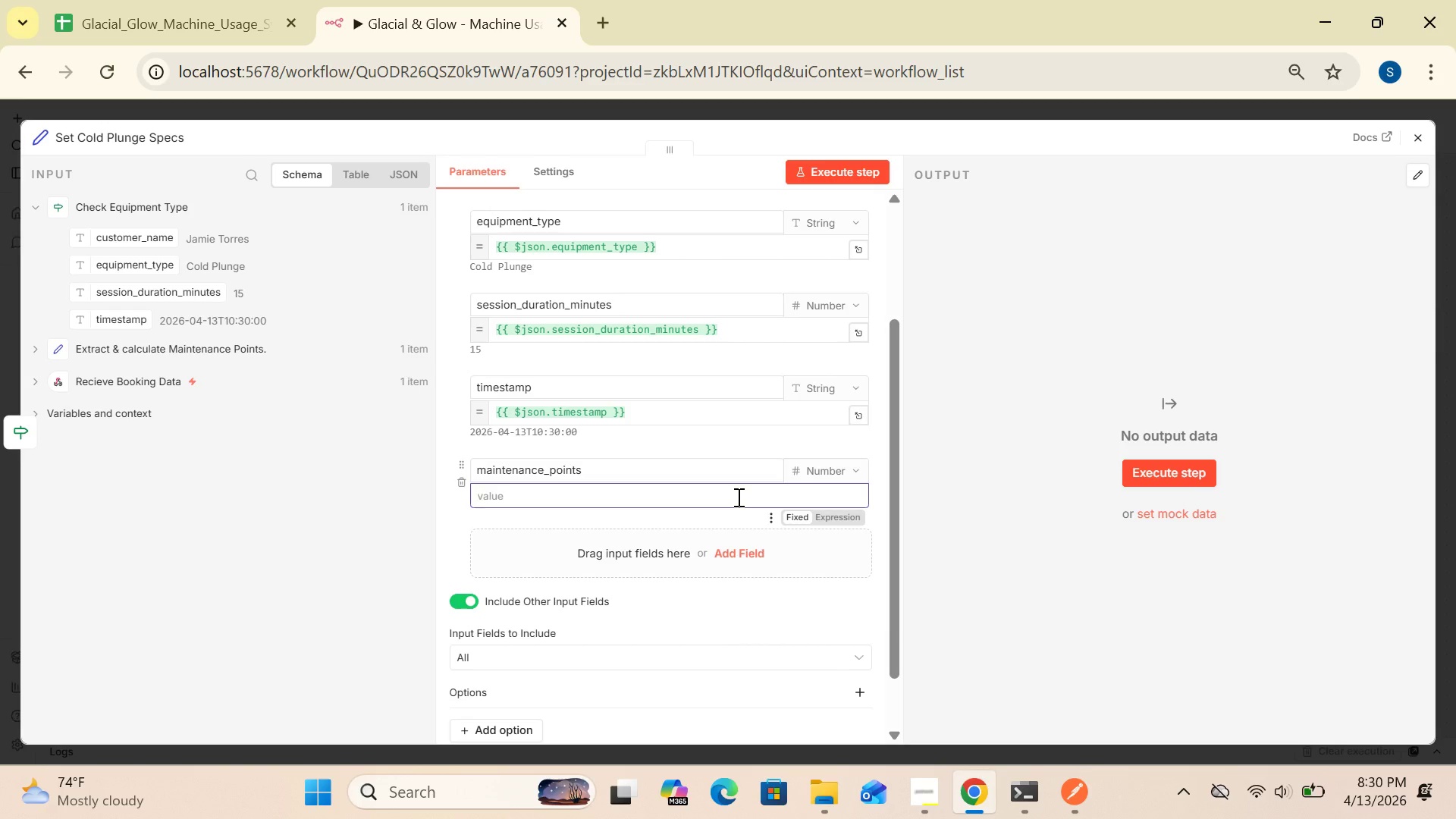 
key(Shift+4)
 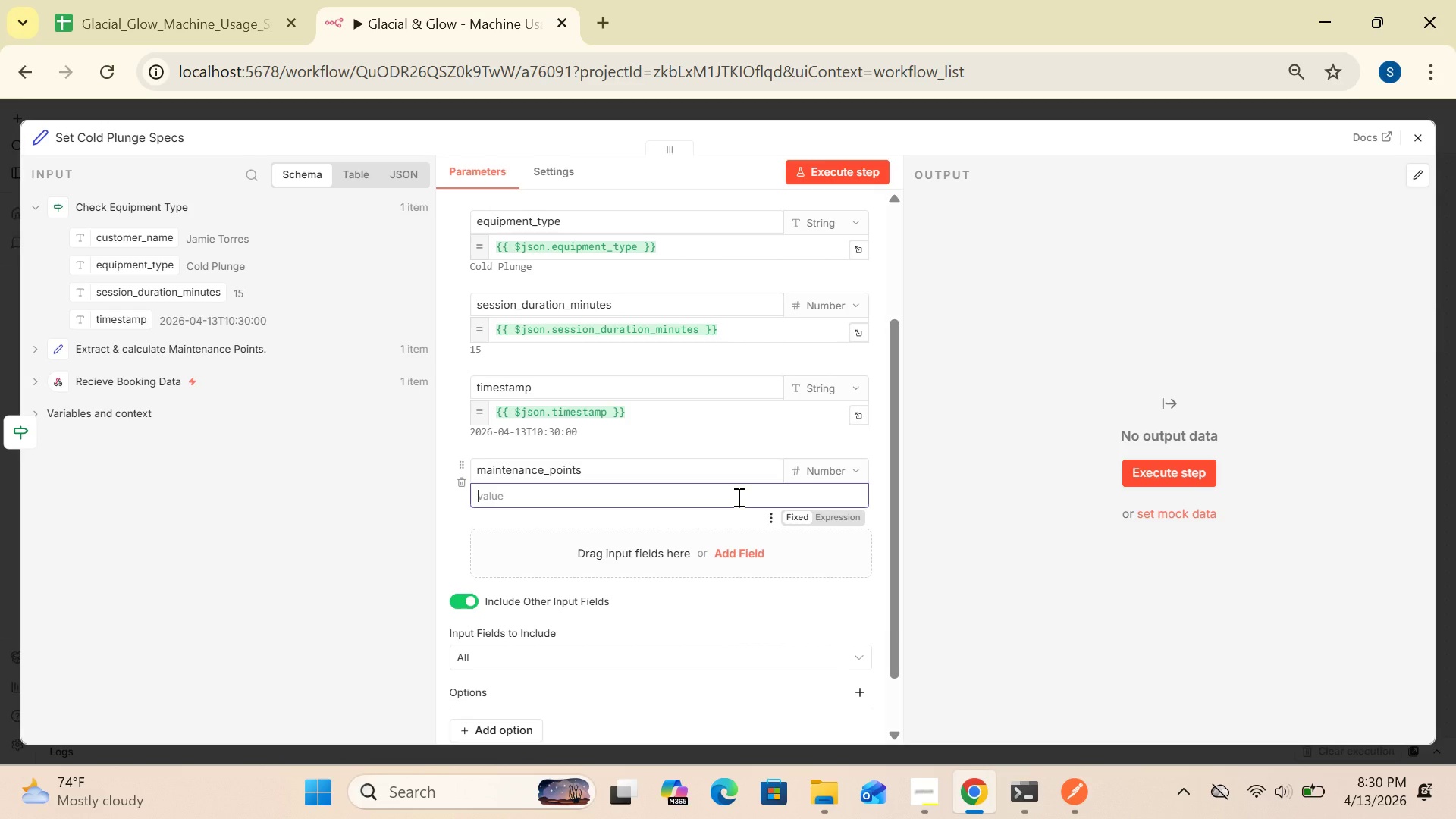 
key(Shift+BracketLeft)
 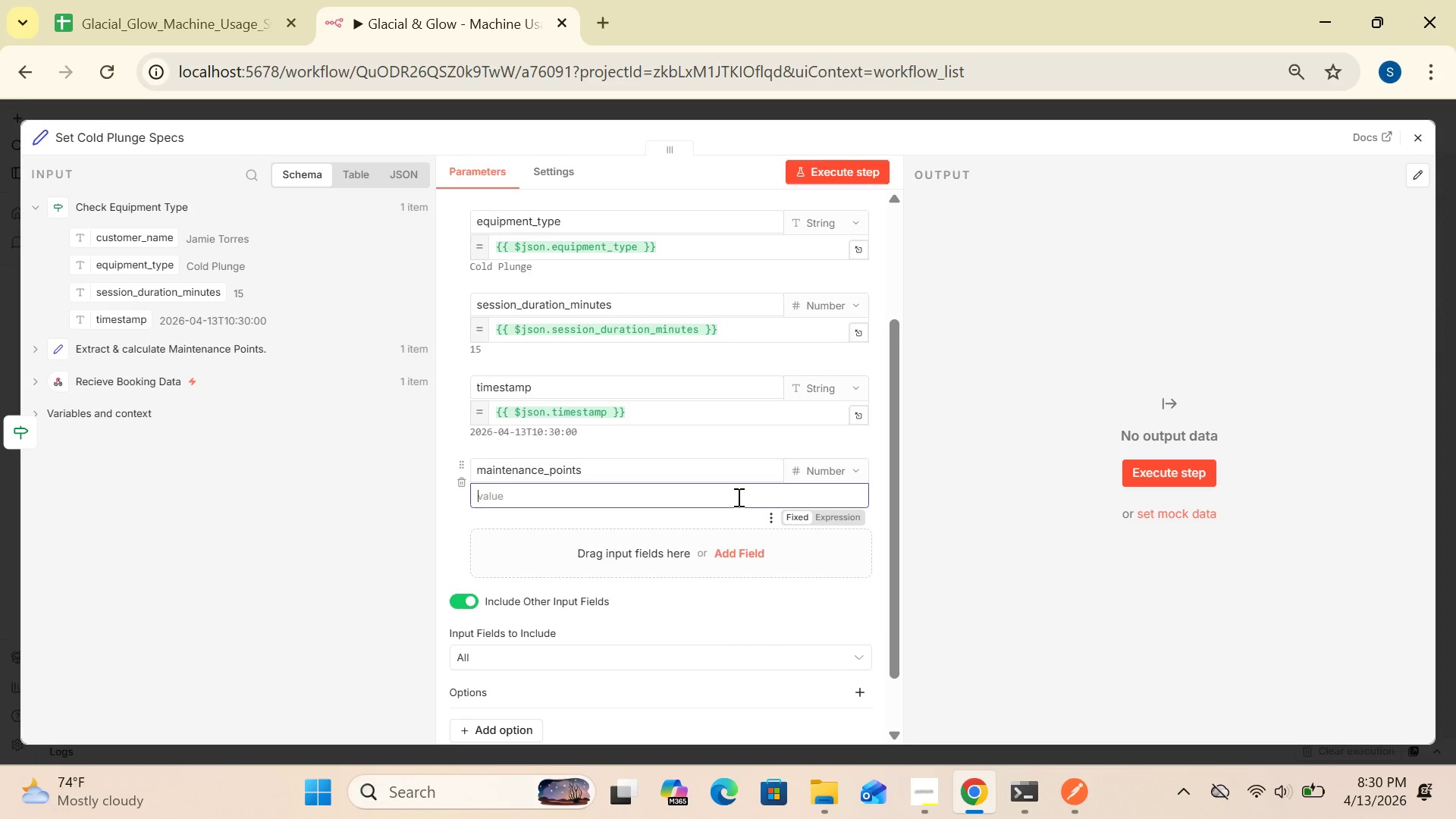 
key(Shift+BracketLeft)
 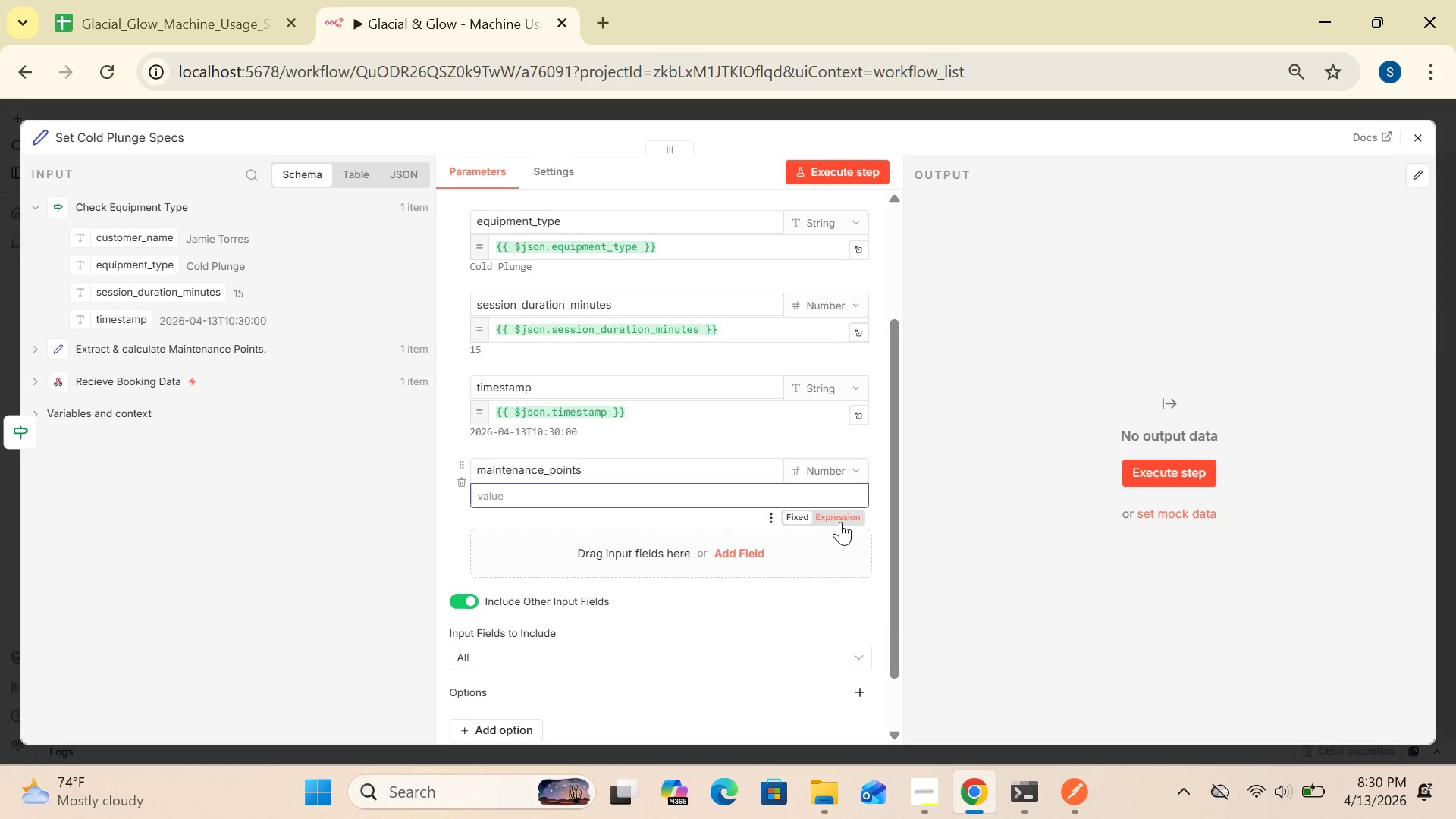 
double_click([839, 517])
 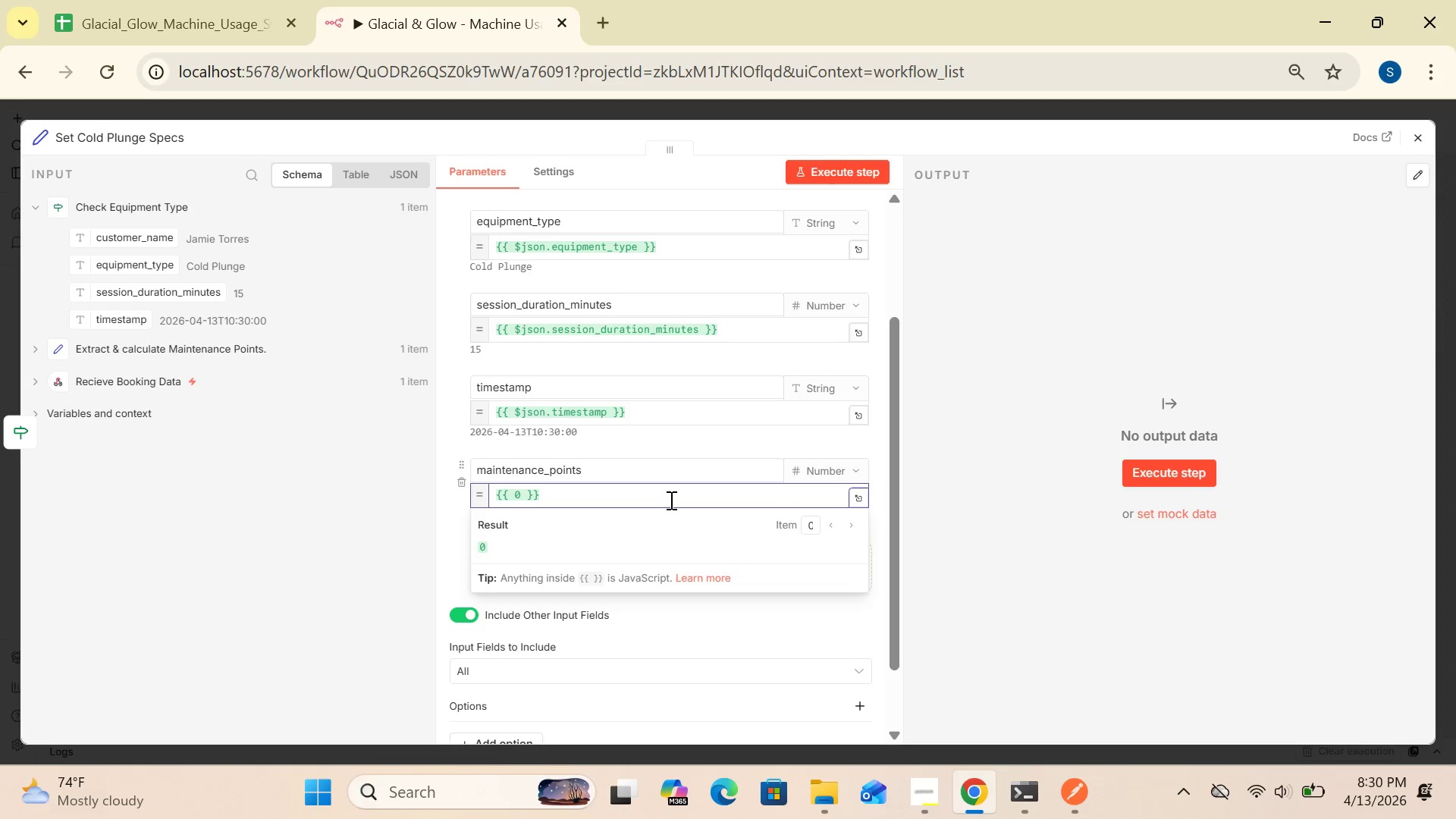 
left_click([659, 498])
 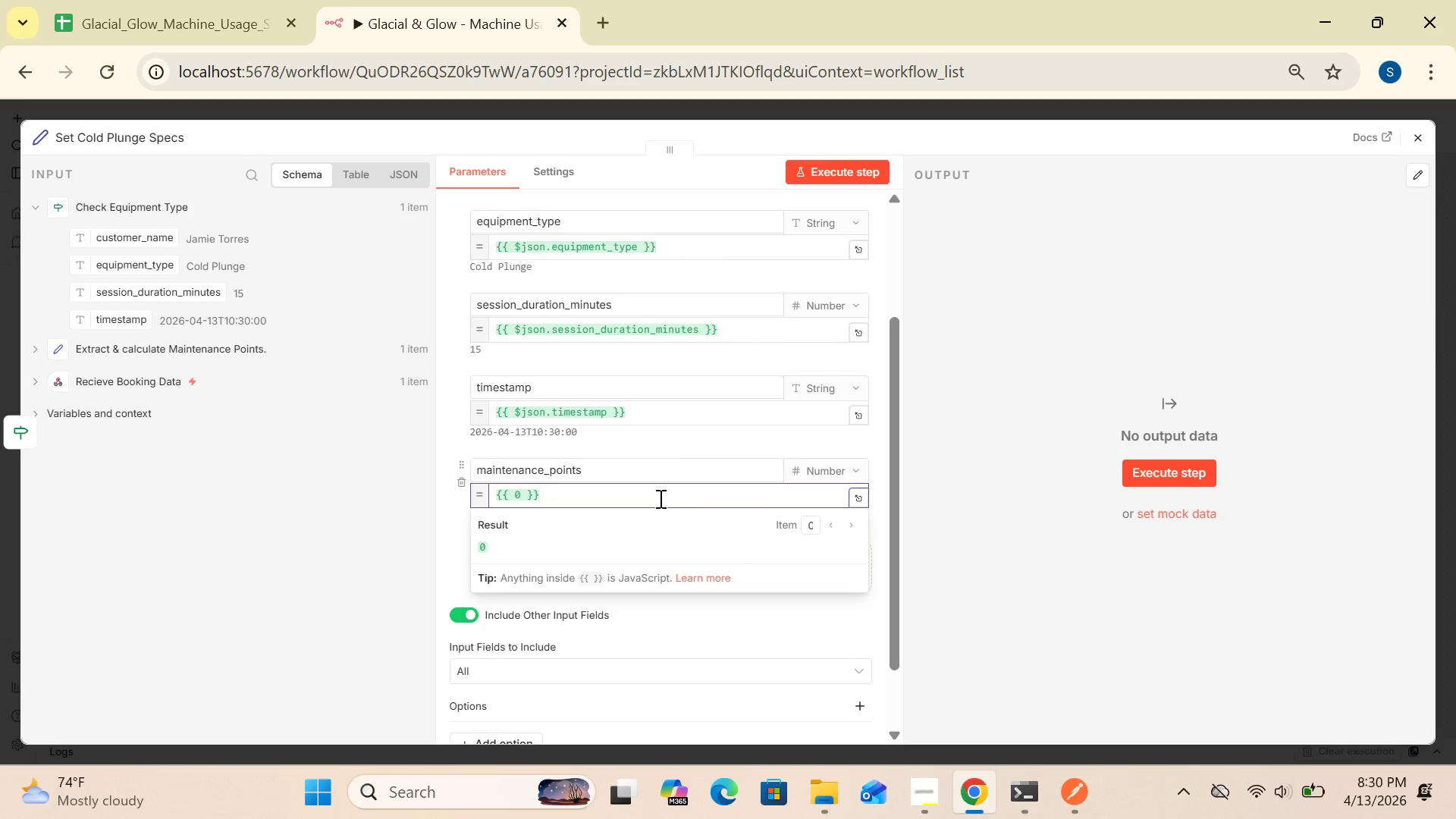 
key(Backspace)
key(Backspace)
key(Backspace)
key(Backspace)
type($json)
 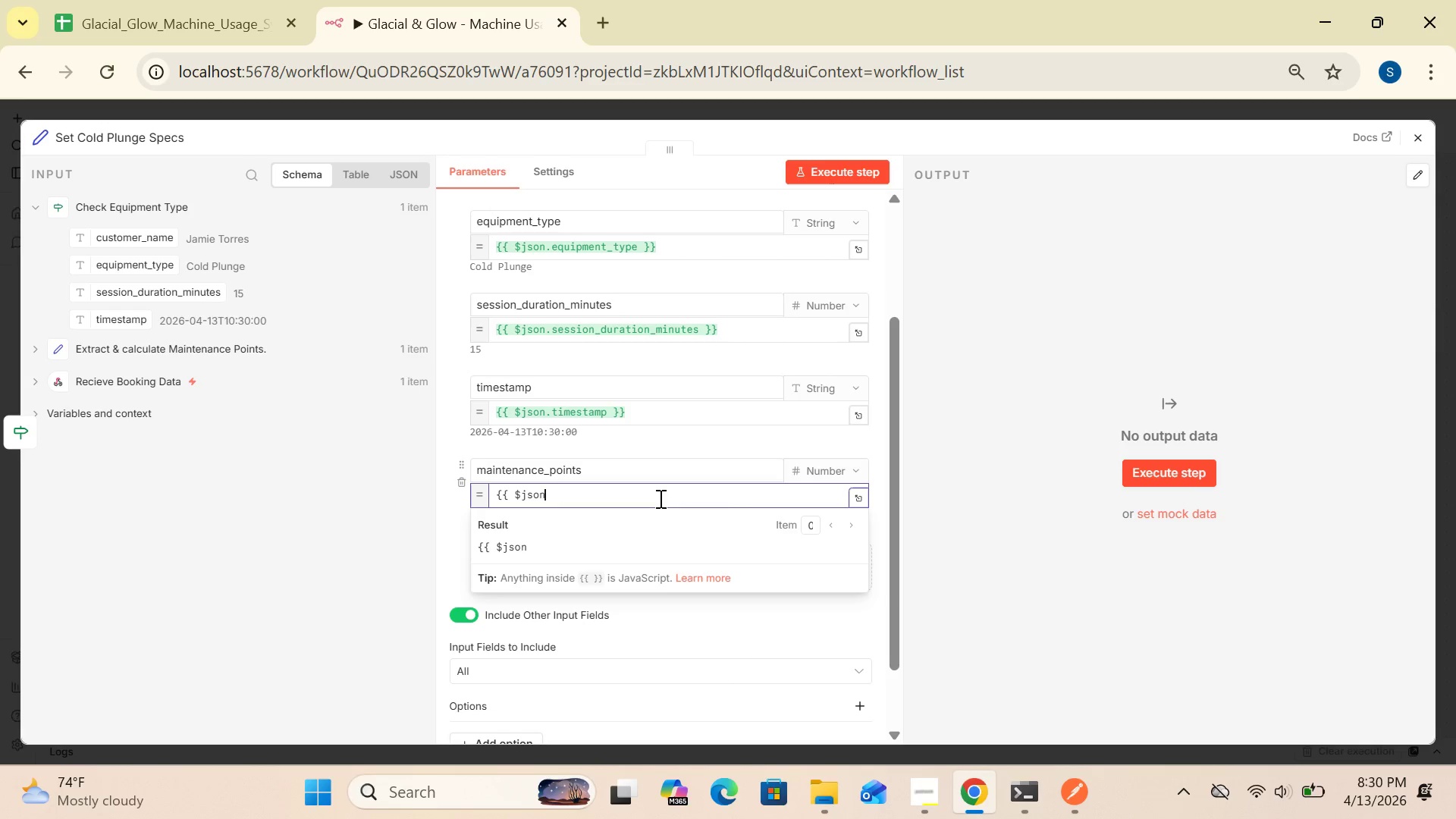 
left_click([855, 500])
 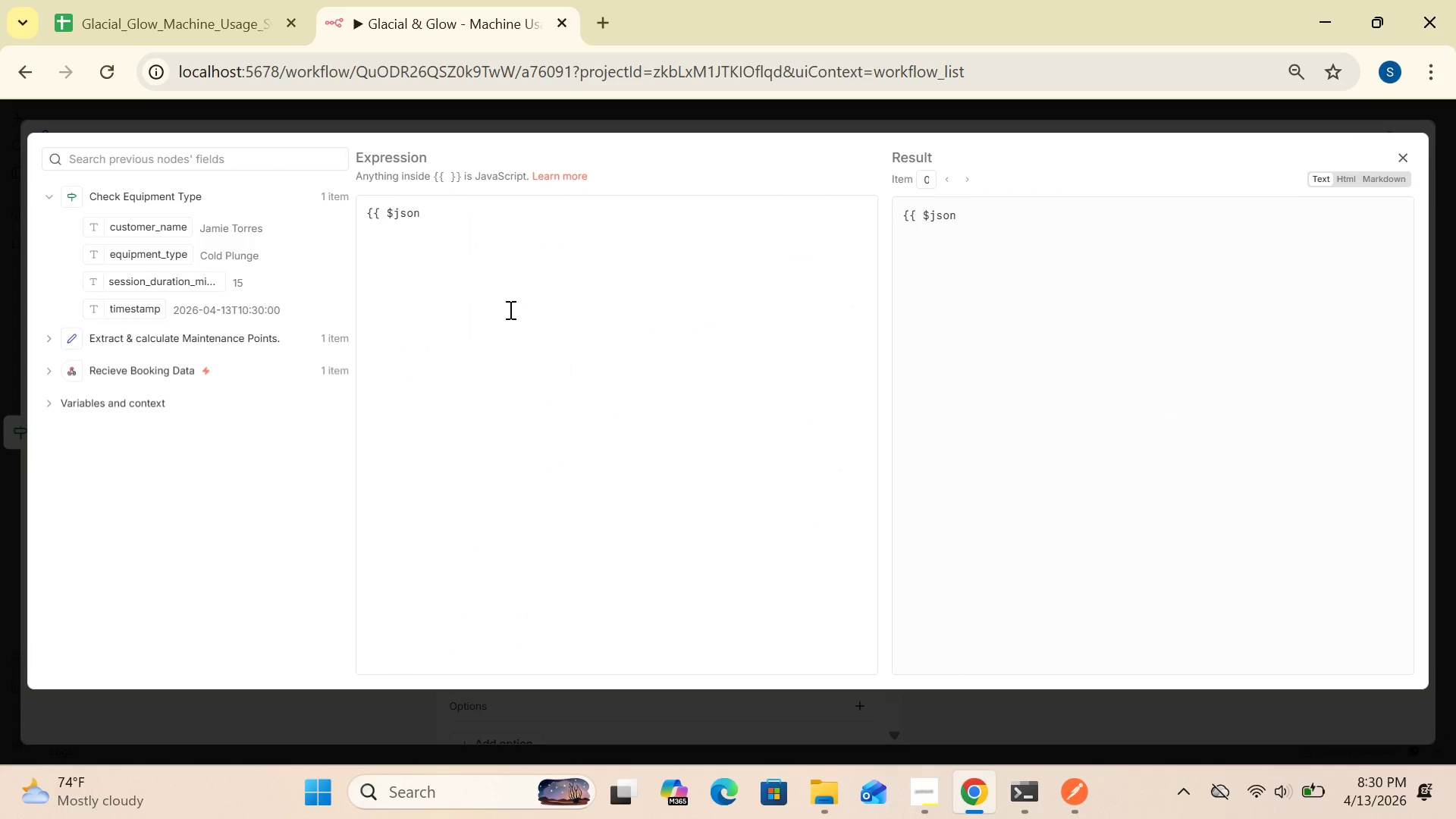 
left_click([426, 206])
 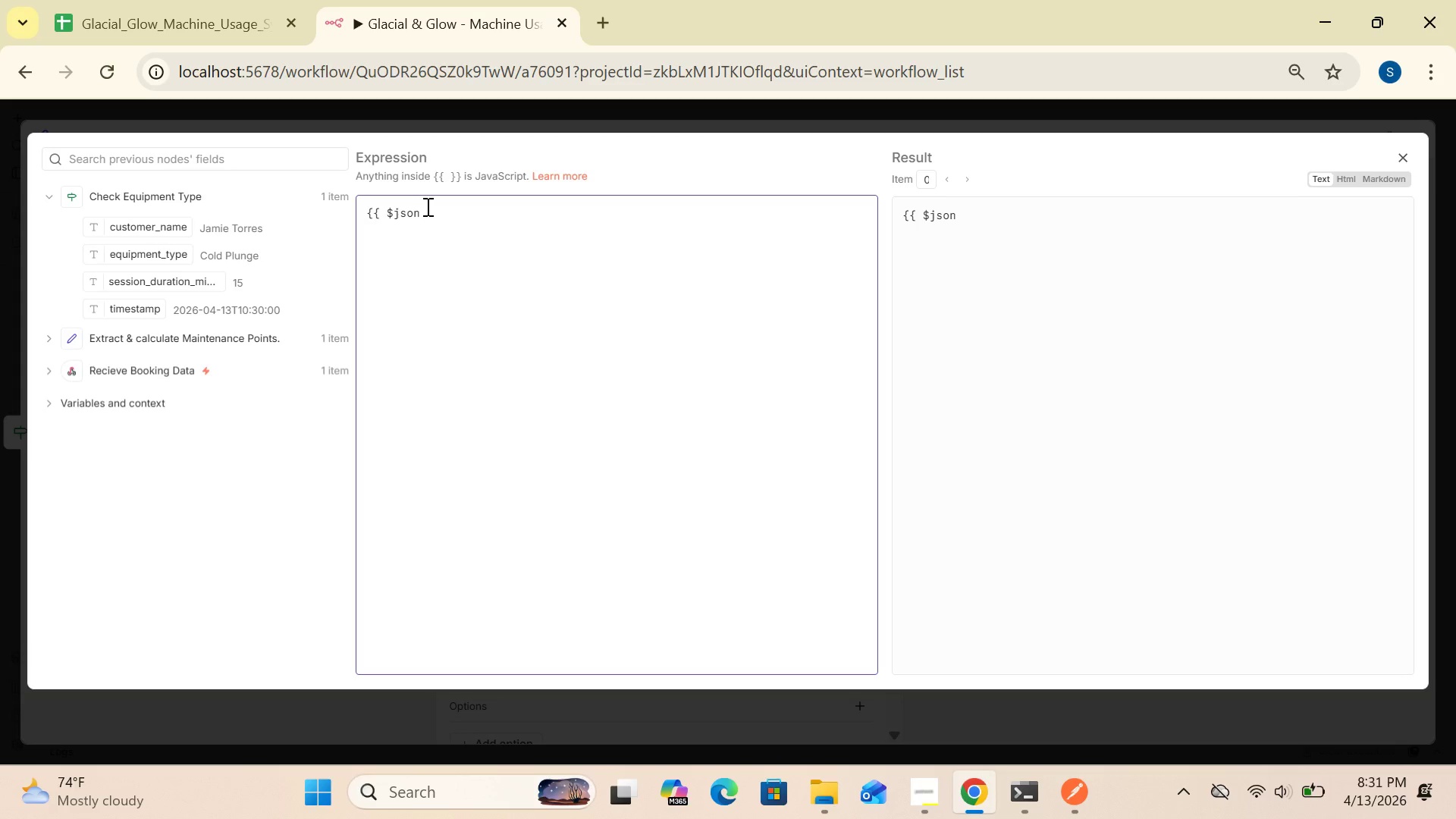 
key(Period)
 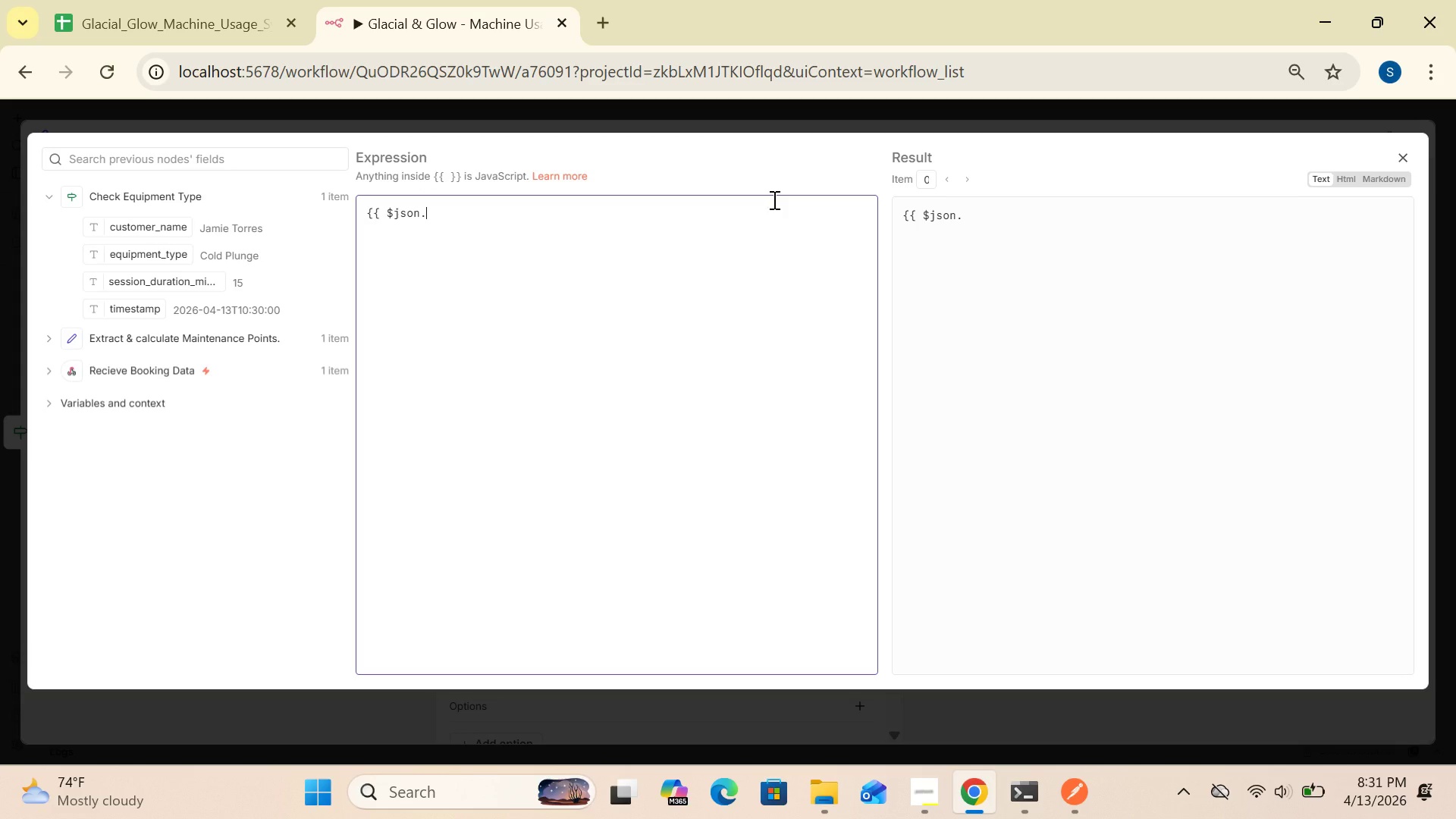 
type(maintenance_points)
 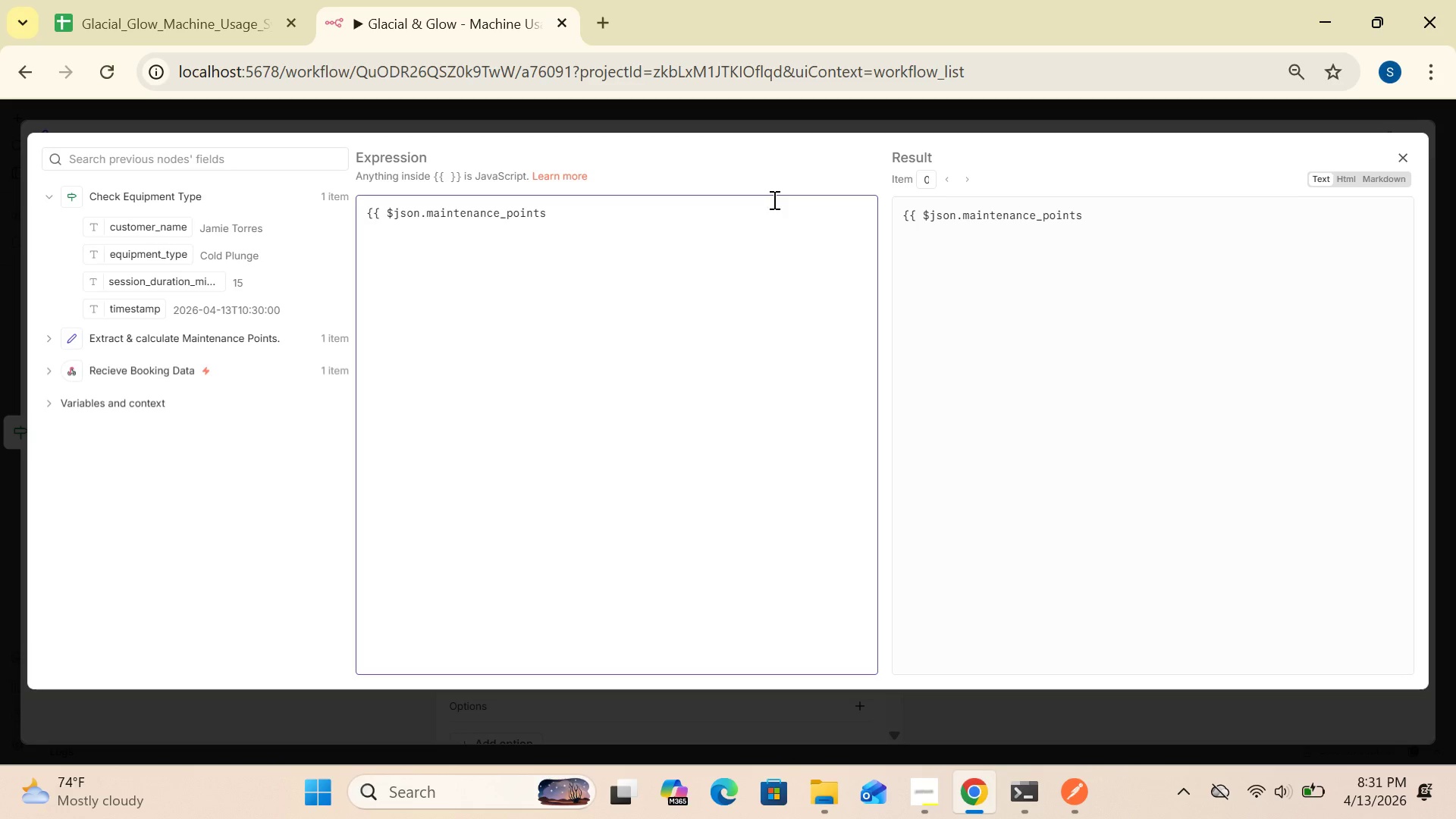 
left_click([1409, 155])
 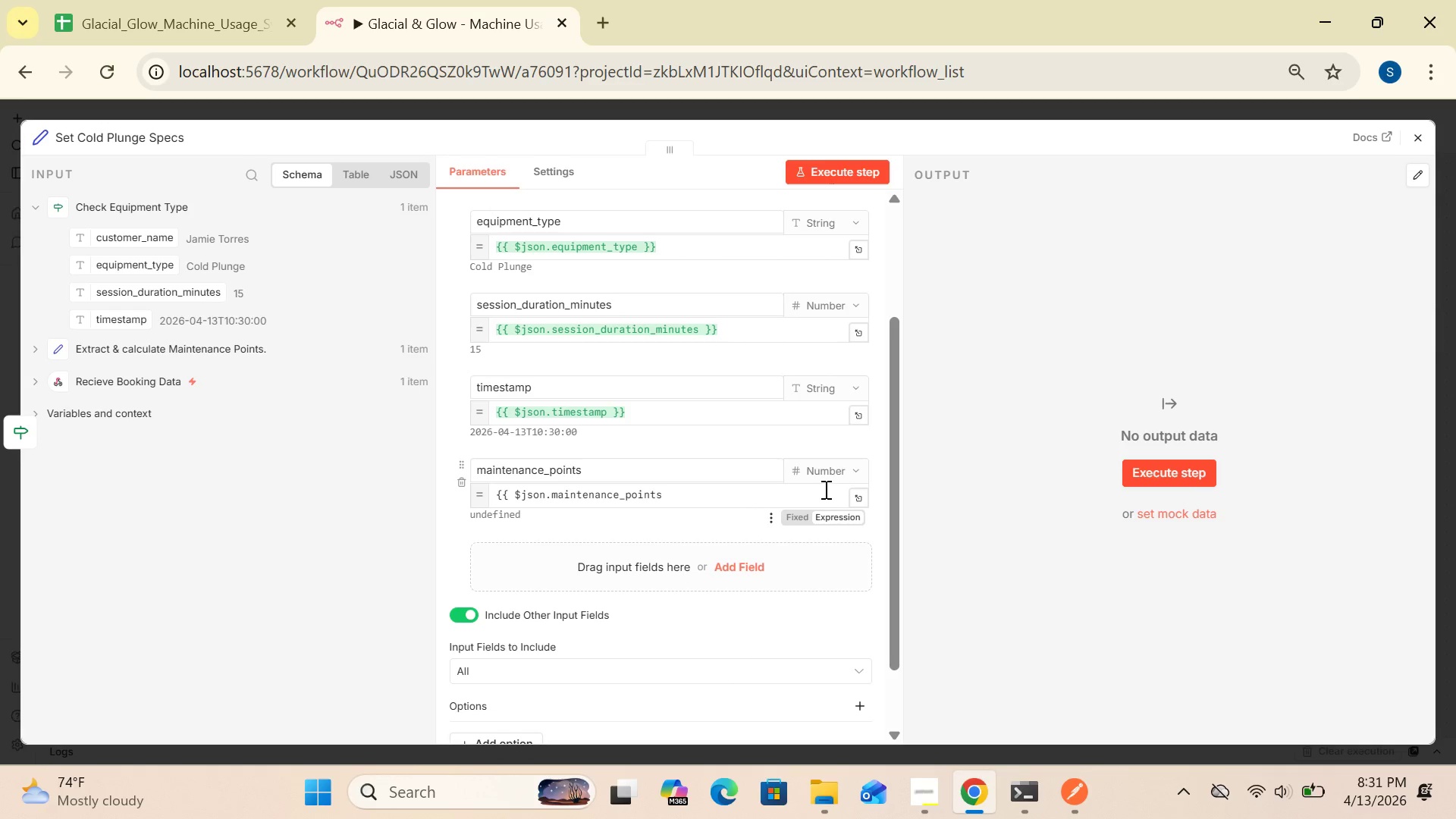 
left_click([821, 494])
 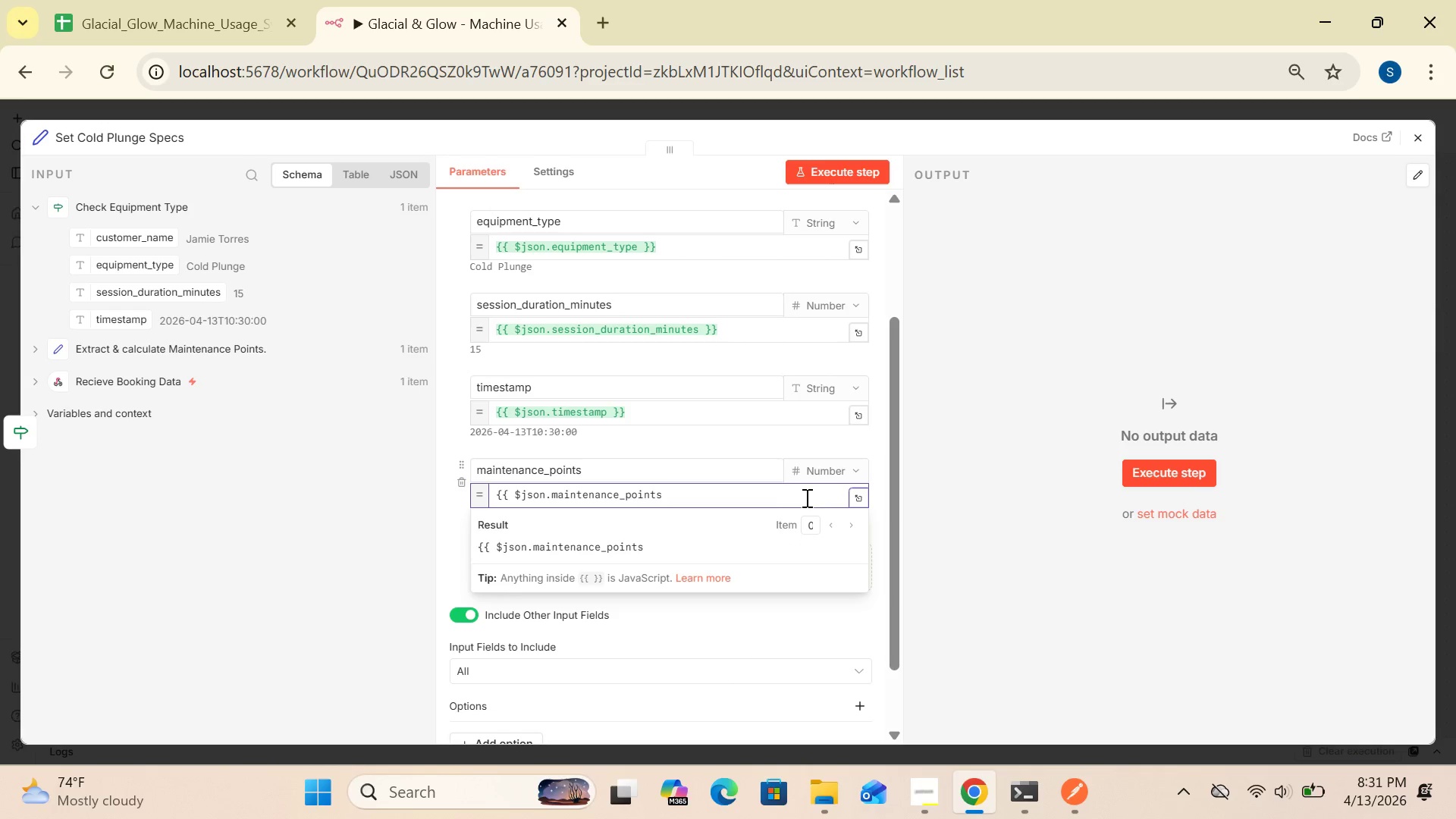 
left_click([787, 495])
 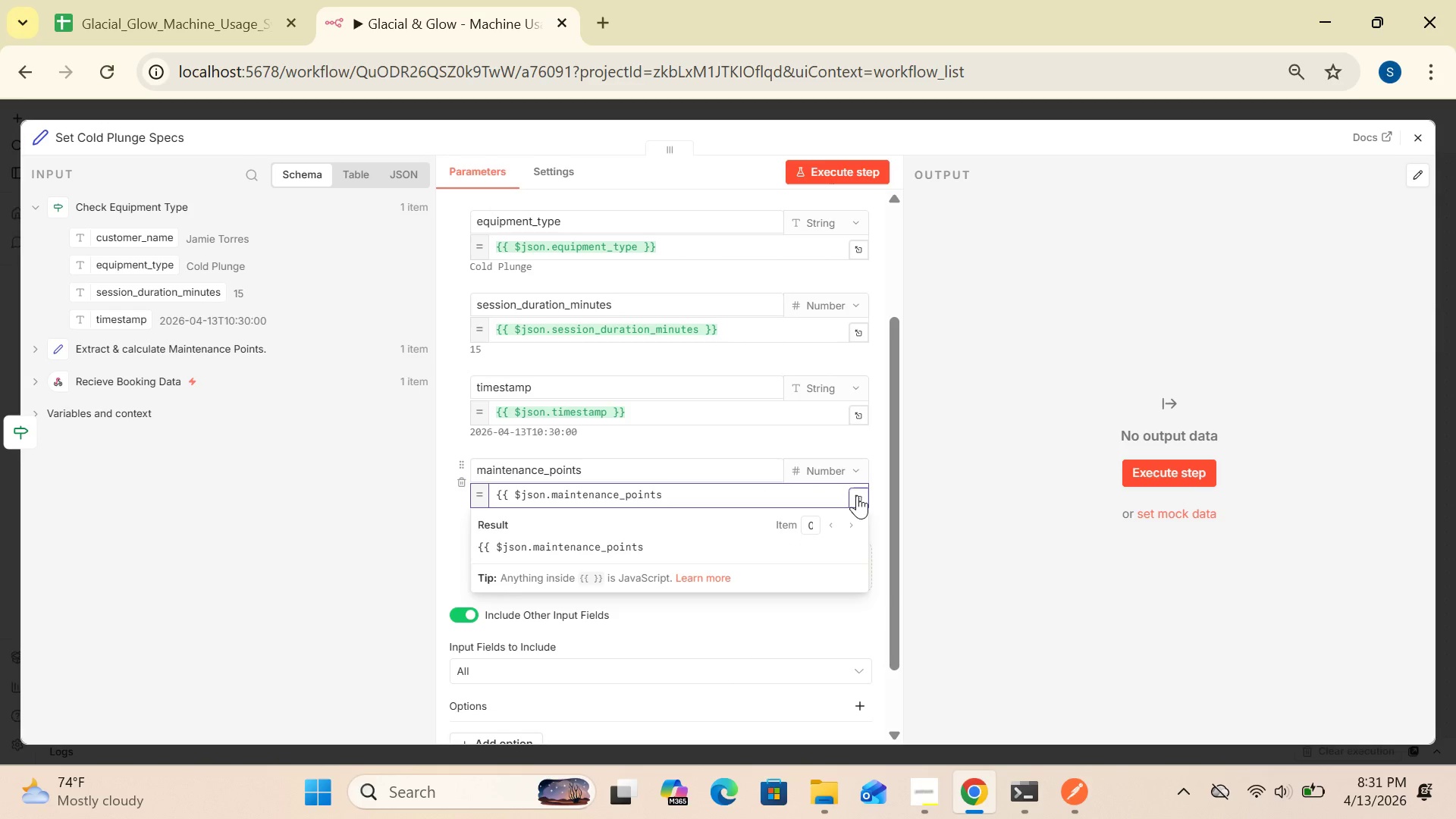 
wait(5.28)
 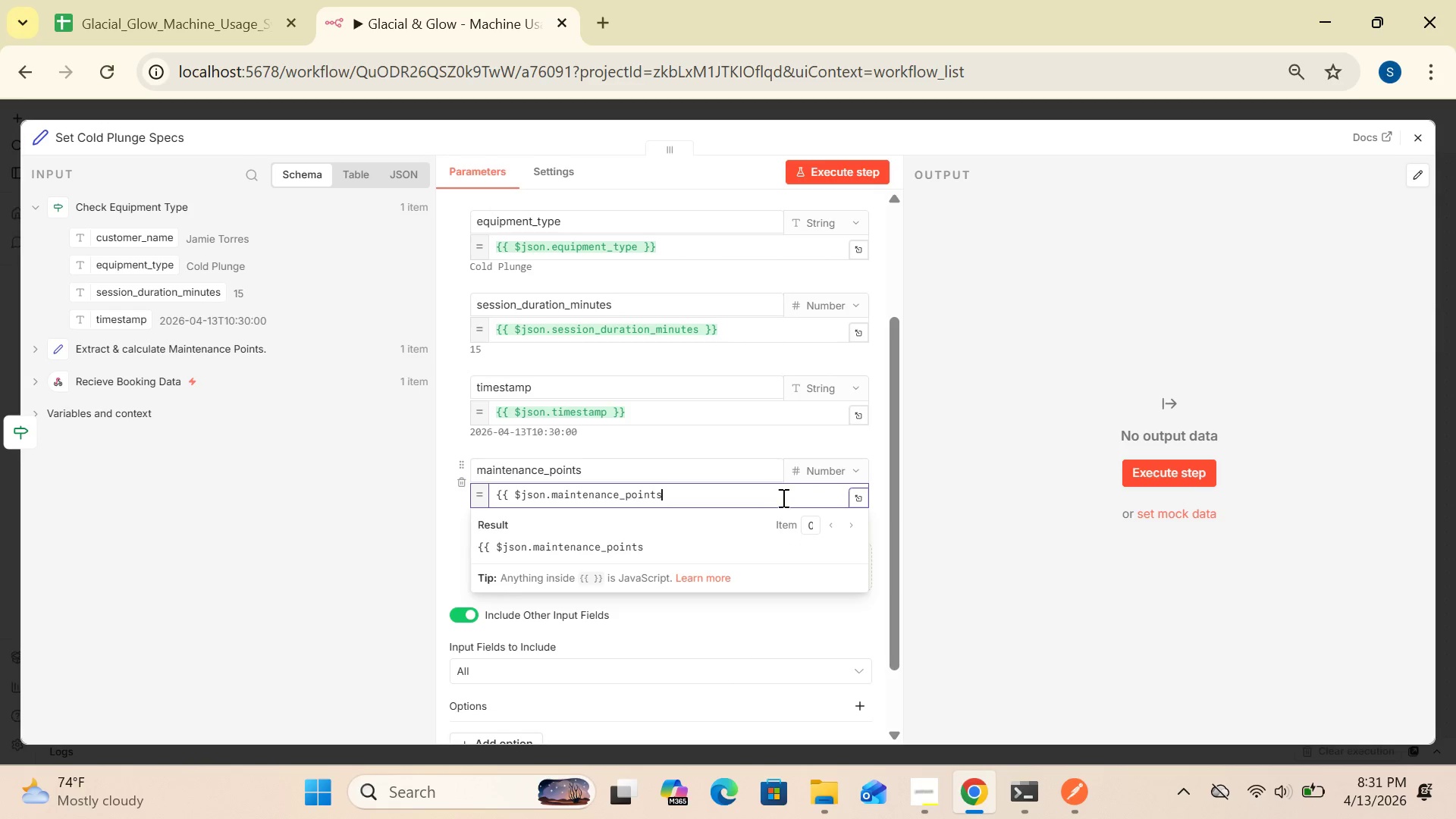 
left_click([856, 494])
 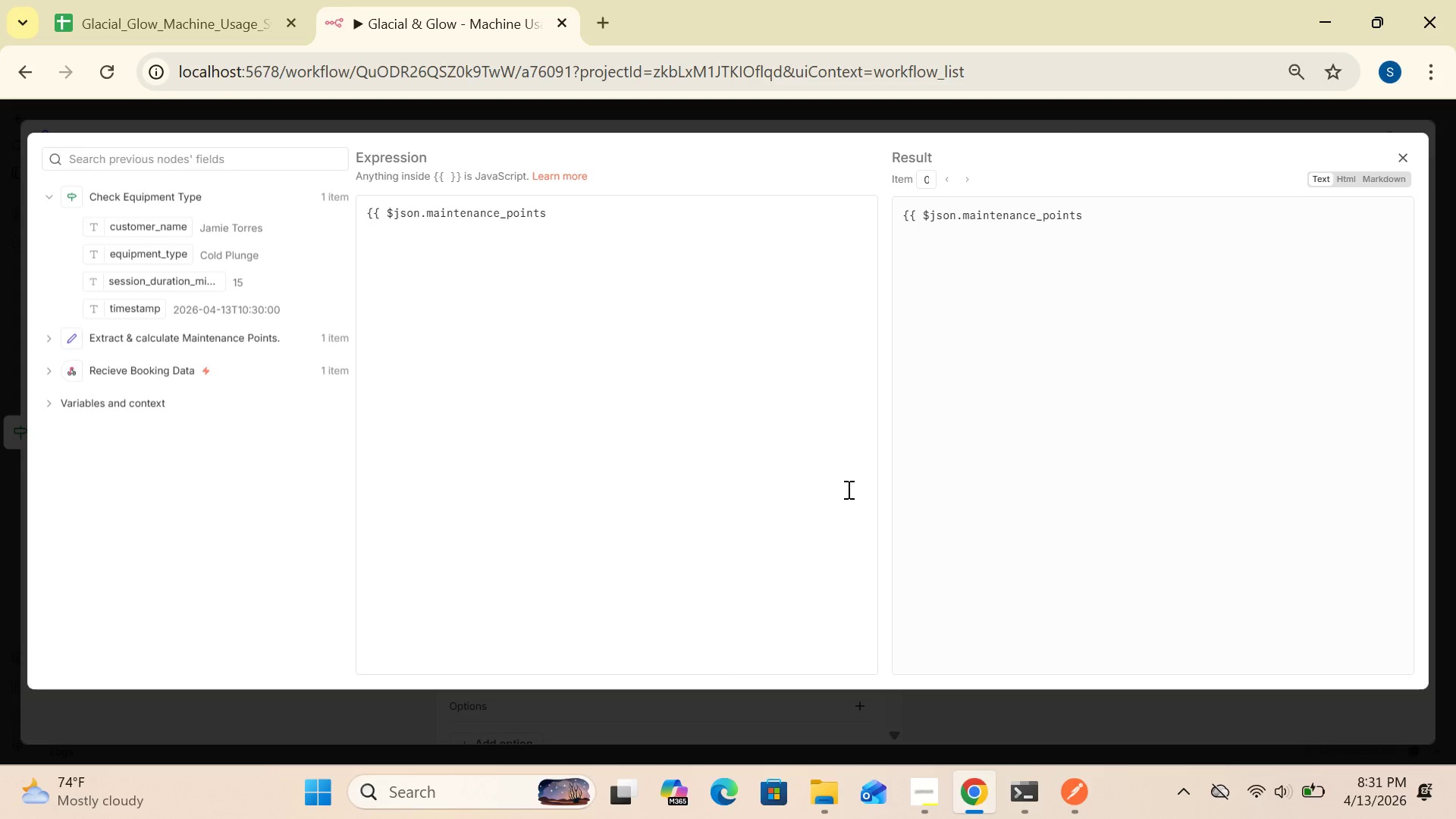 
wait(5.56)
 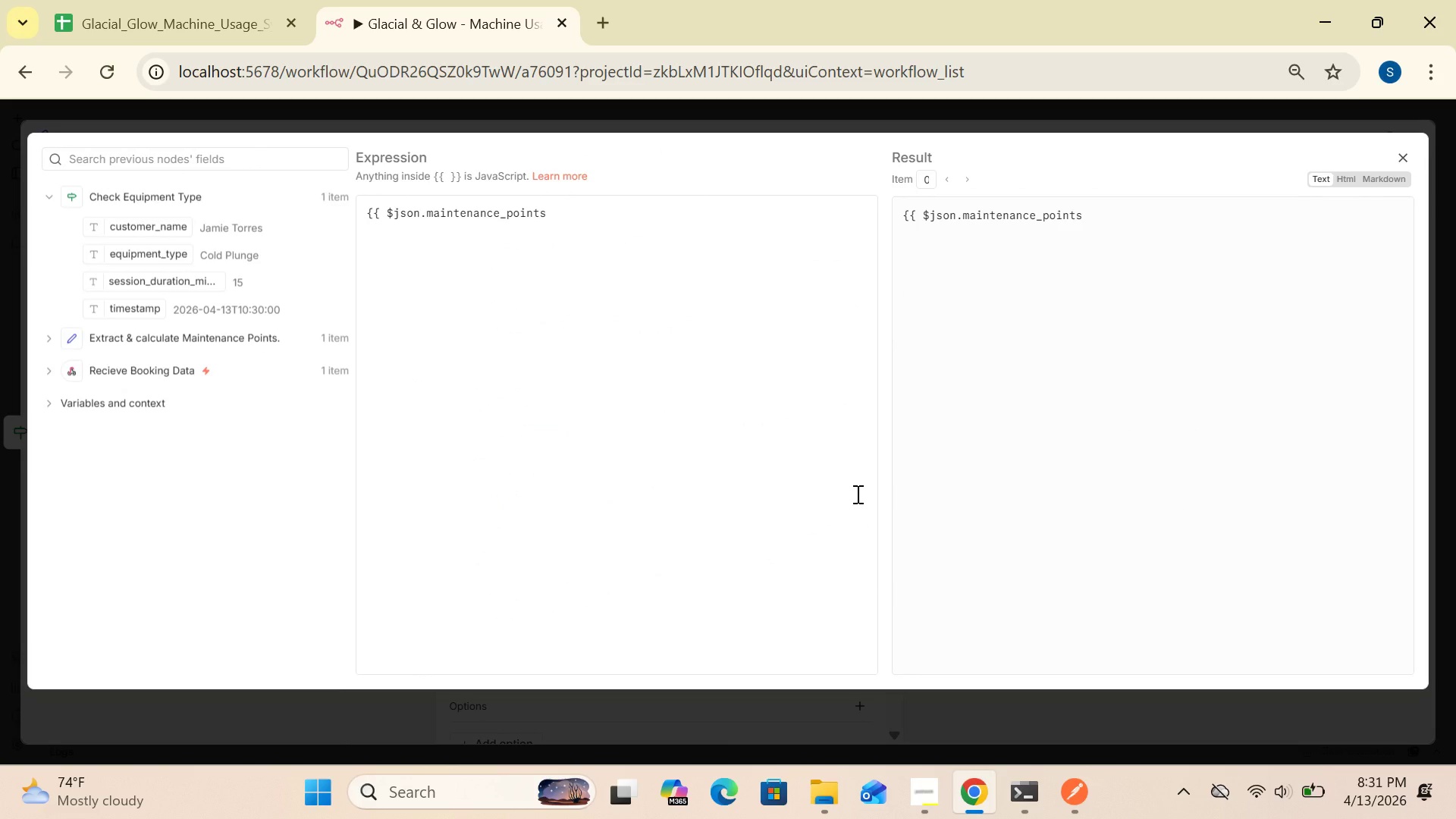 
left_click([575, 218])
 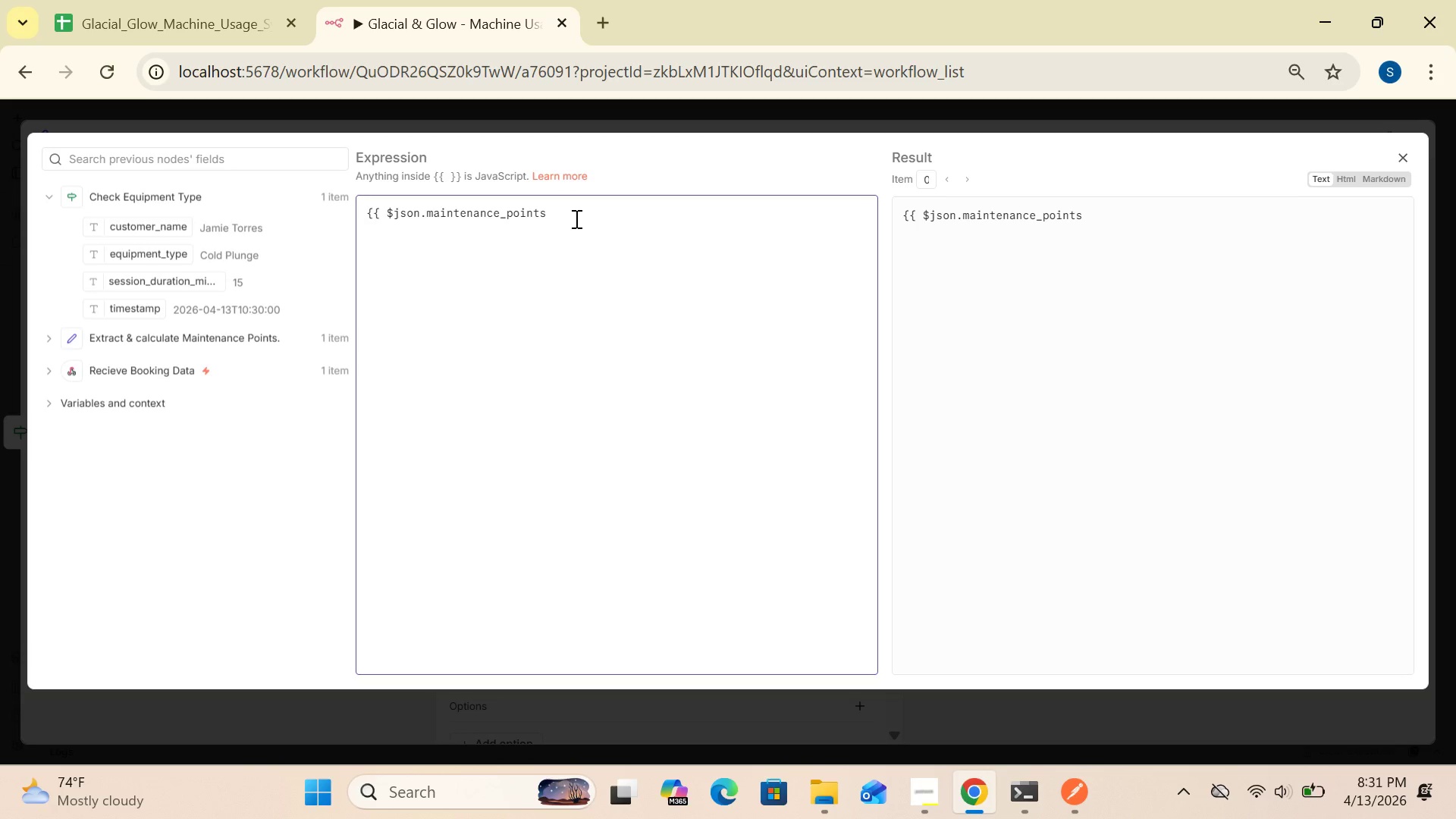 
key(Space)
 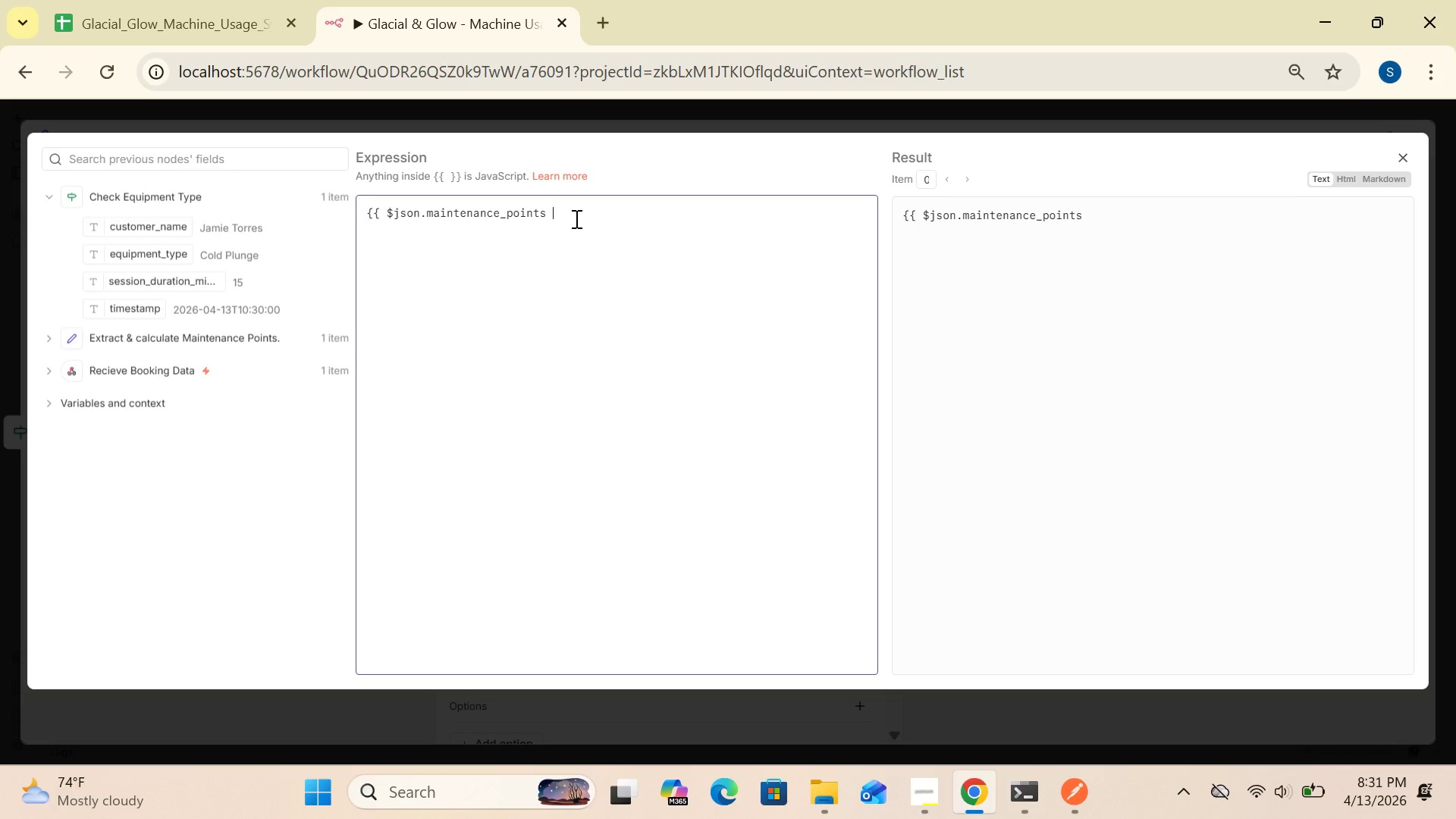 
key(Shift+BracketRight)
 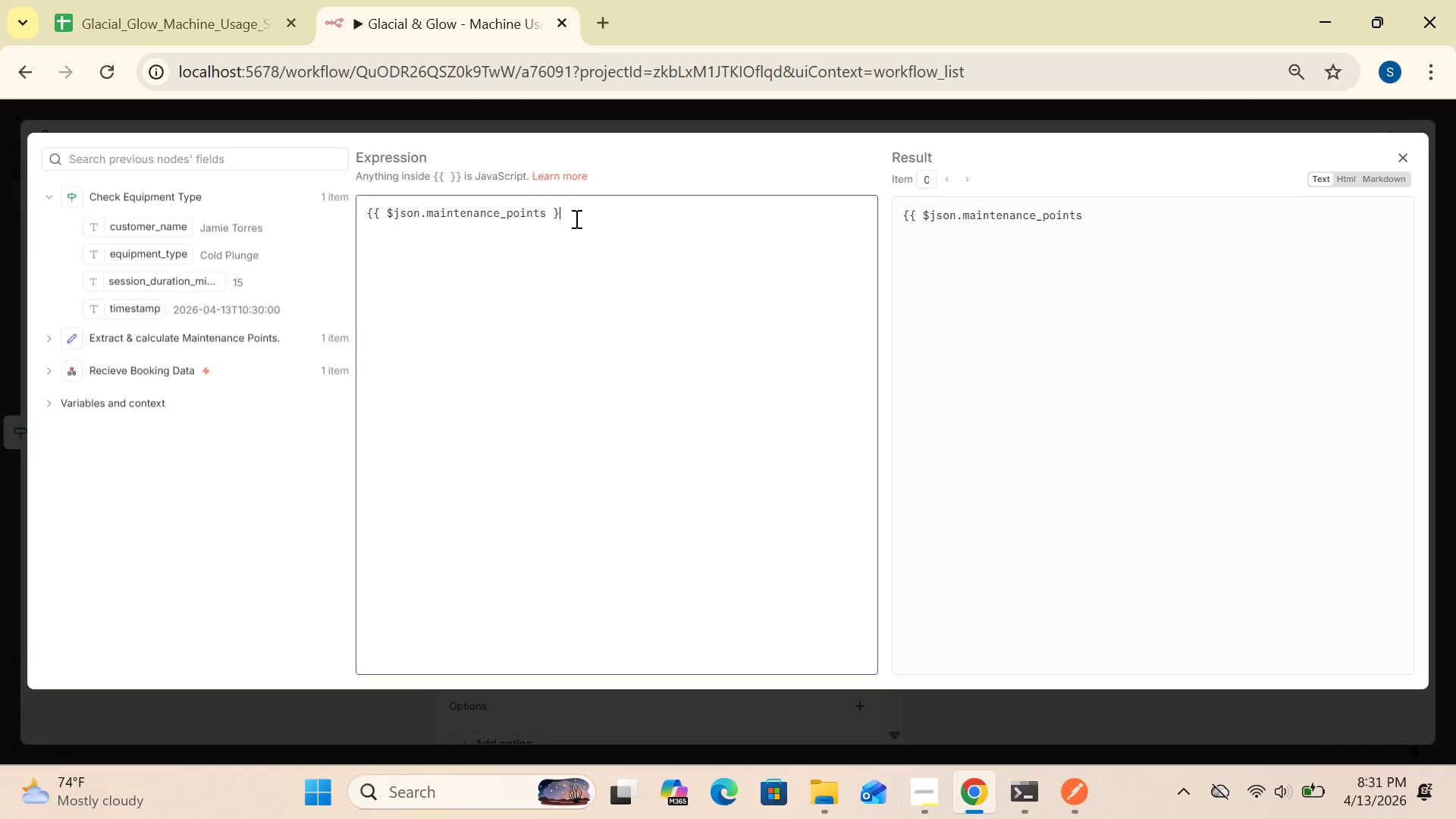 
key(Shift+BracketRight)
 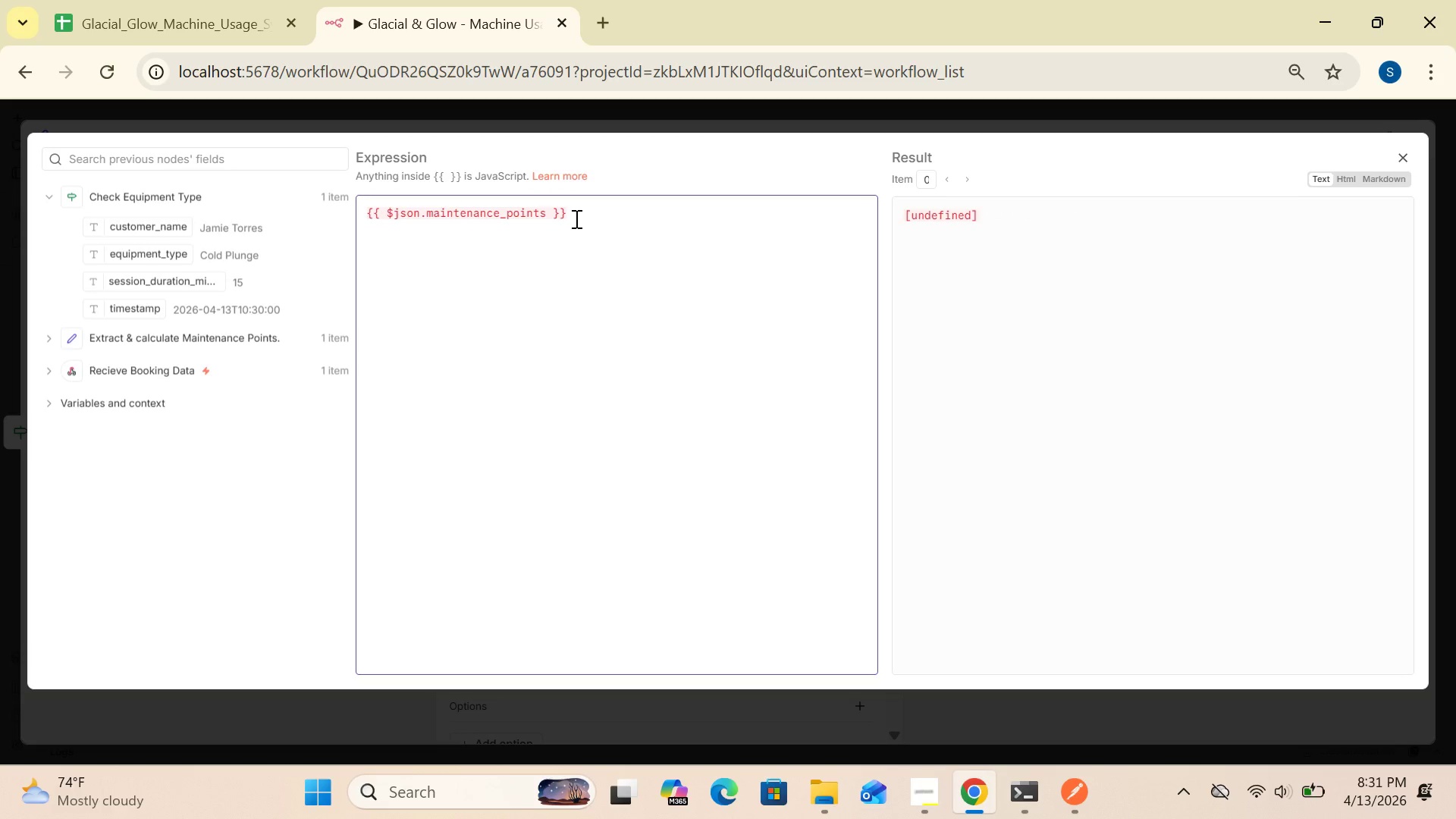 
hold_key(key=Backspace, duration=1.5)
 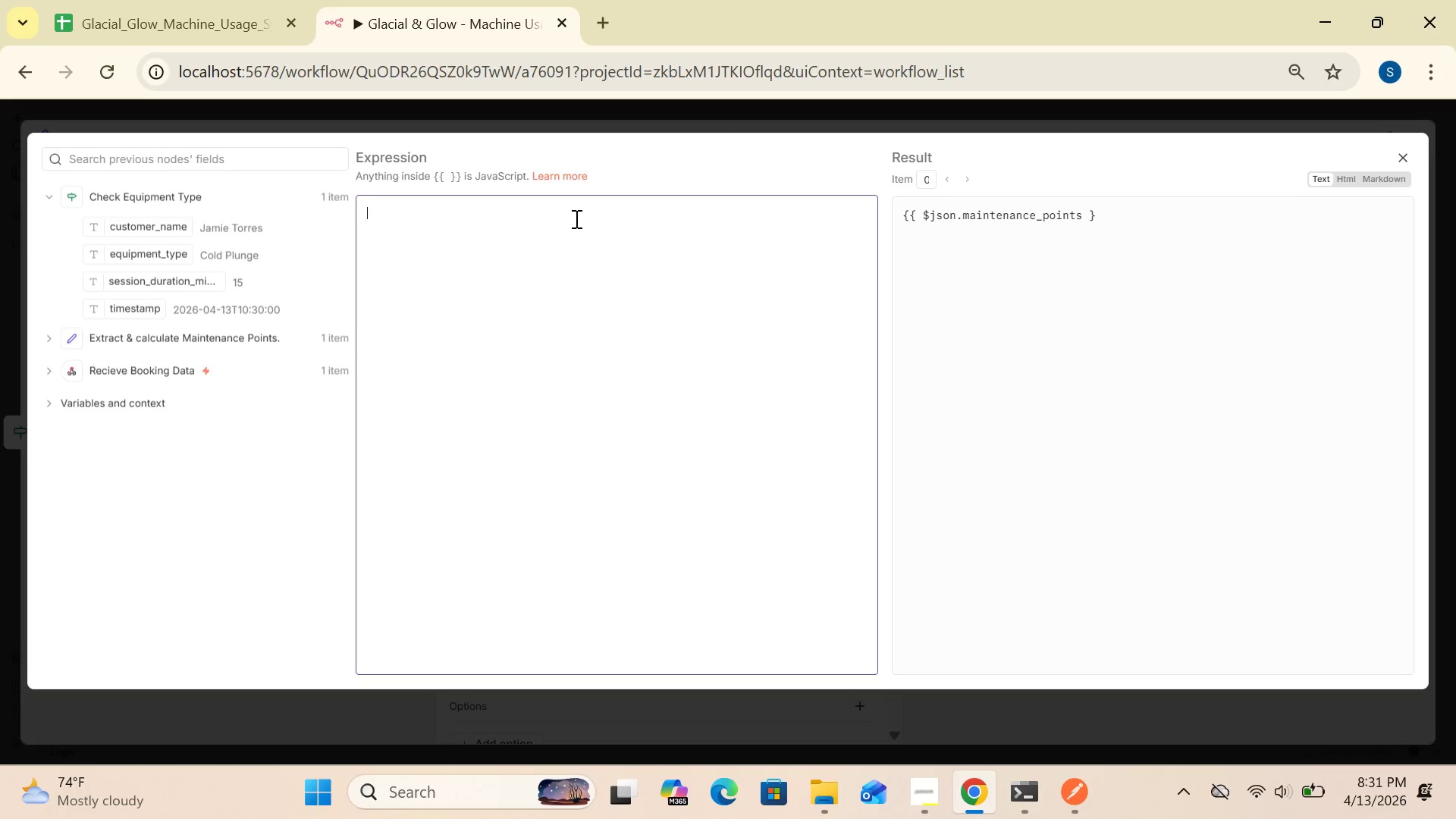 
key(Backspace)
 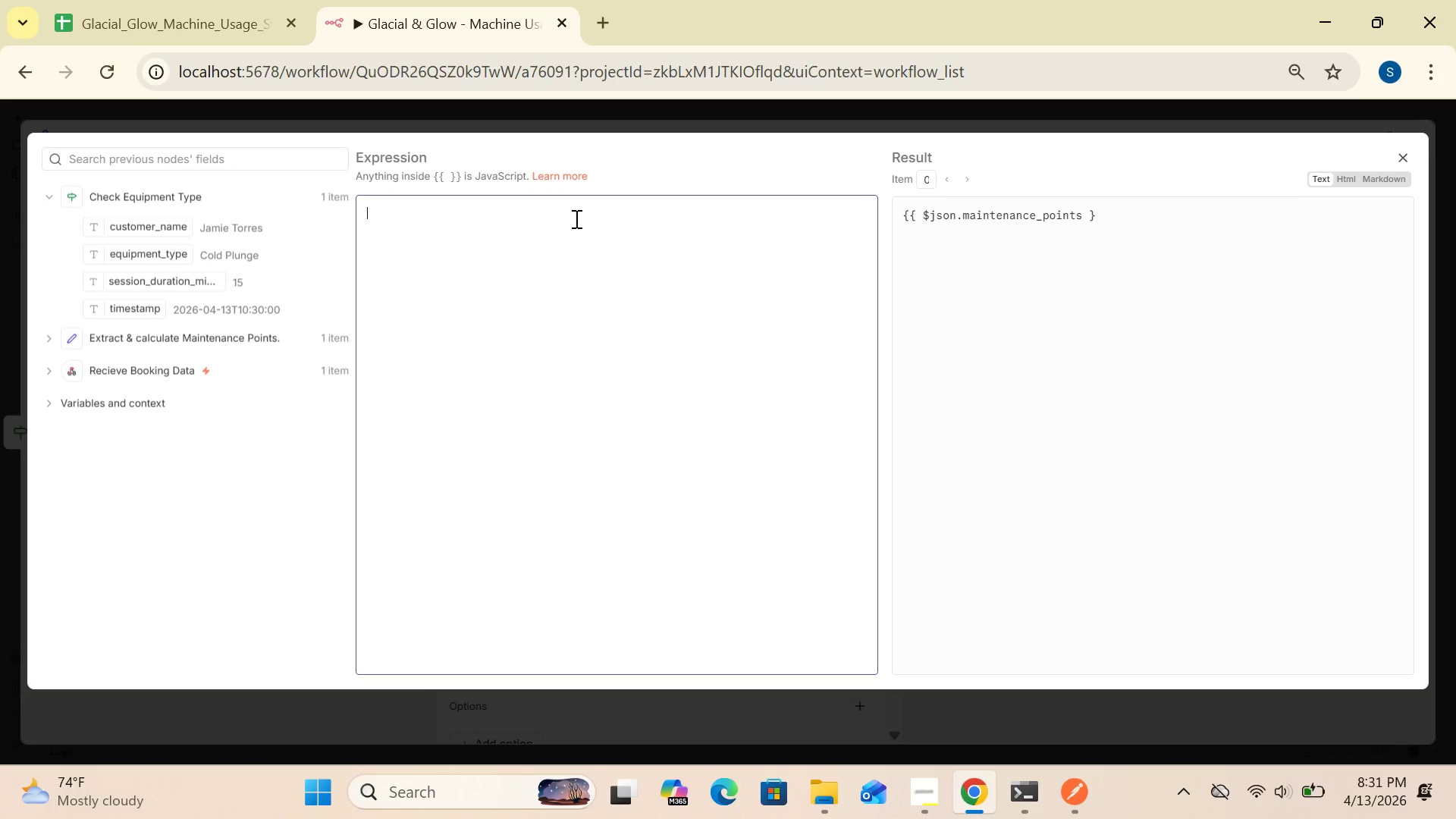 
key(Backspace)
 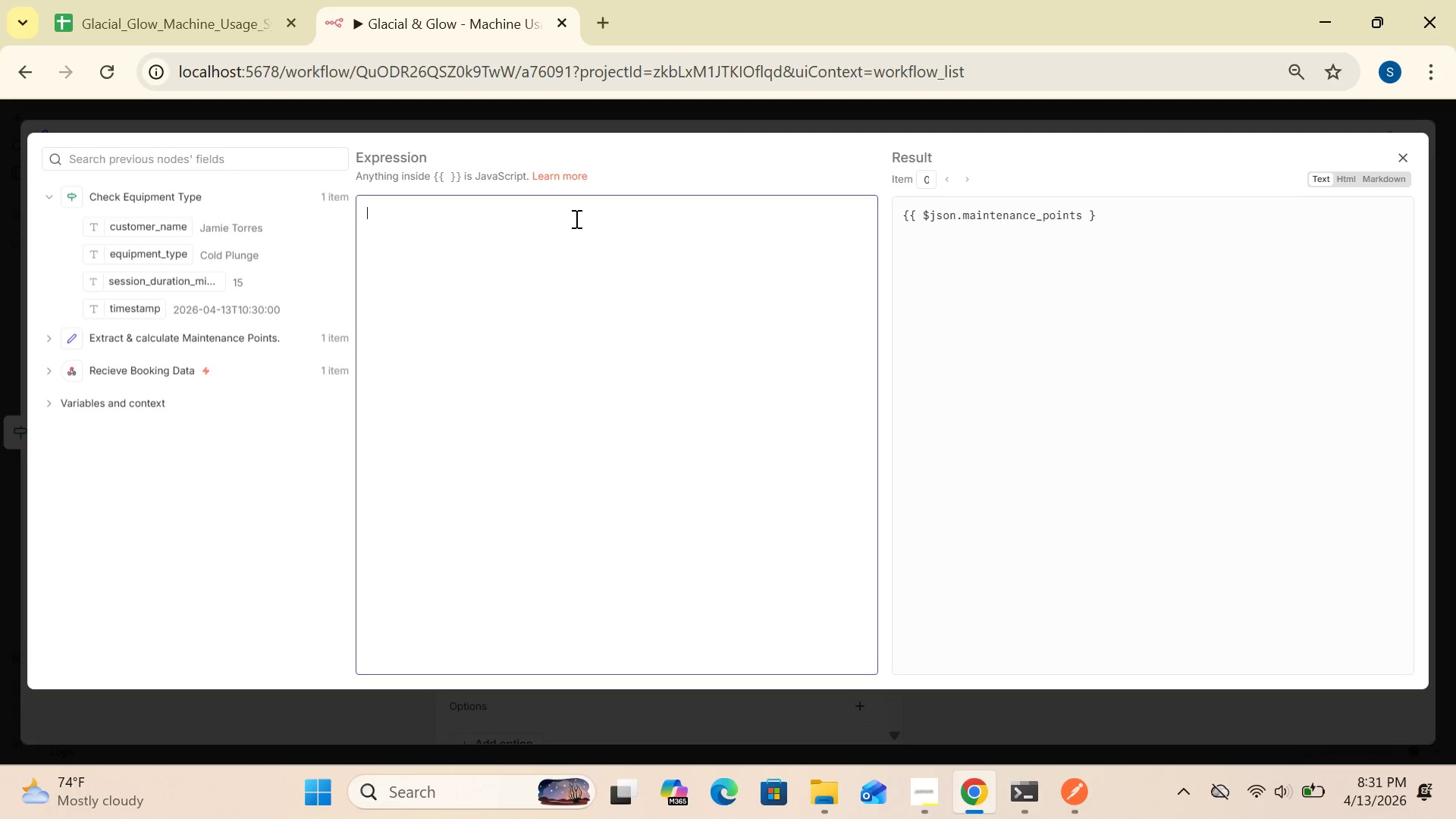 
key(Backspace)
 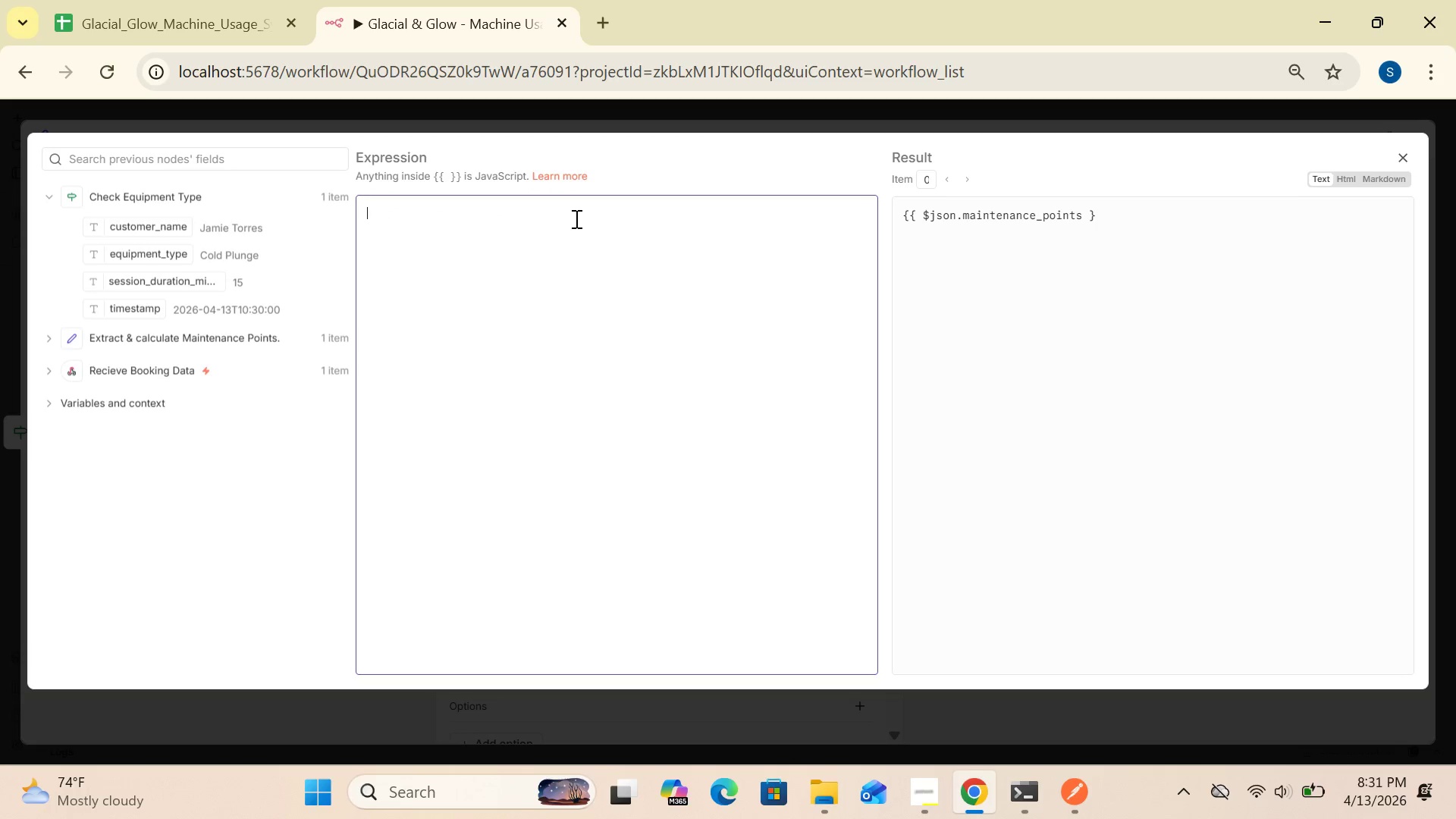 
key(Backspace)
 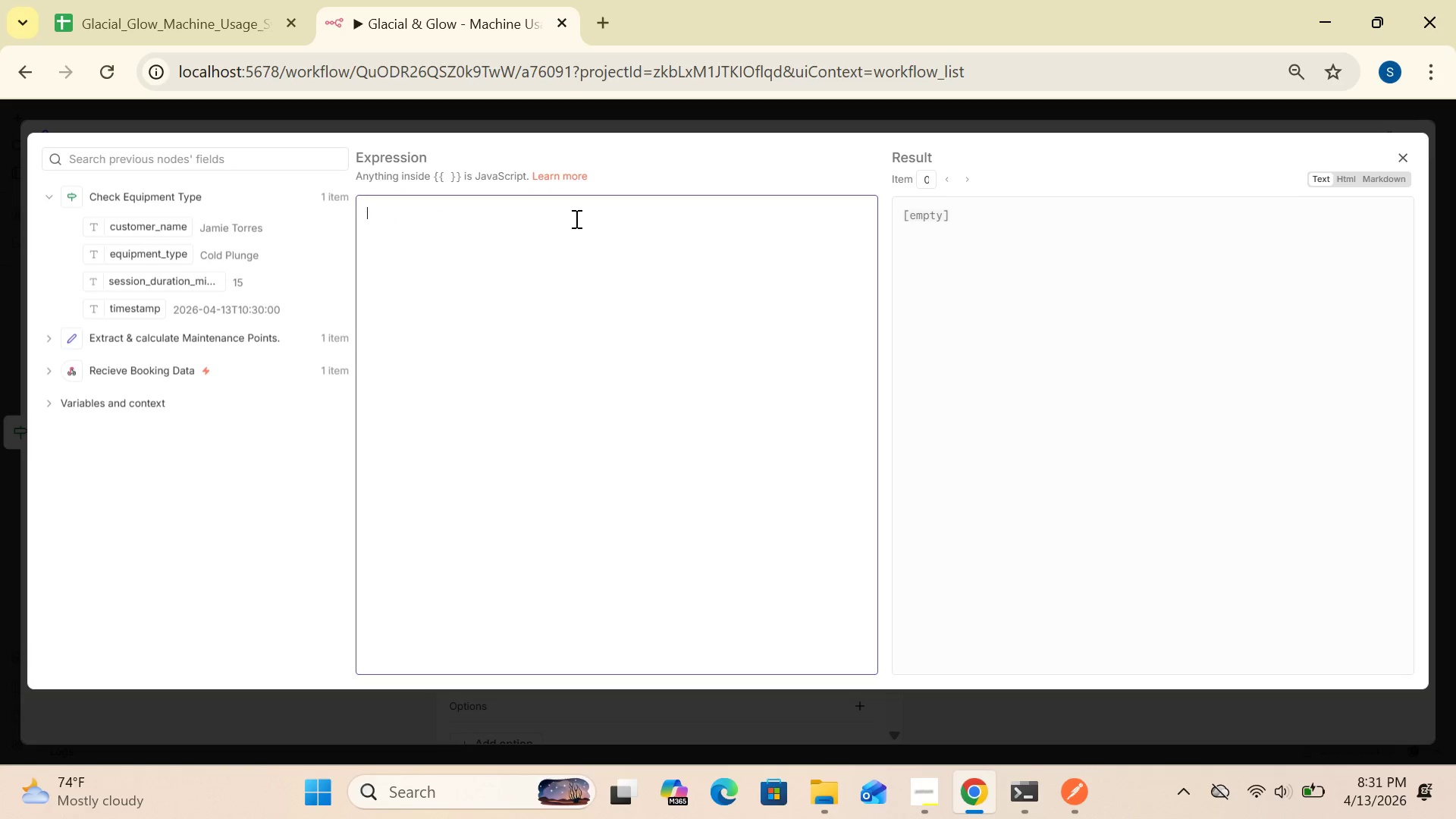 
key(Shift+BracketLeft)
 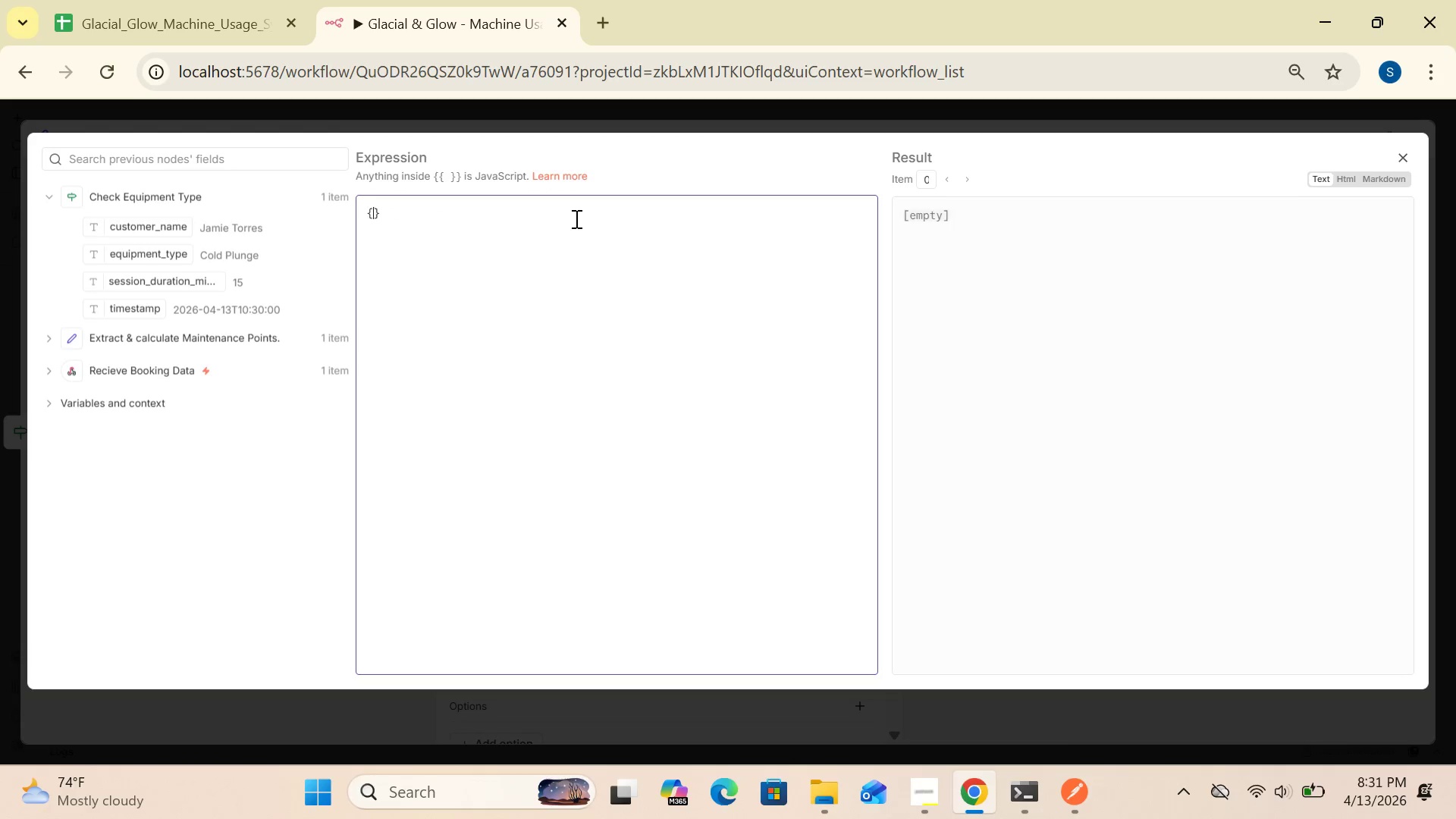 
key(Shift+BracketLeft)
 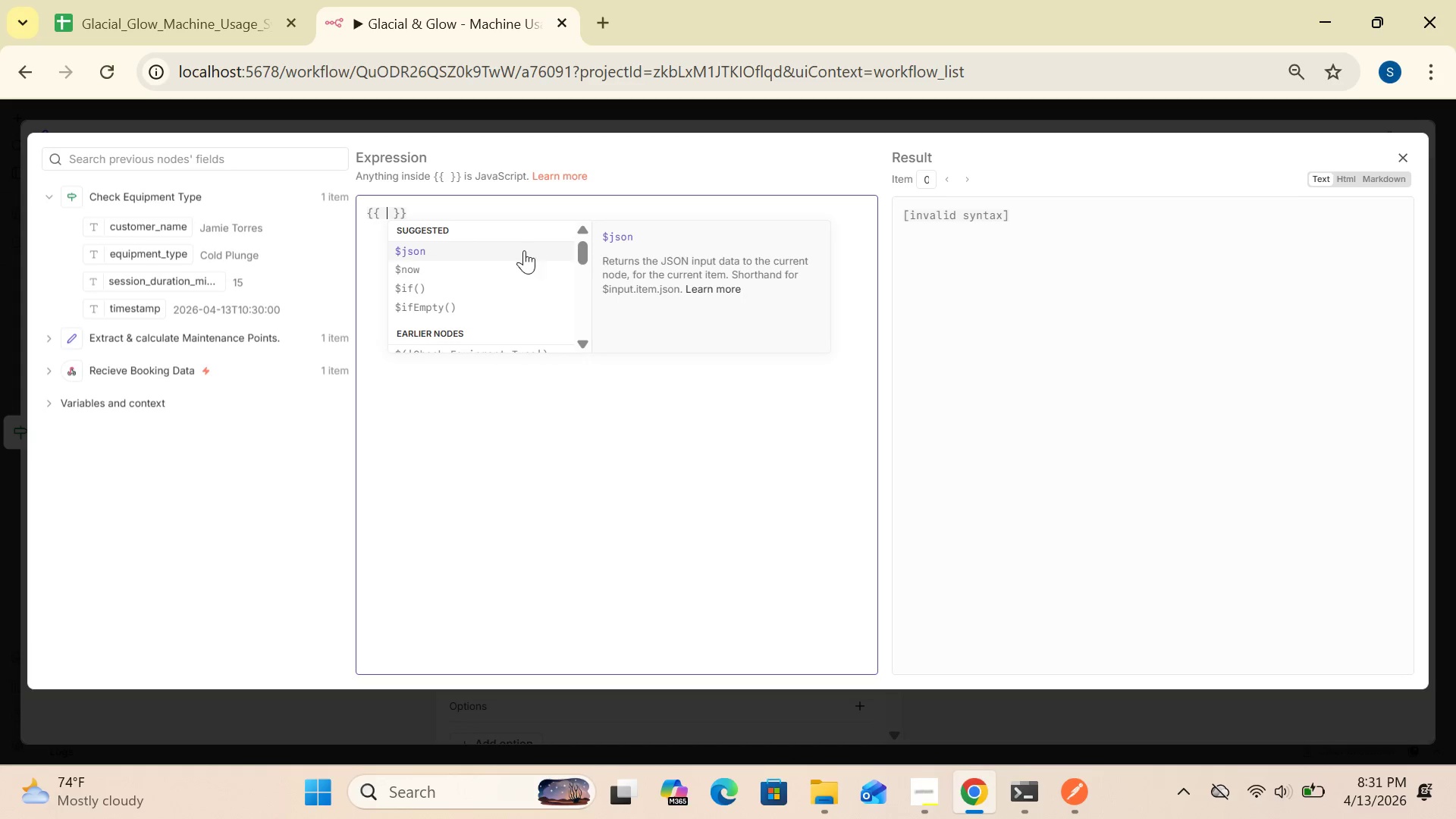 
left_click([517, 250])
 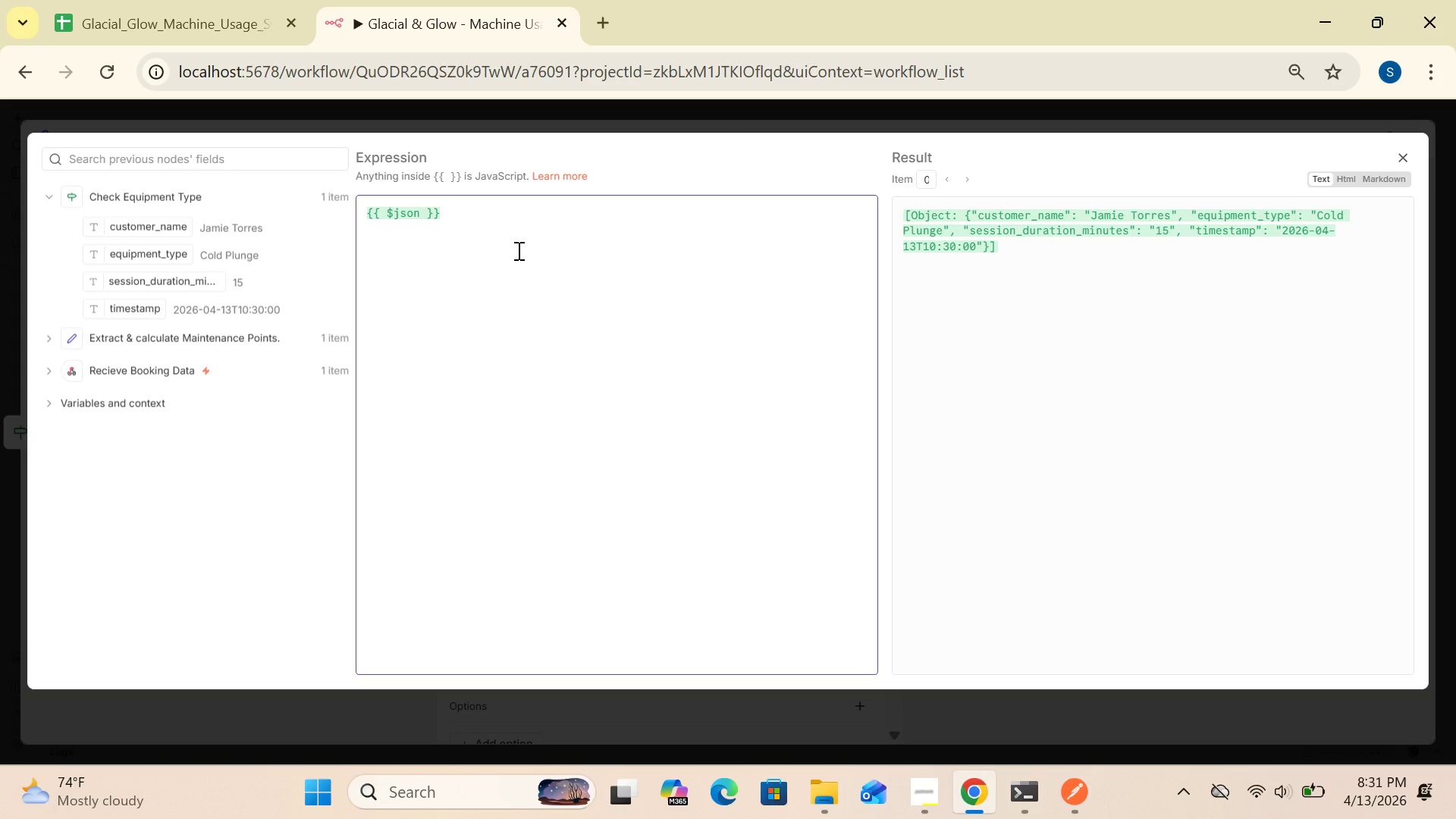 
type(.maintenance_points)
 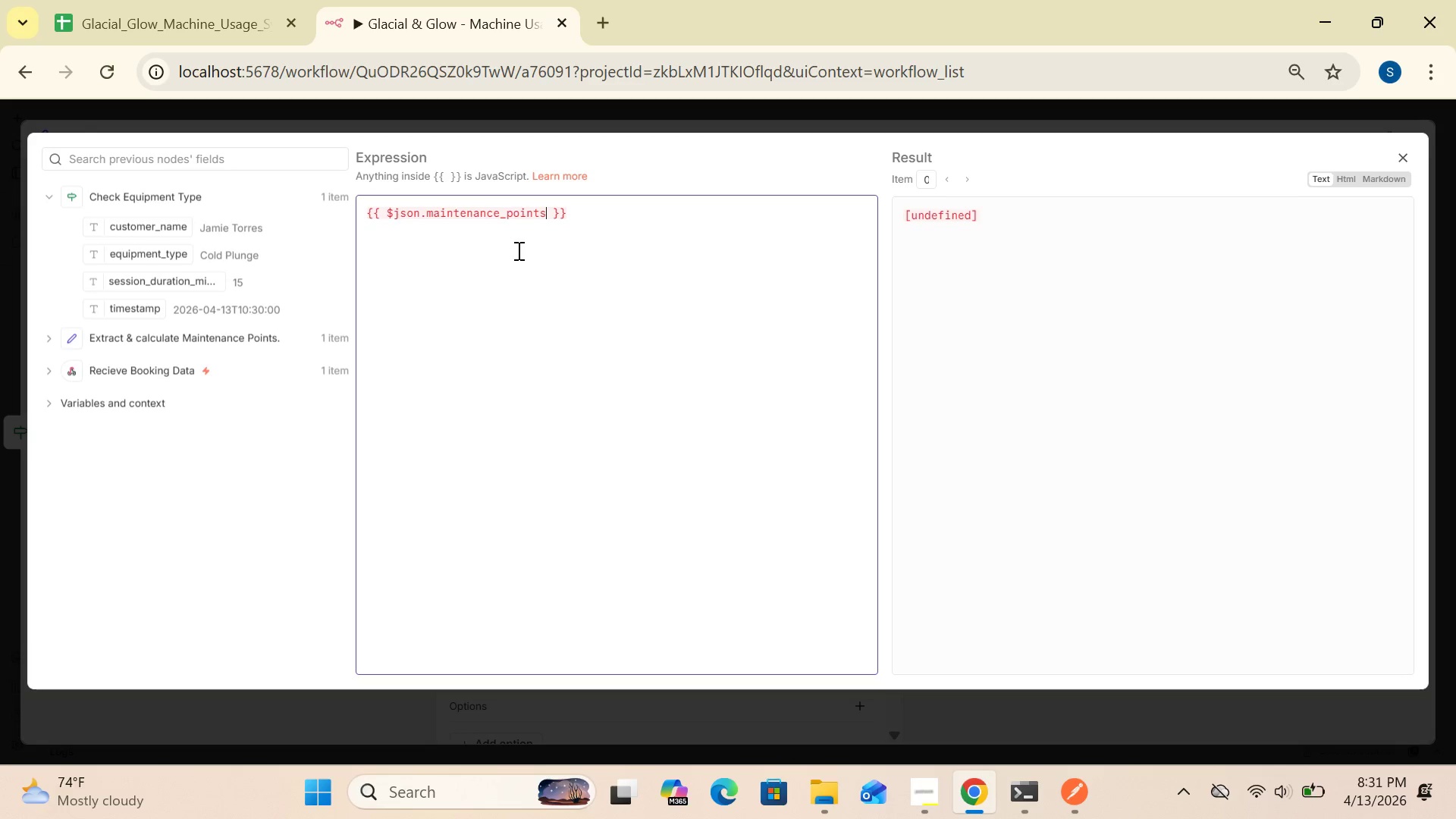 
wait(68.81)
 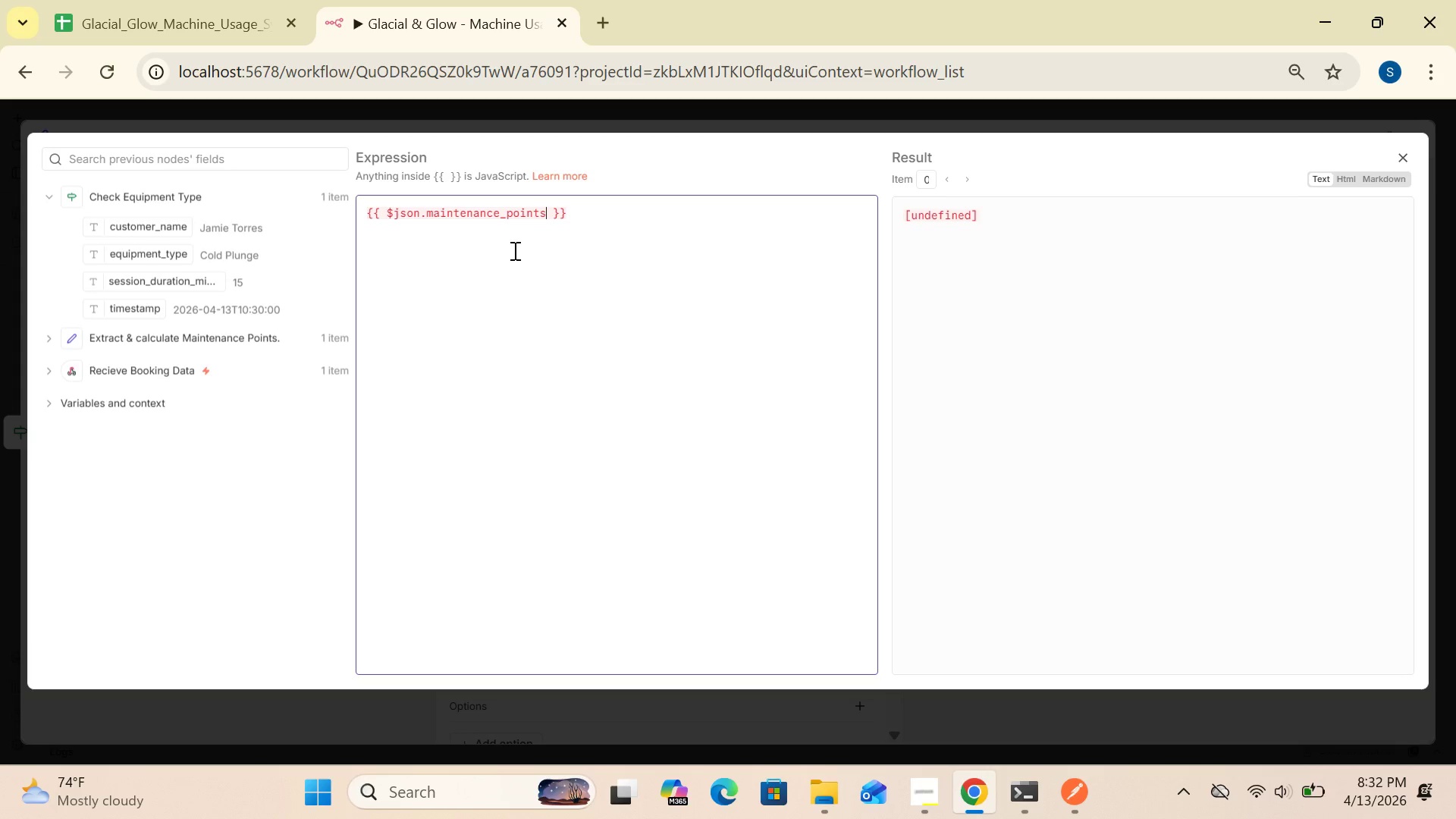 
left_click_drag(start_coordinate=[540, 249], to_coordinate=[537, 253])
 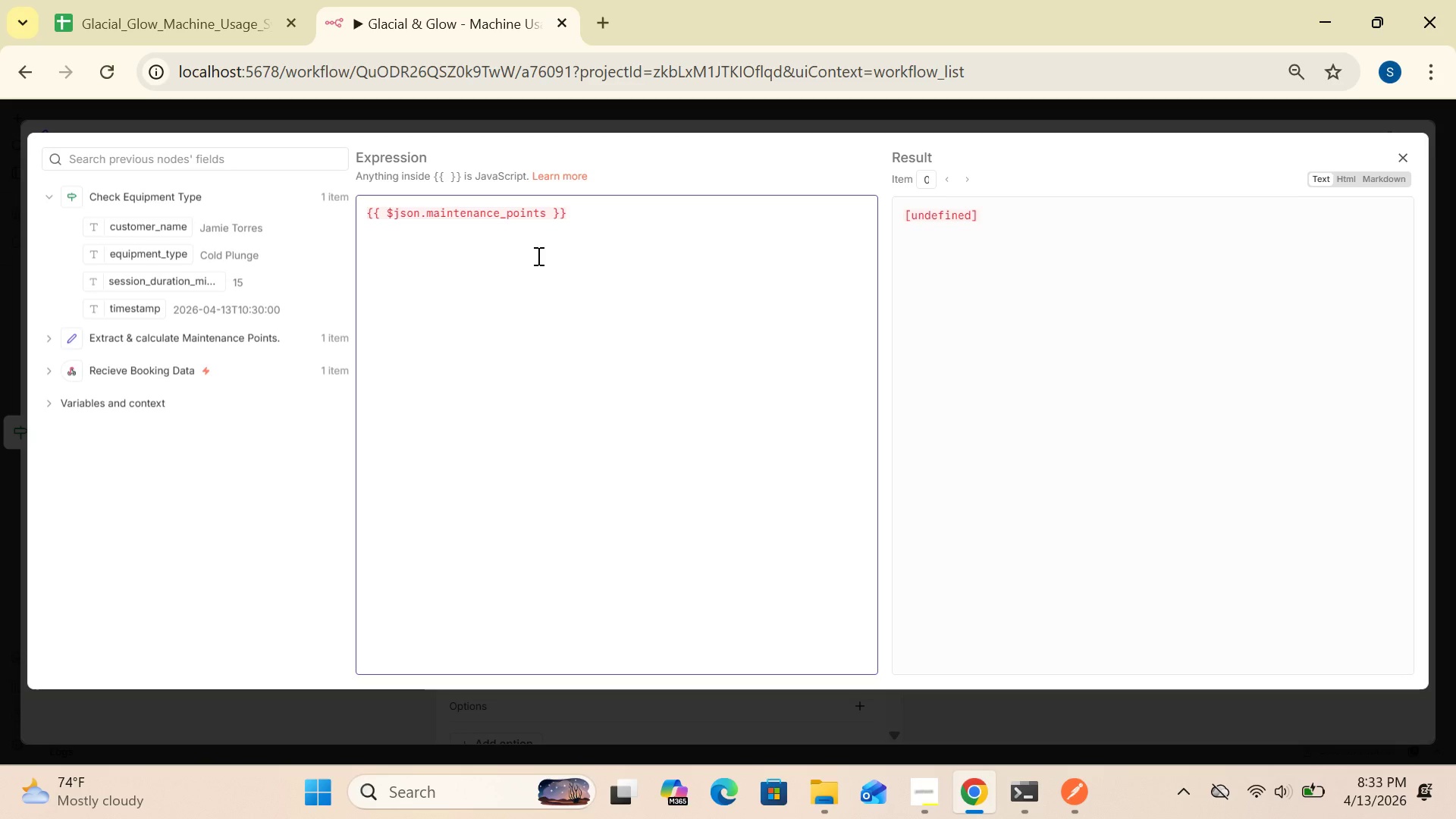 
wait(9.64)
 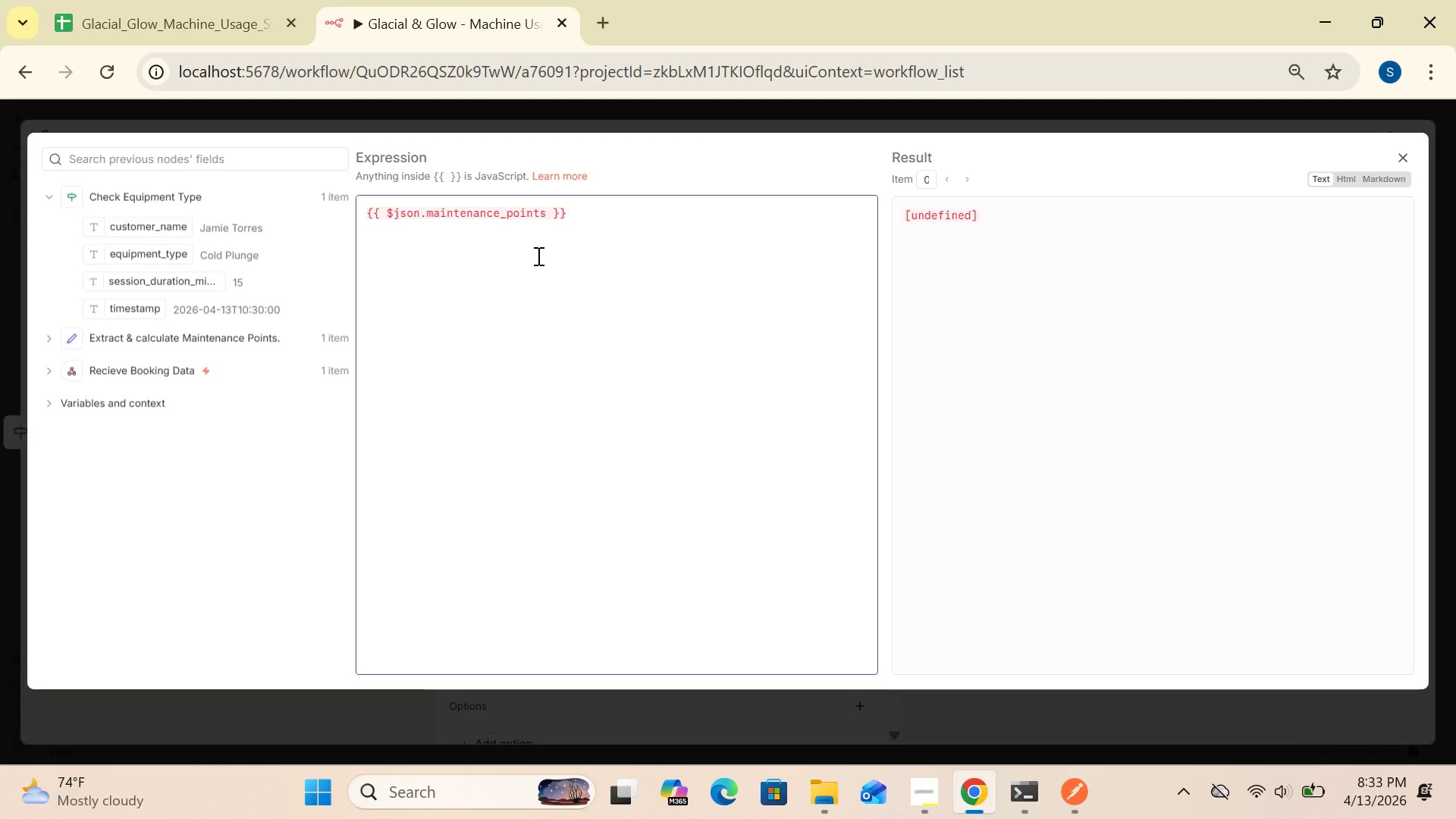 
left_click([1402, 149])
 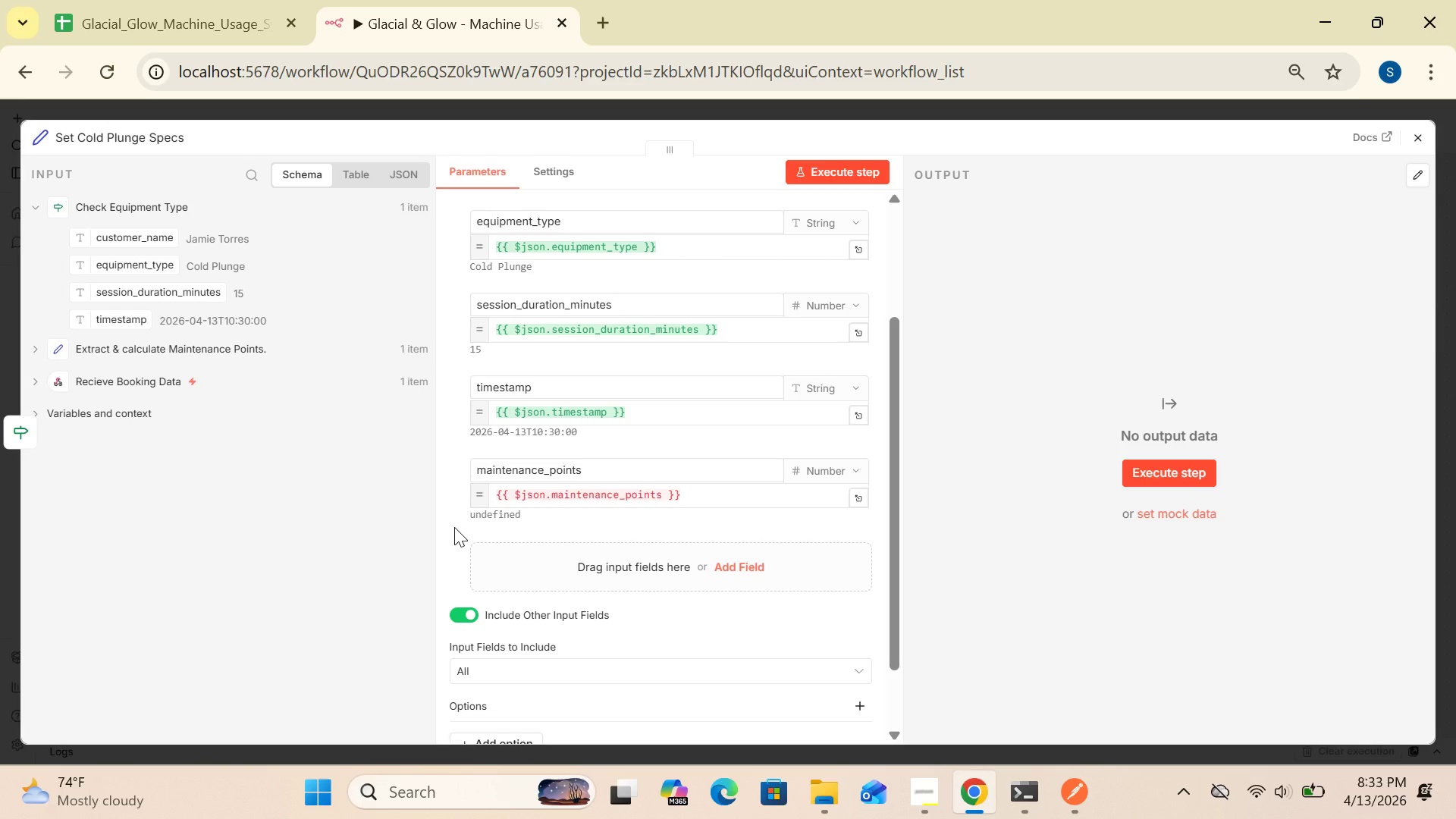 
wait(25.16)
 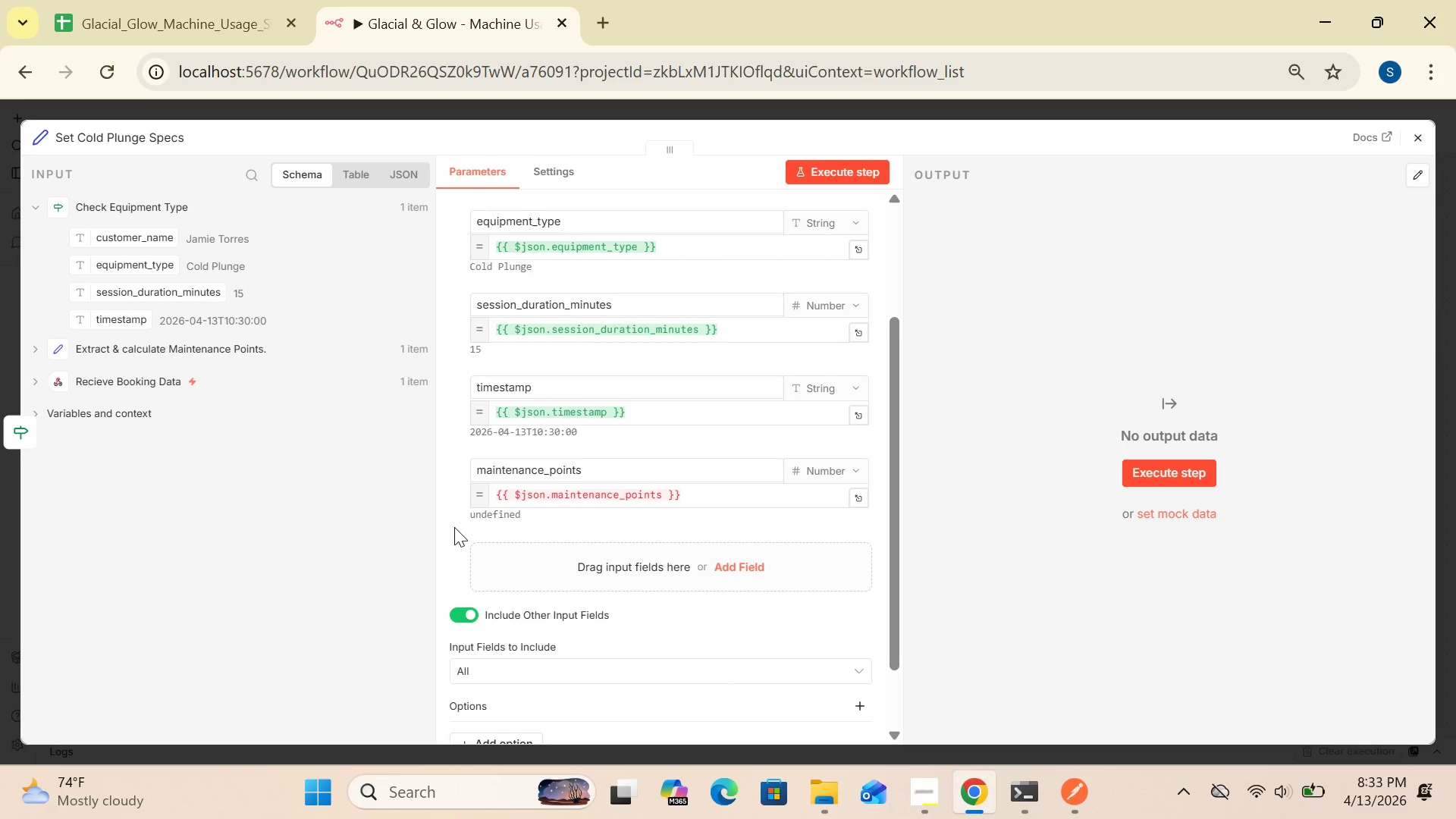 
mouse_move([629, 475])
 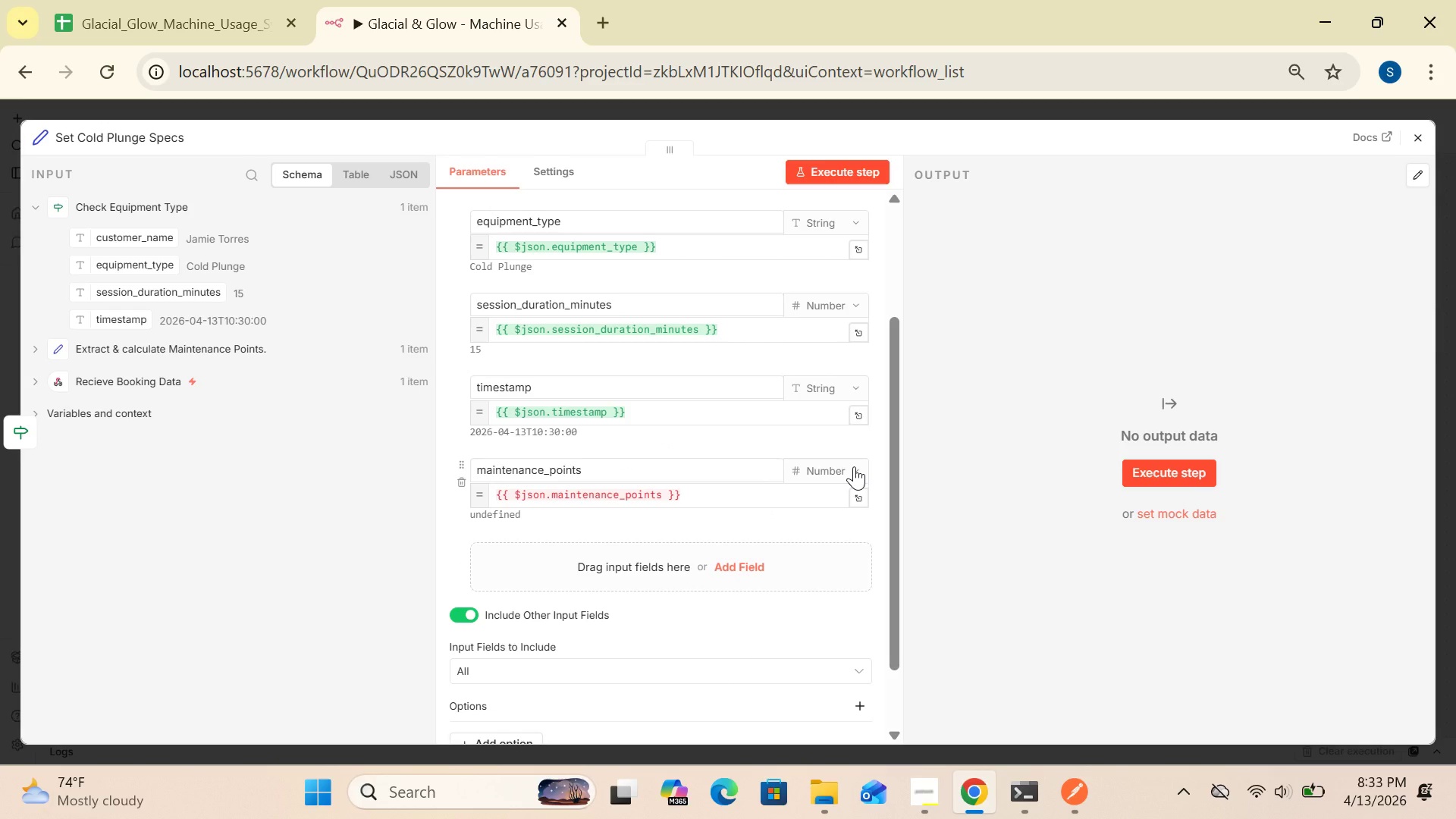 
left_click([854, 466])
 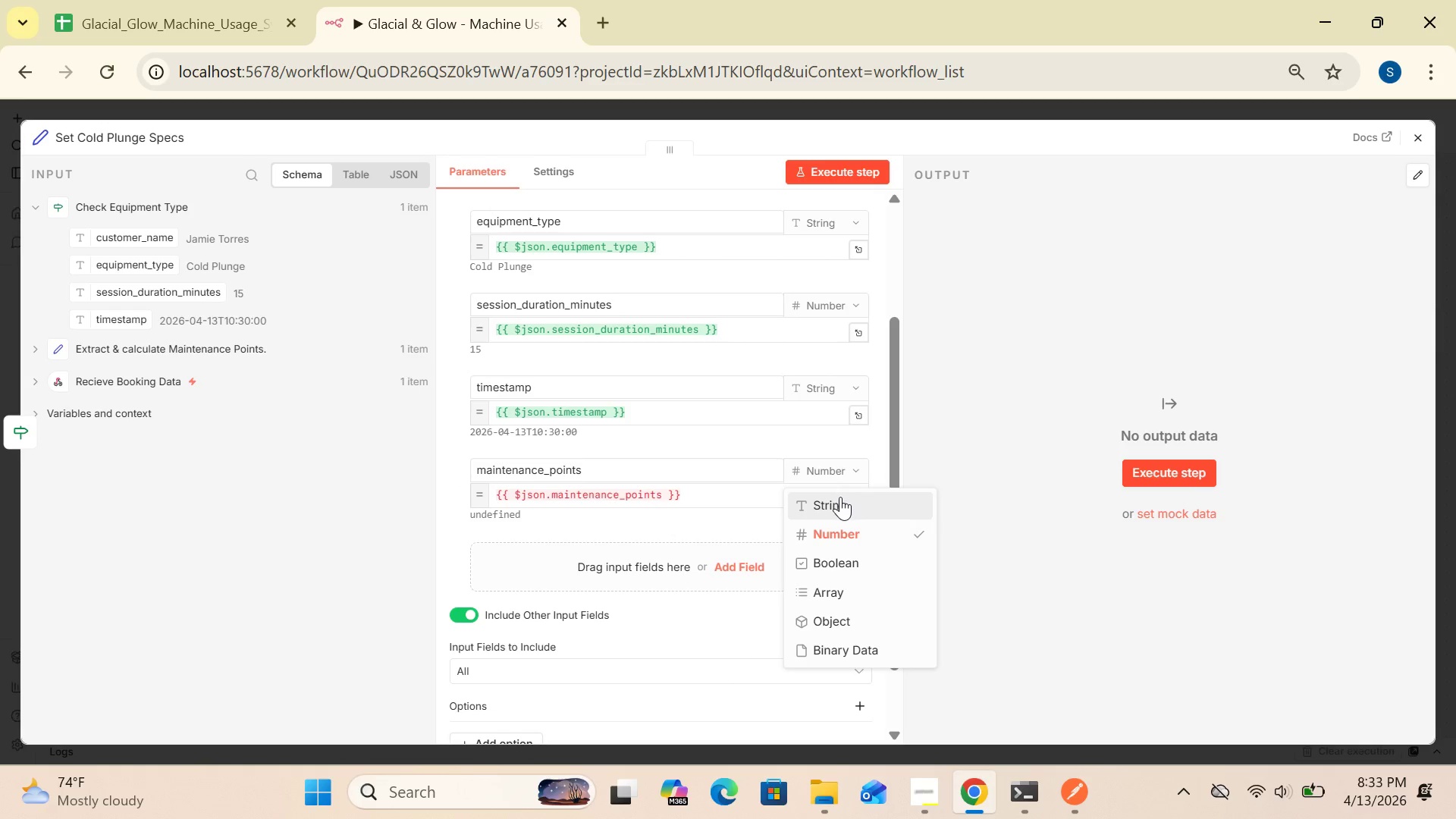 
left_click([840, 497])
 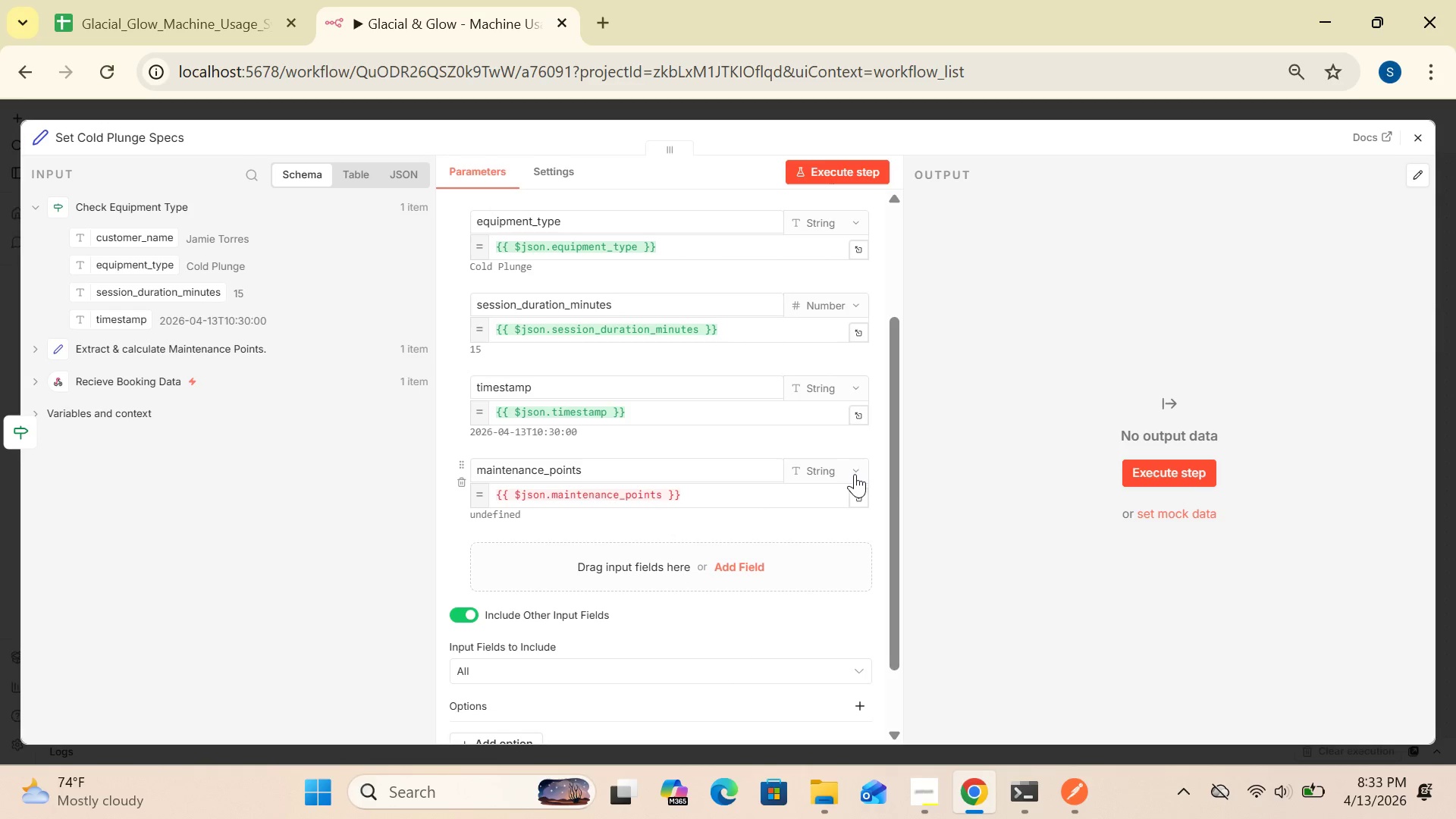 
left_click([852, 463])
 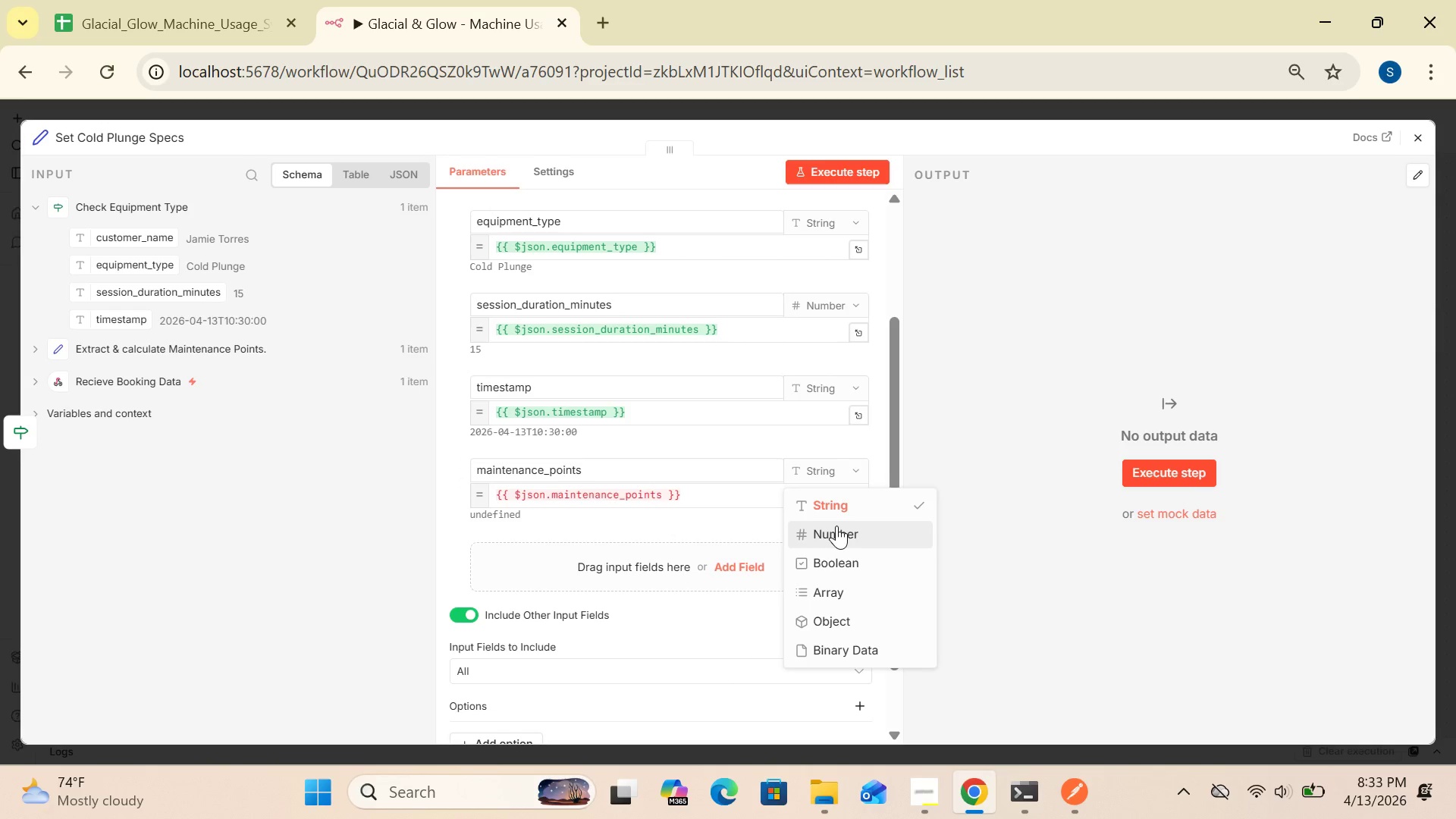 
left_click([836, 526])
 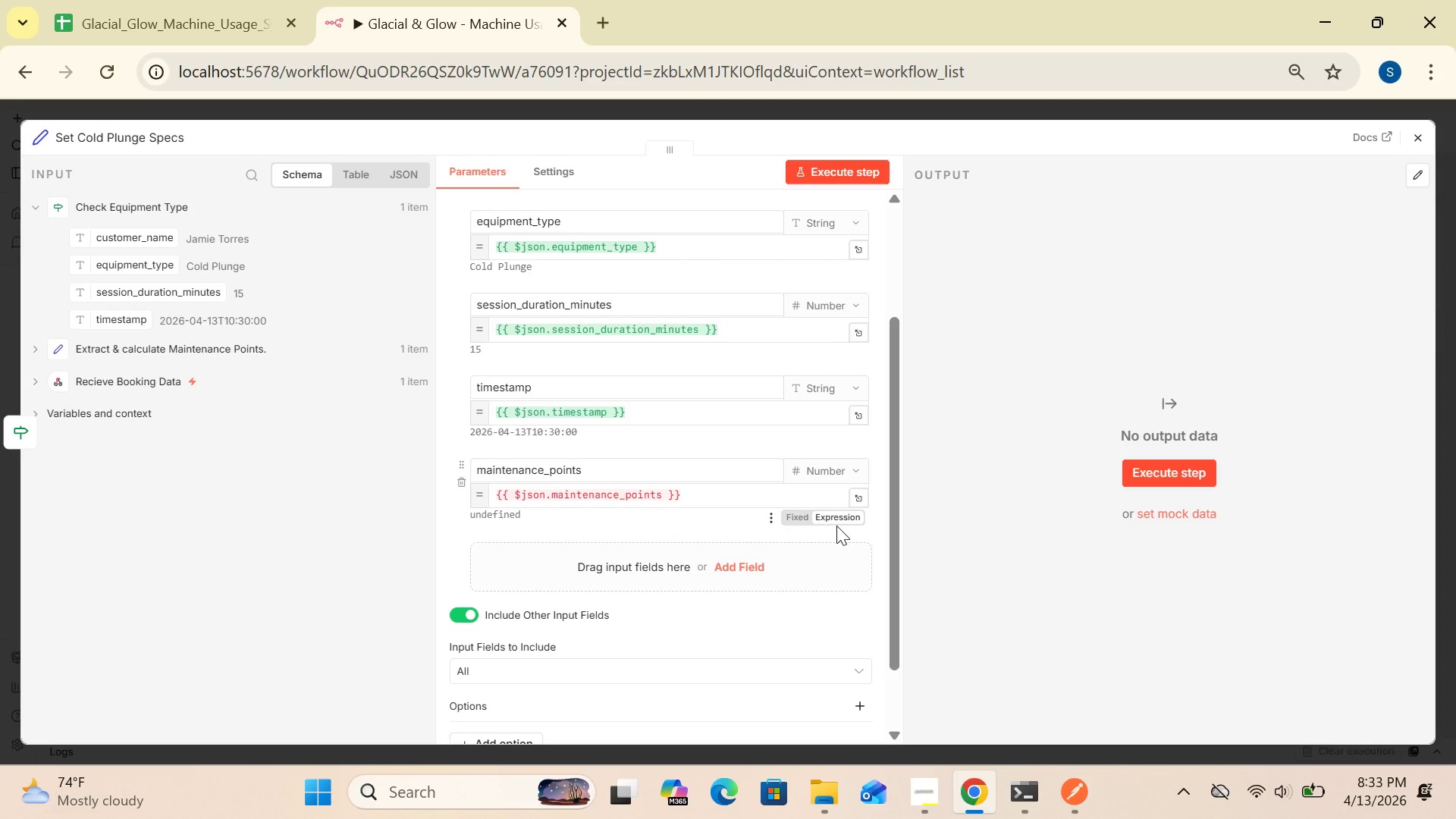 
mouse_move([792, 533])
 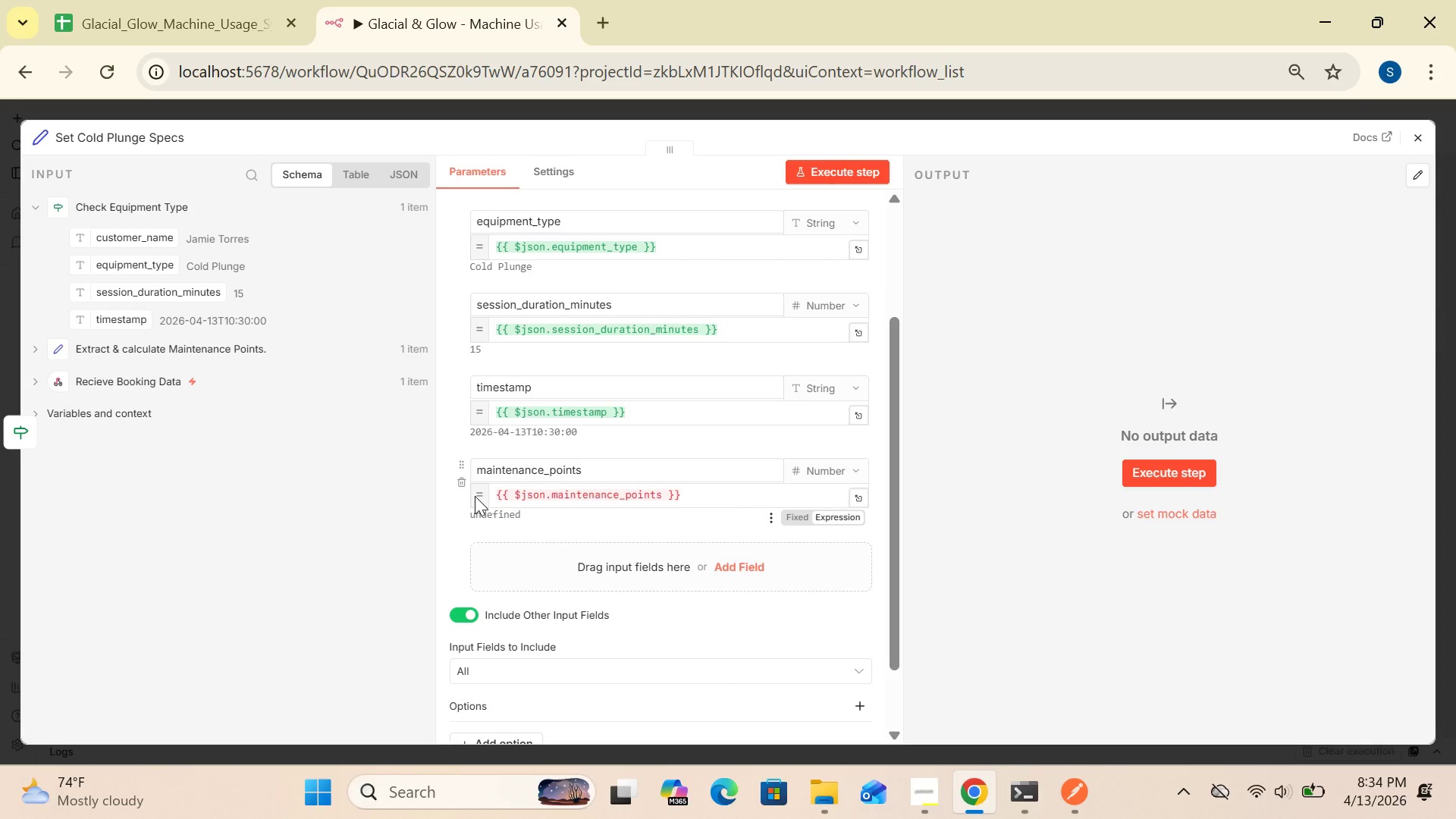 
wait(16.59)
 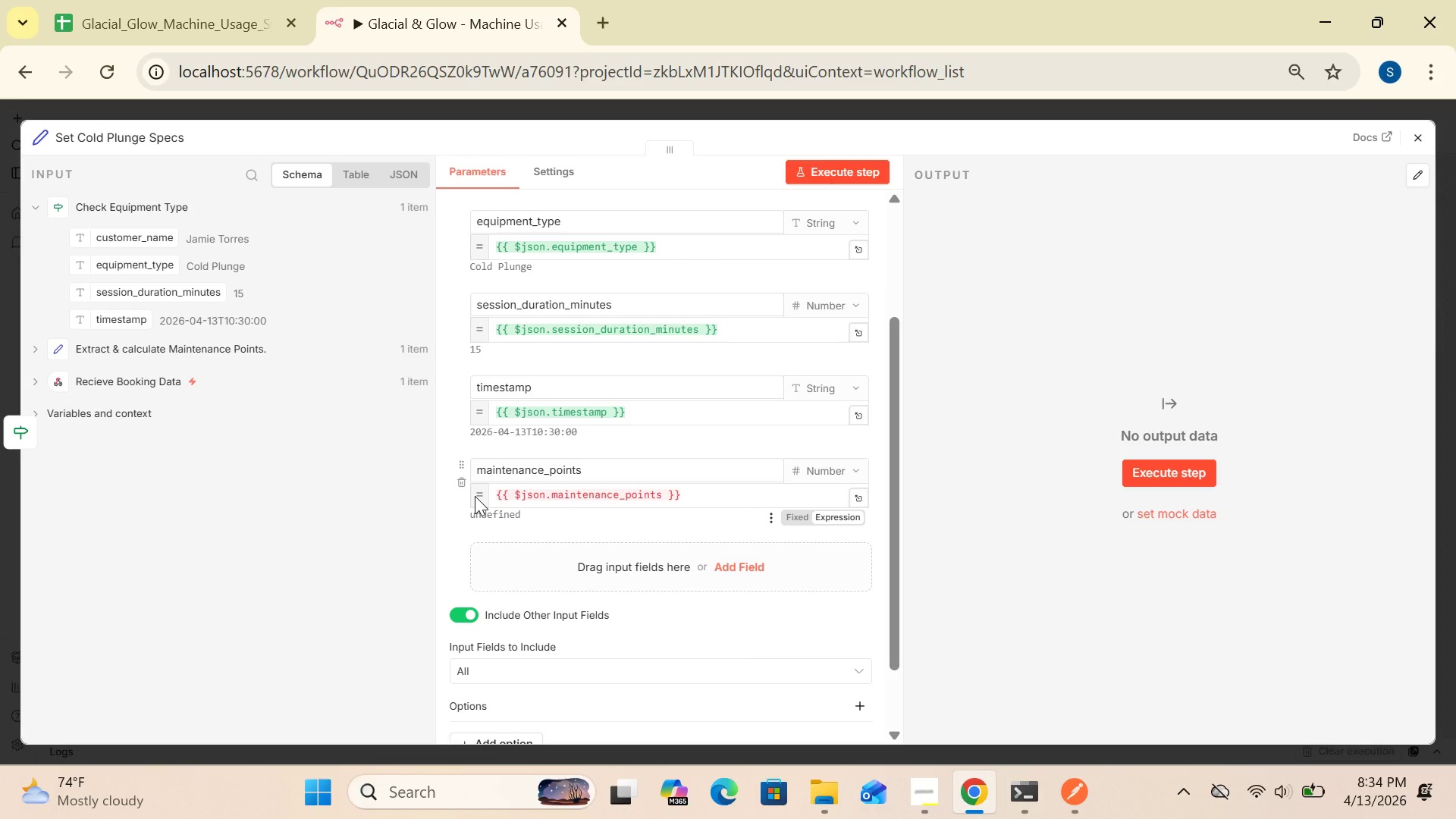 
left_click([806, 491])
 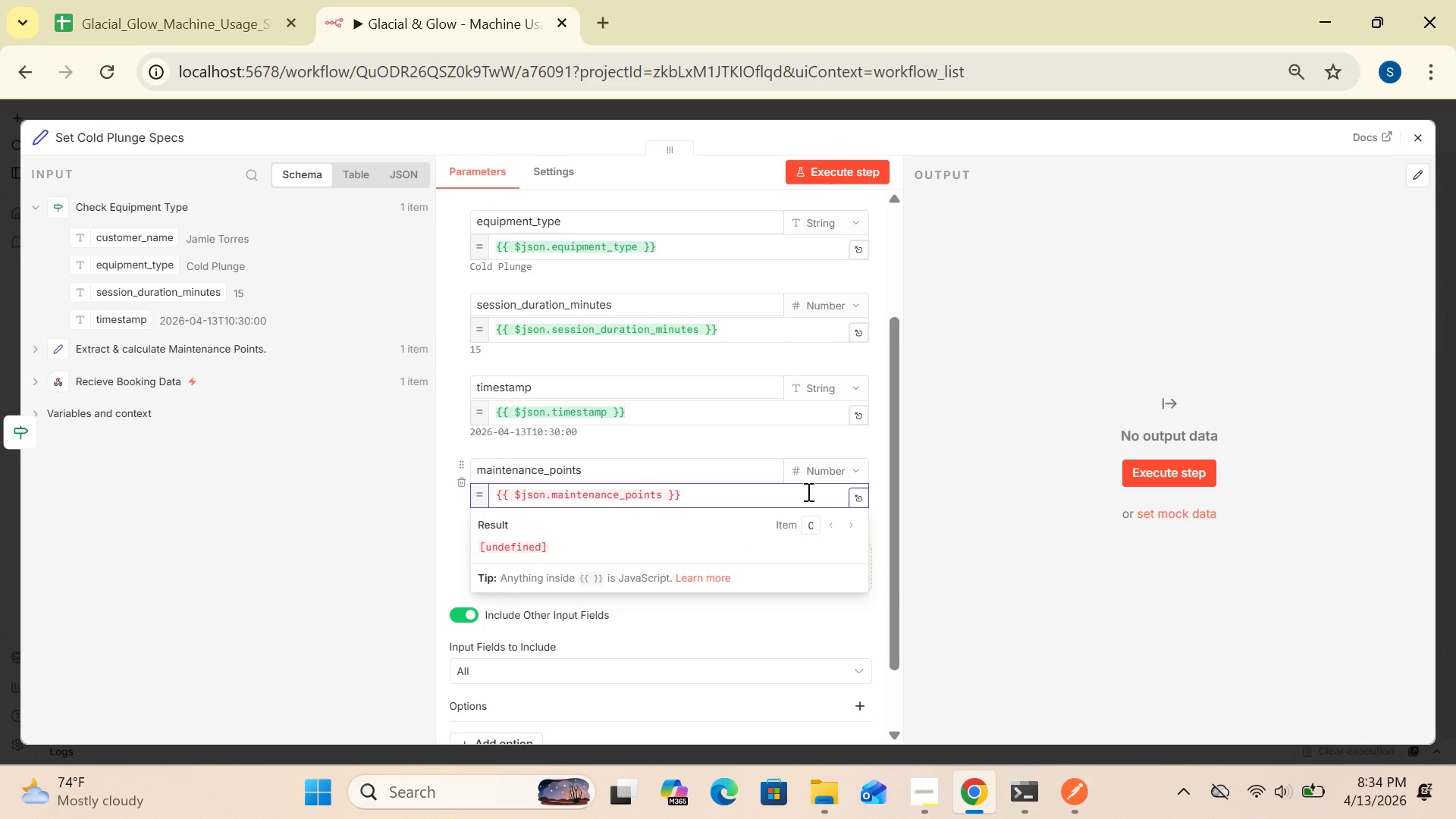 
left_click([807, 491])
 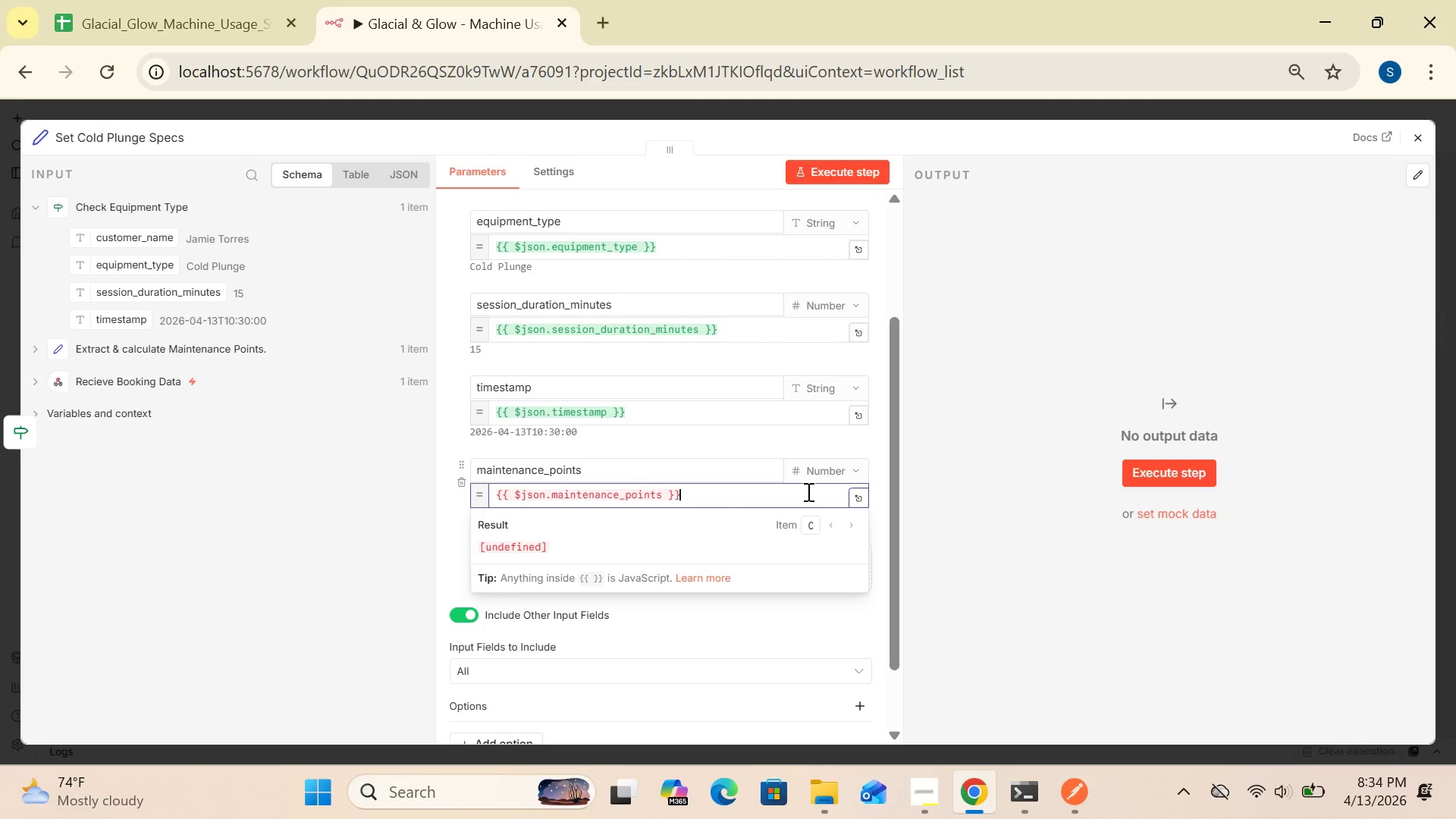 
wait(9.17)
 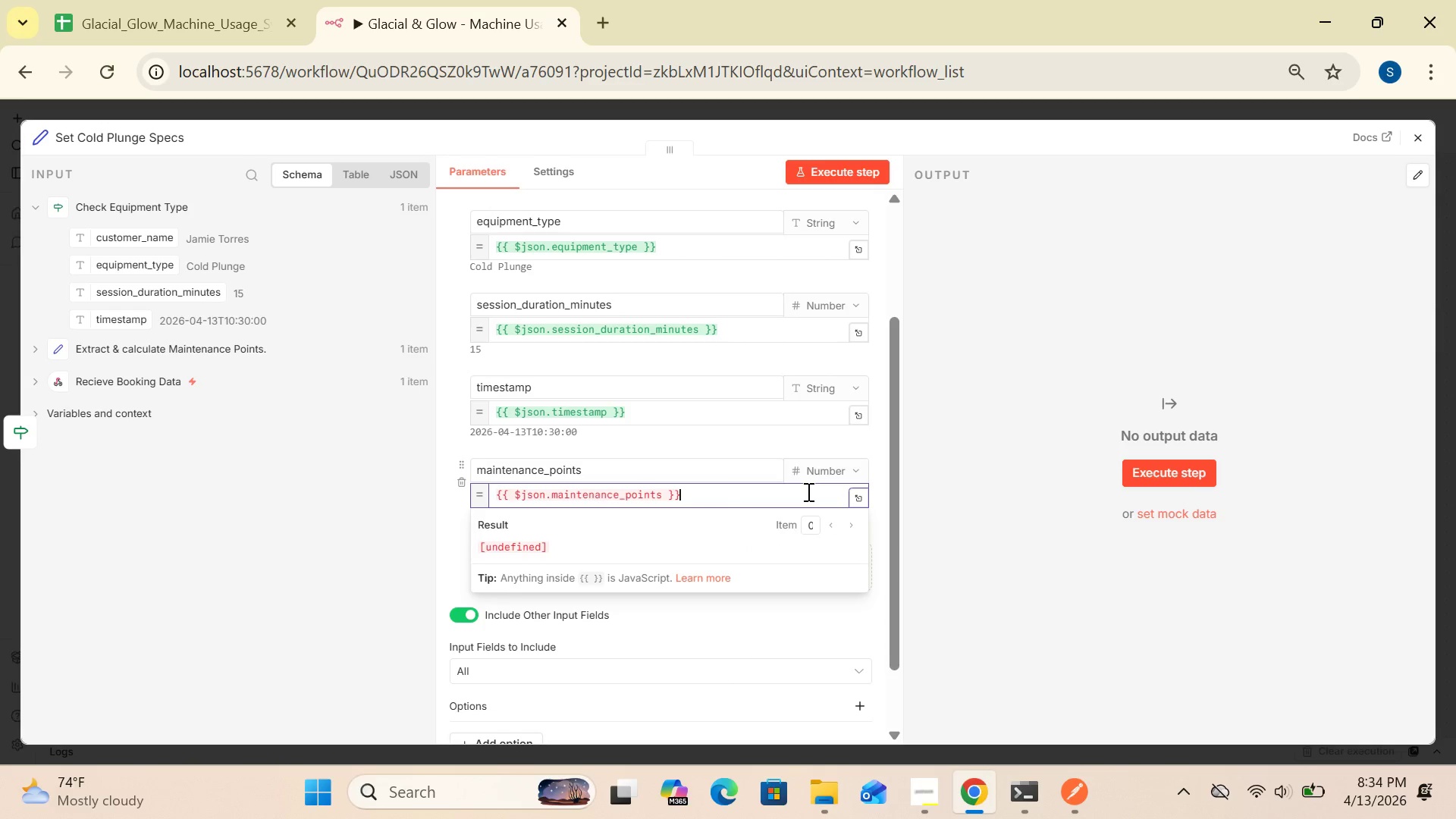 
left_click([823, 500])
 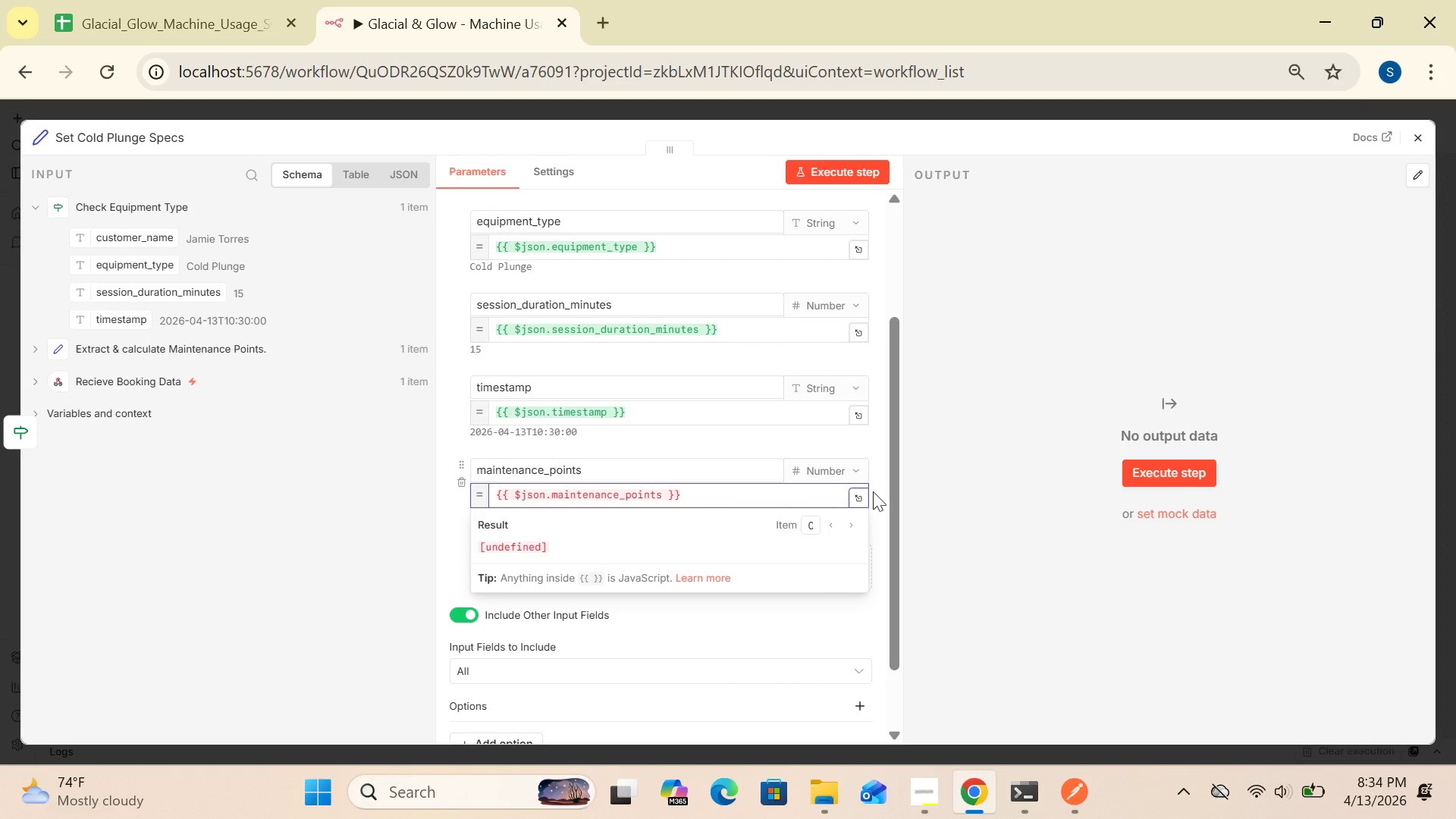 
left_click([945, 523])
 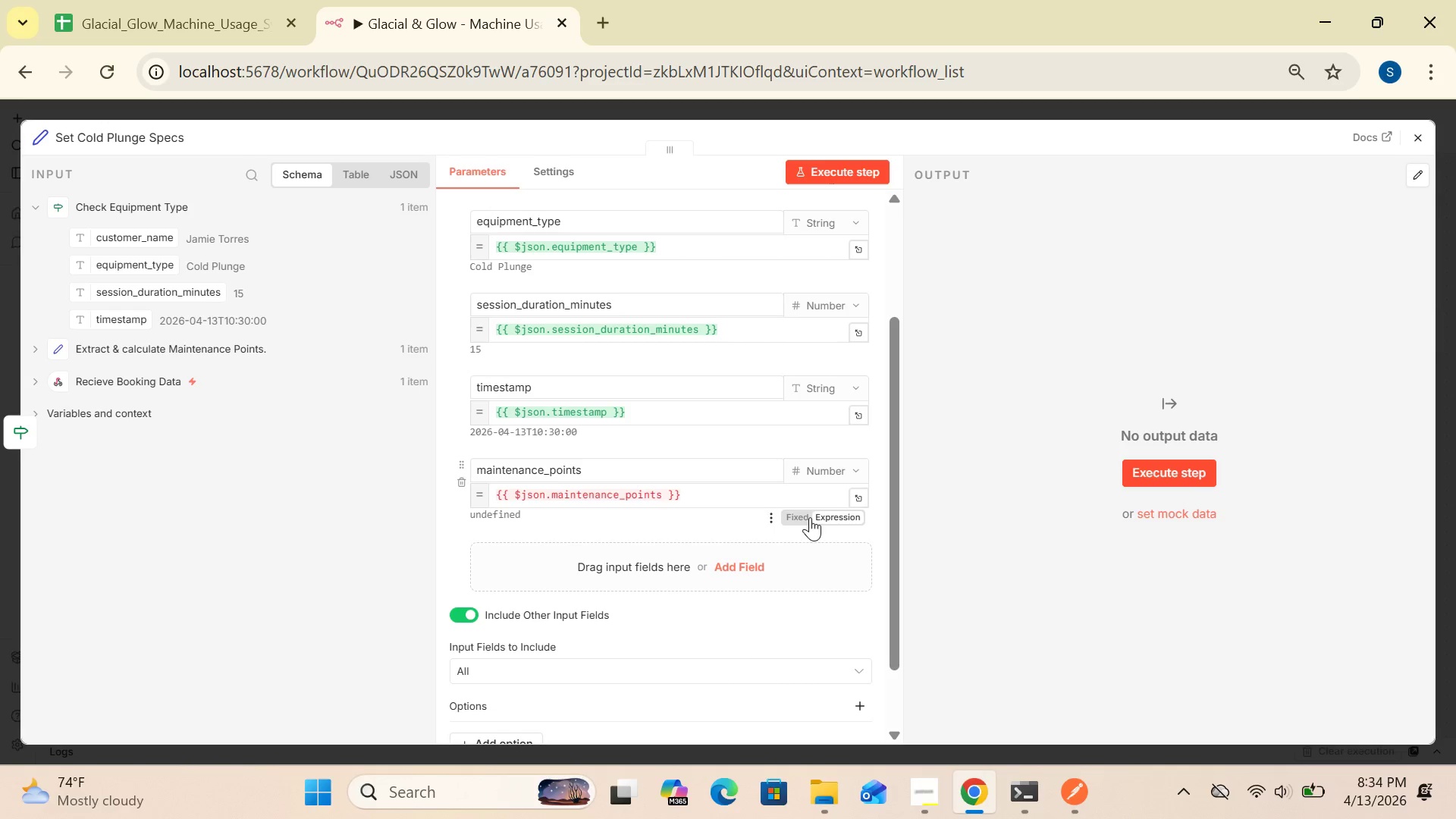 
left_click([792, 518])
 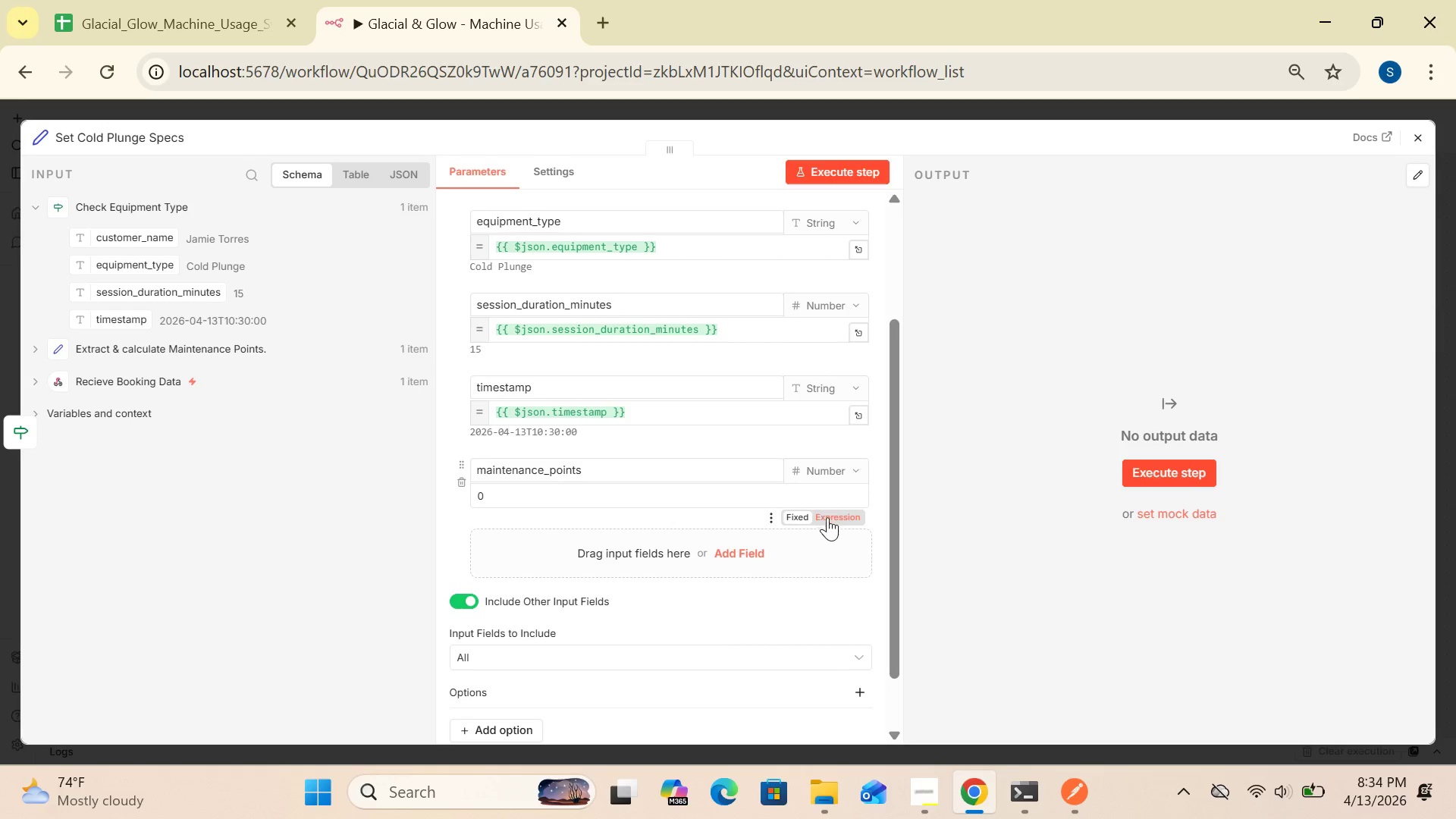 
left_click([833, 519])
 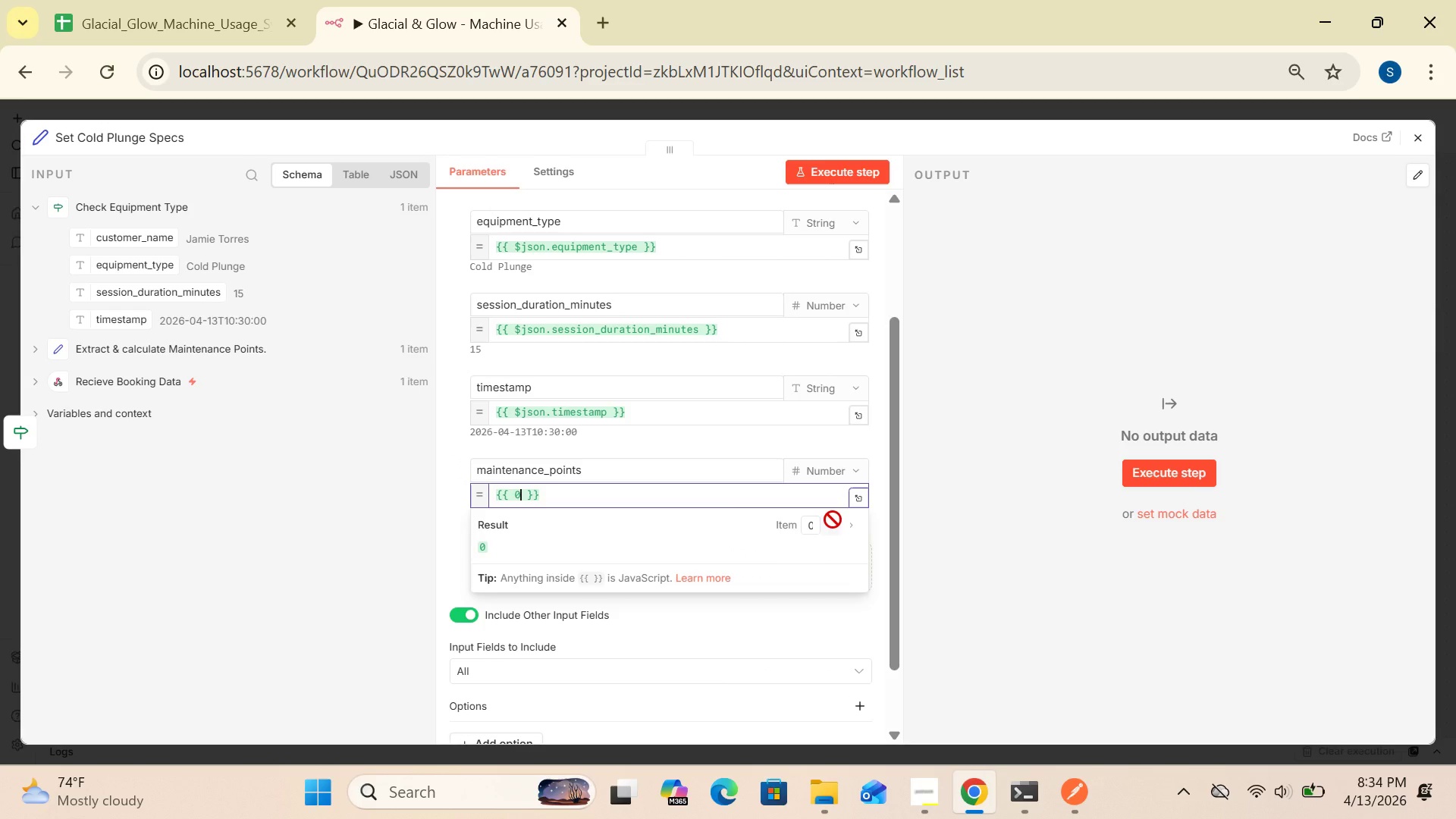 
wait(9.81)
 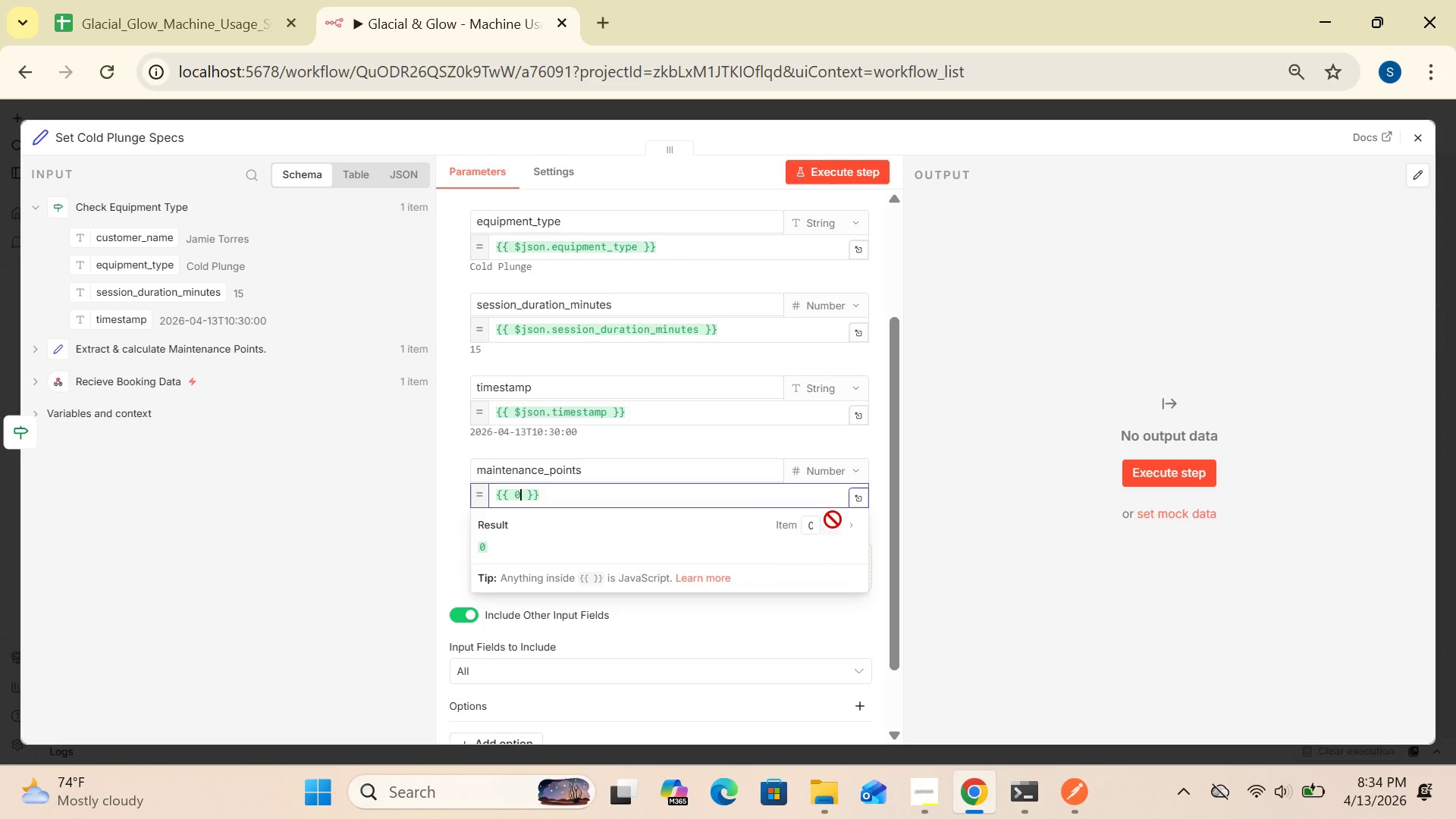 
left_click([858, 493])
 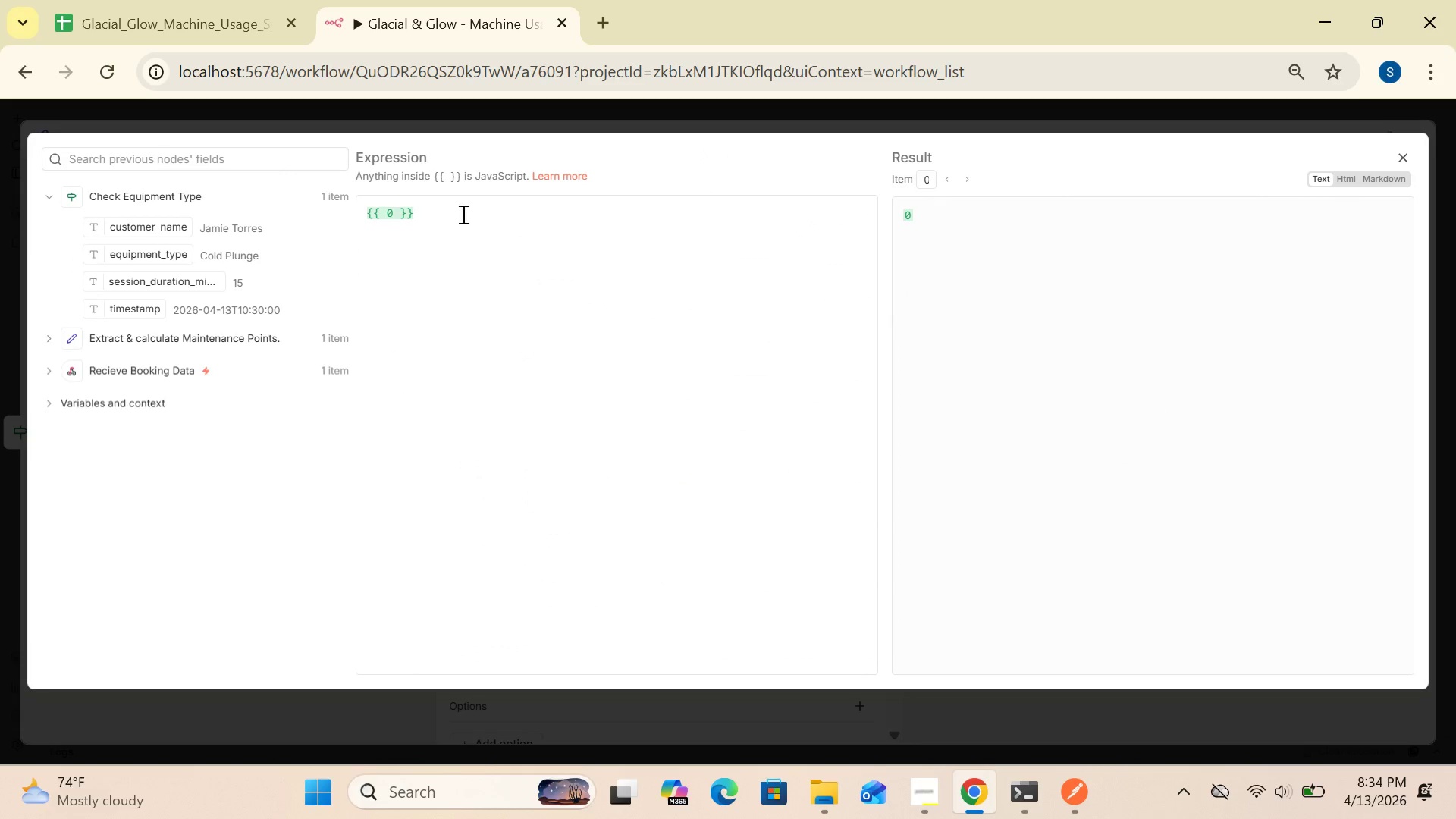 
left_click([460, 213])
 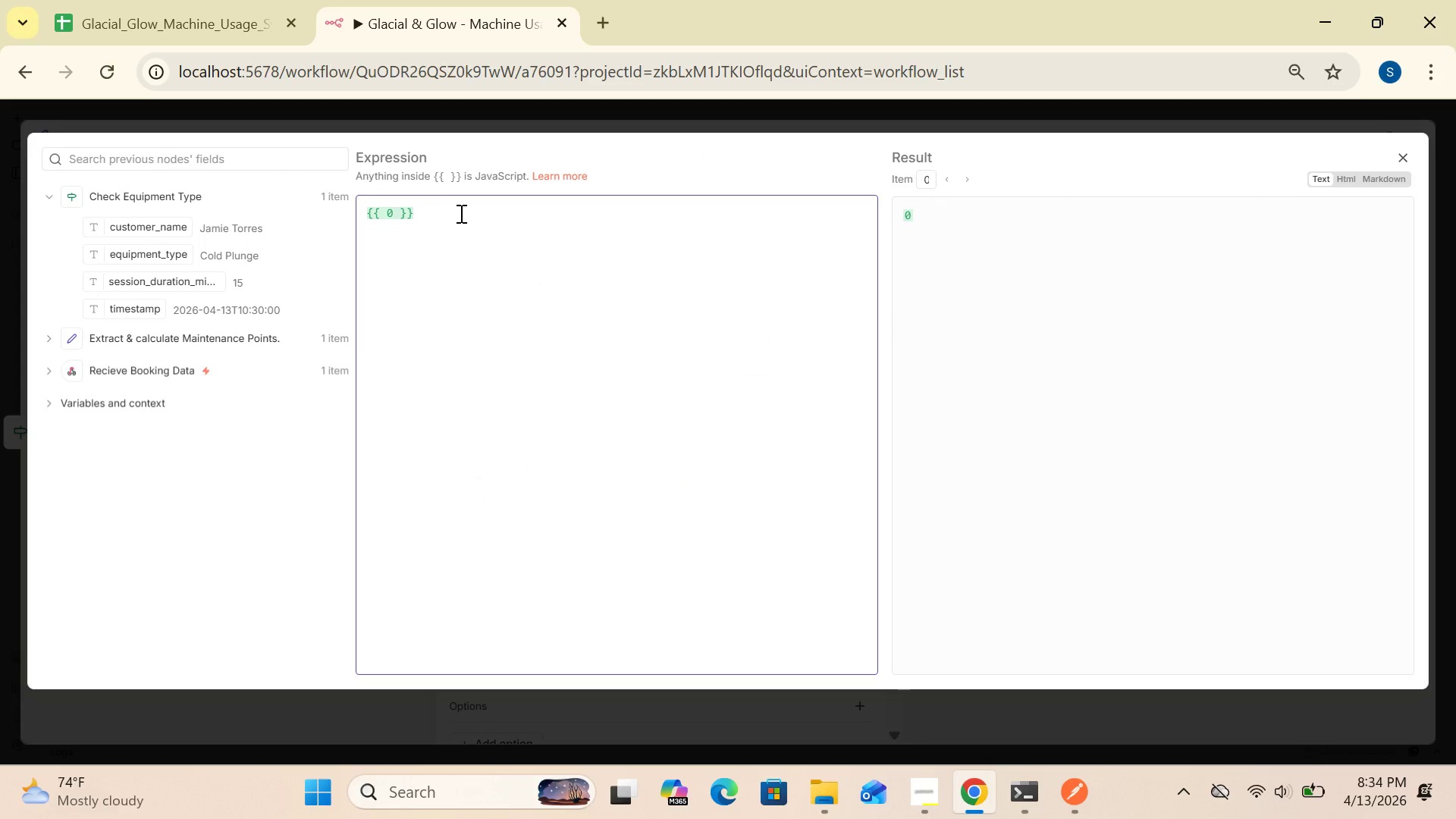 
hold_key(key=Backspace, duration=0.91)
 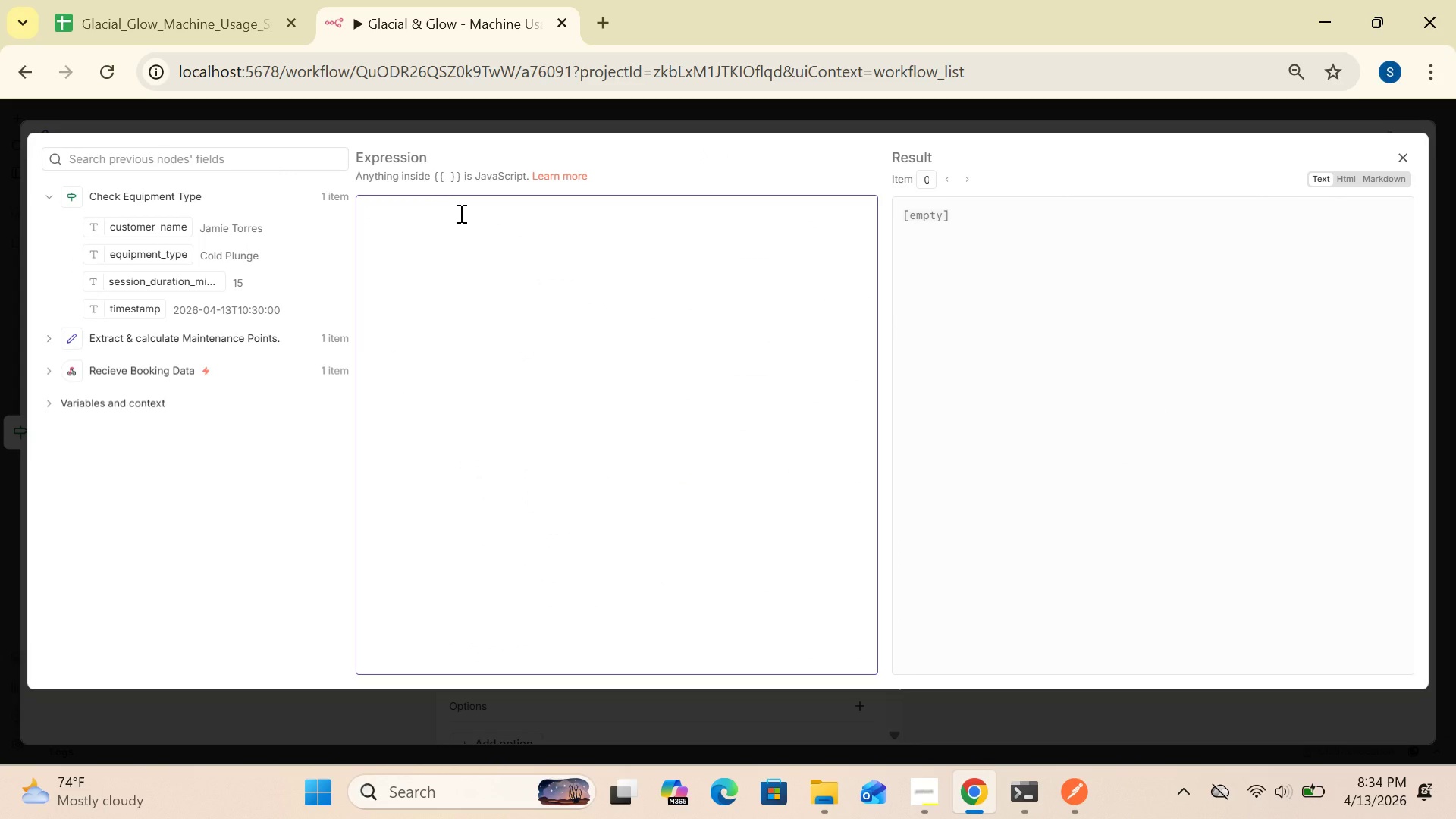 
key(Shift+BracketLeft)
 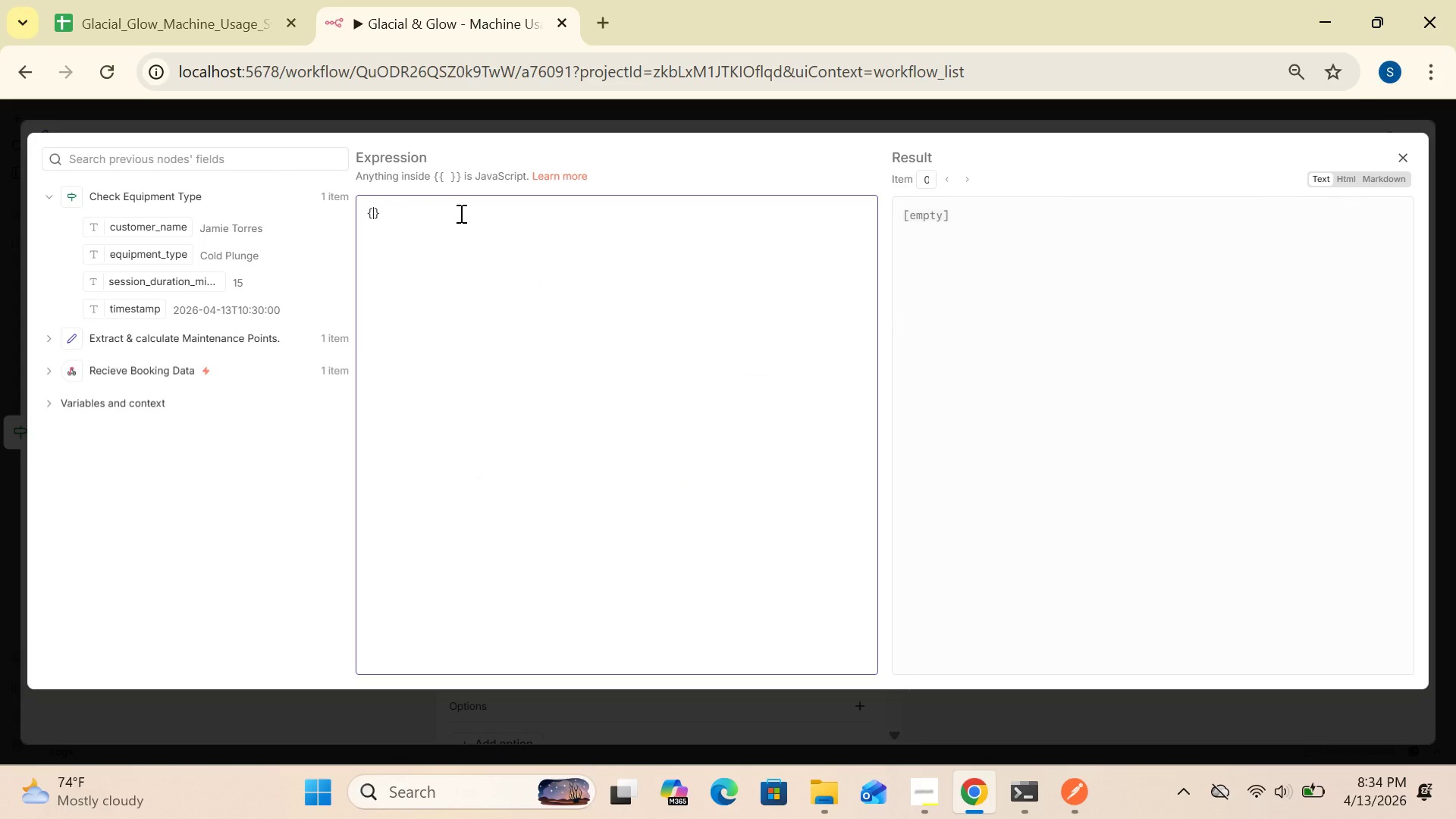 
key(Shift+BracketLeft)
 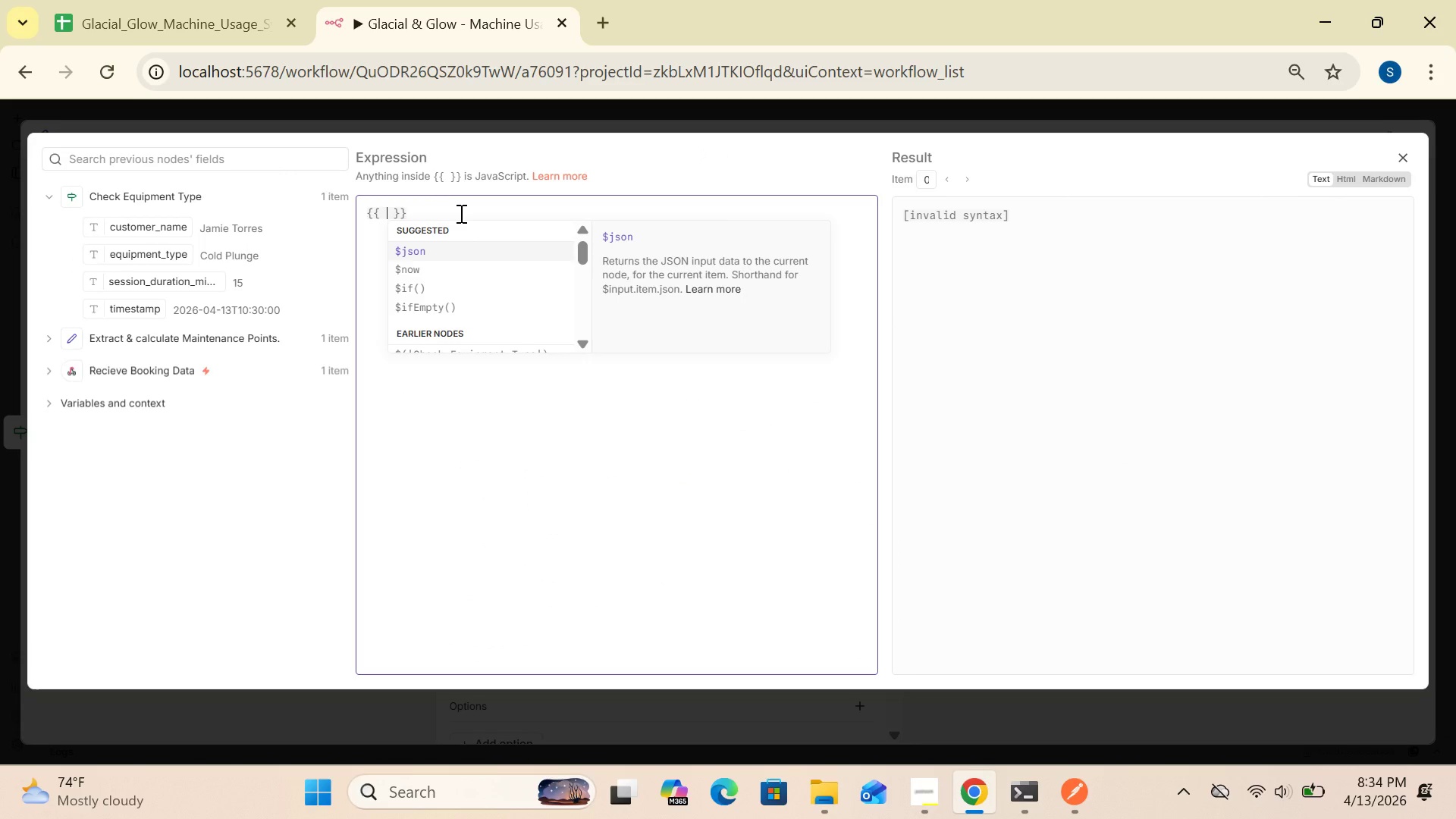 
key(Shift+4)
 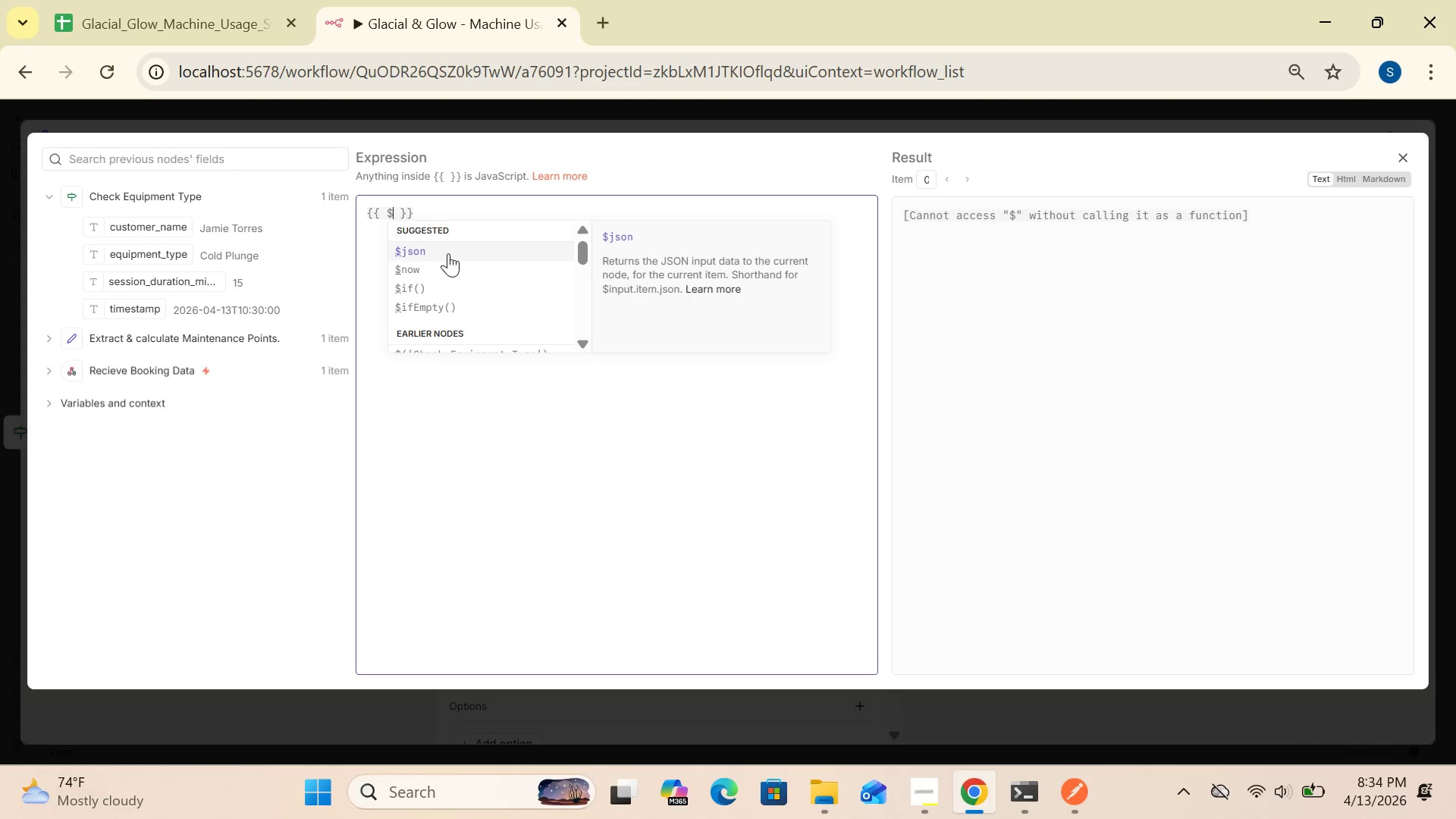 
left_click([448, 255])
 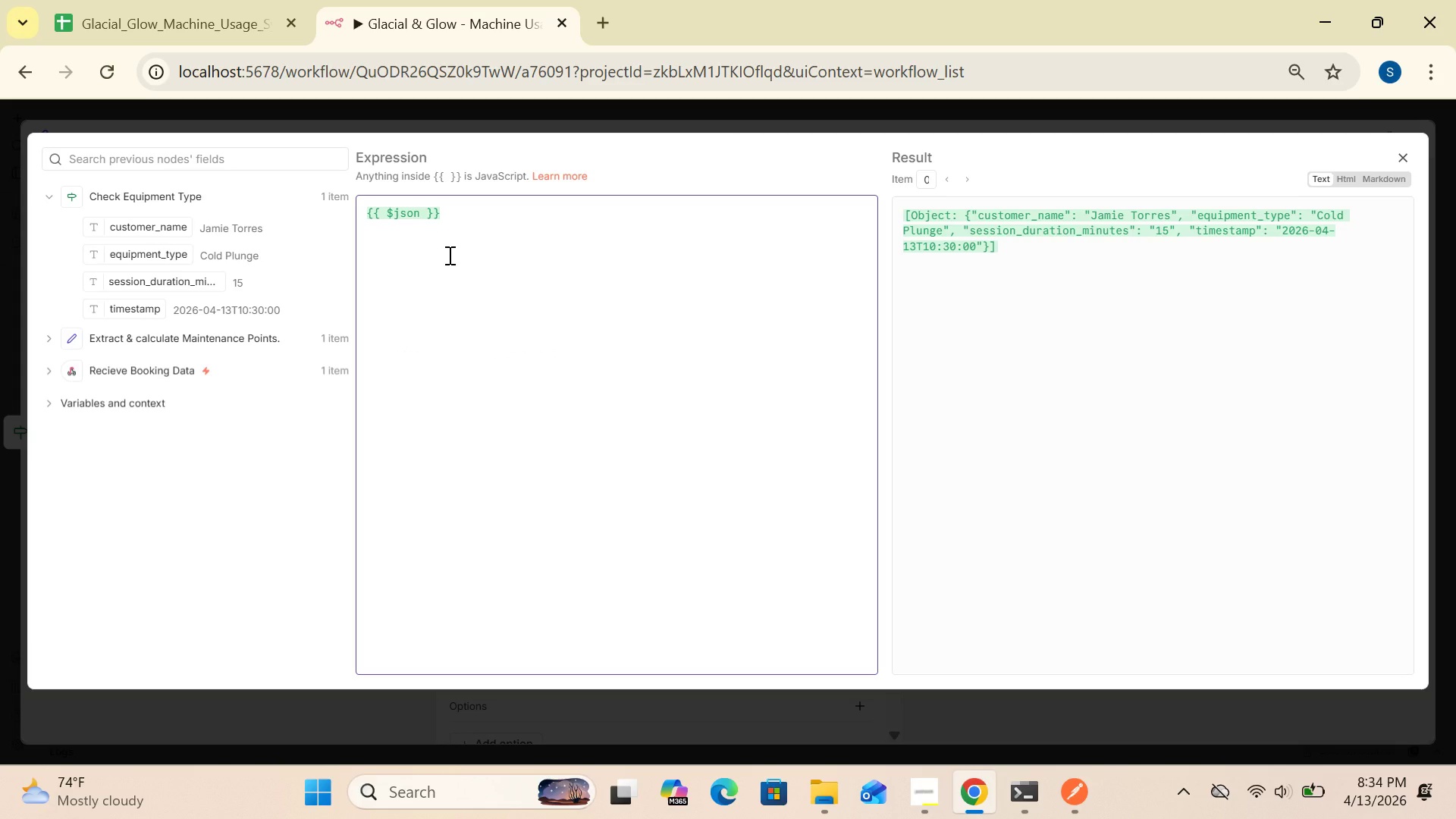 
type(.session_duration)
 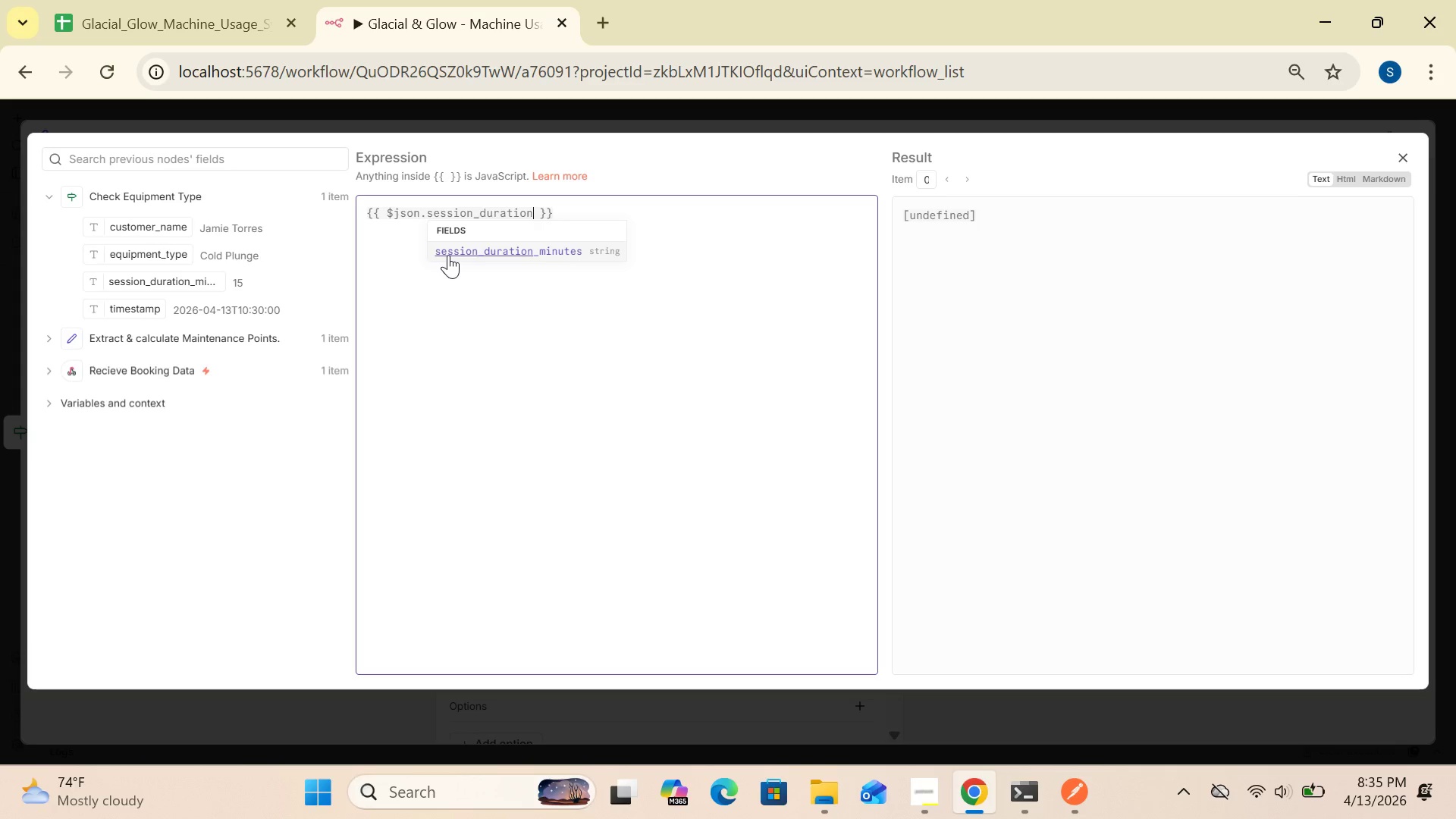 
wait(5.14)
 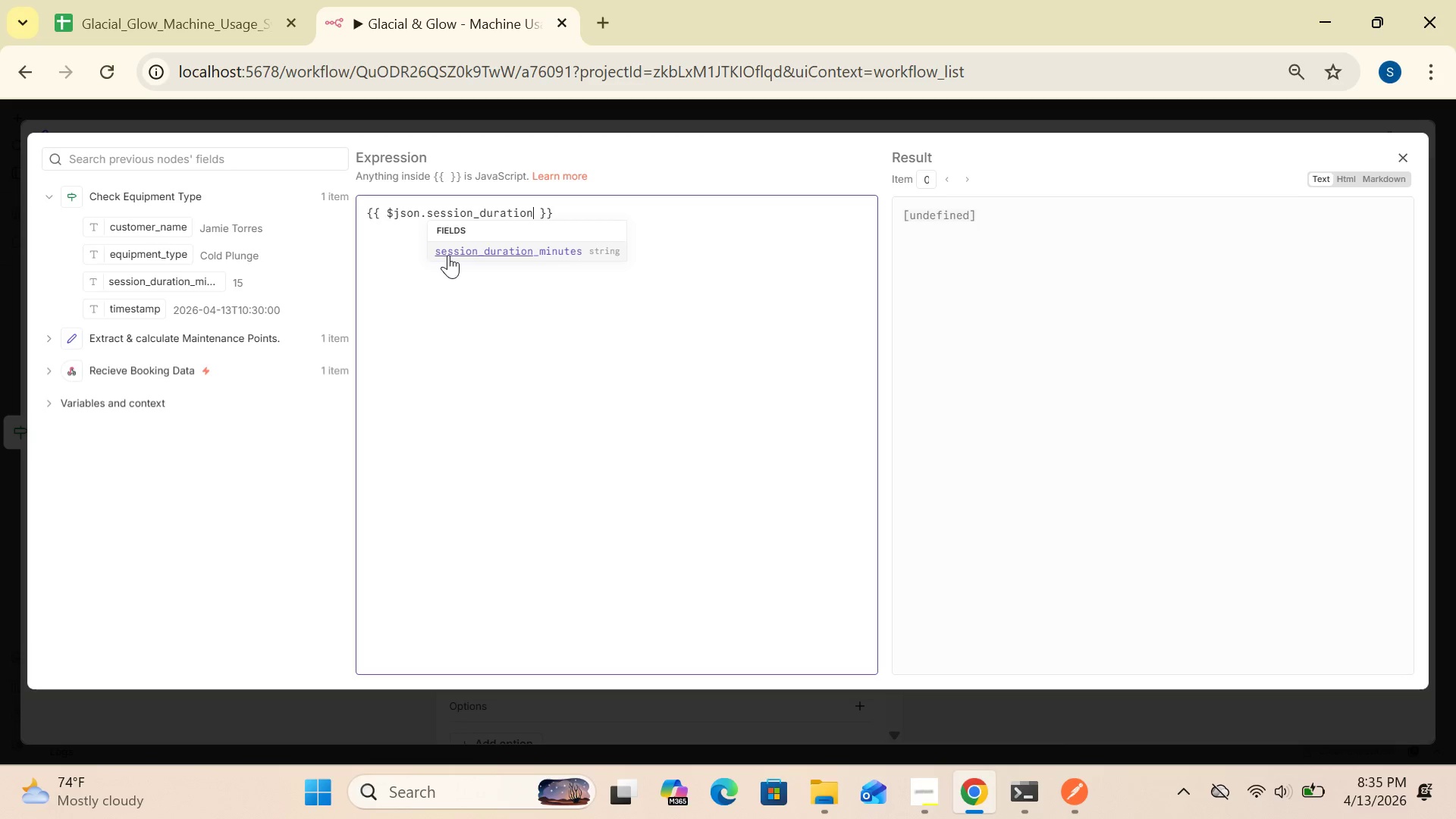 
left_click([485, 251])
 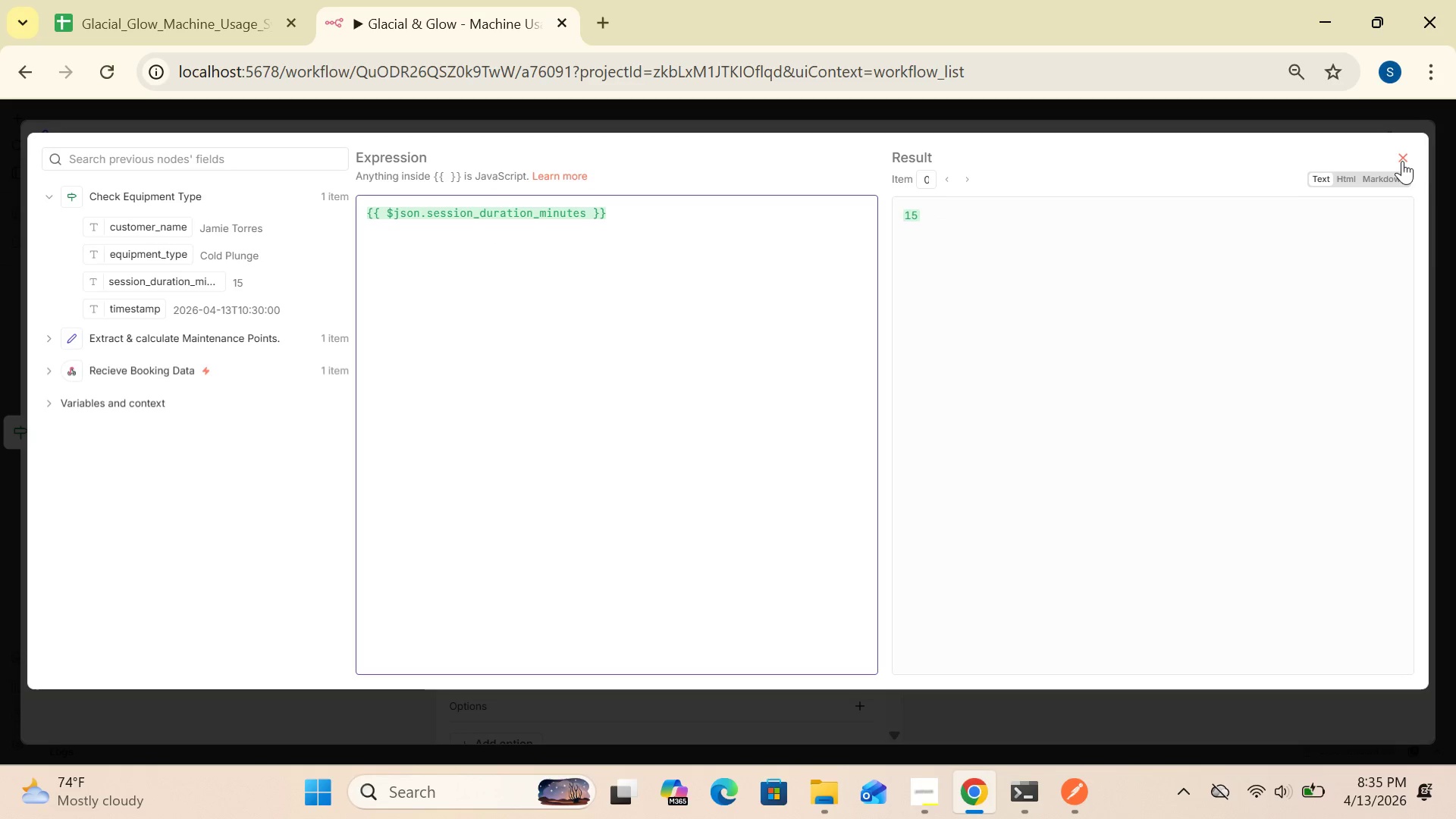 
left_click([1403, 155])
 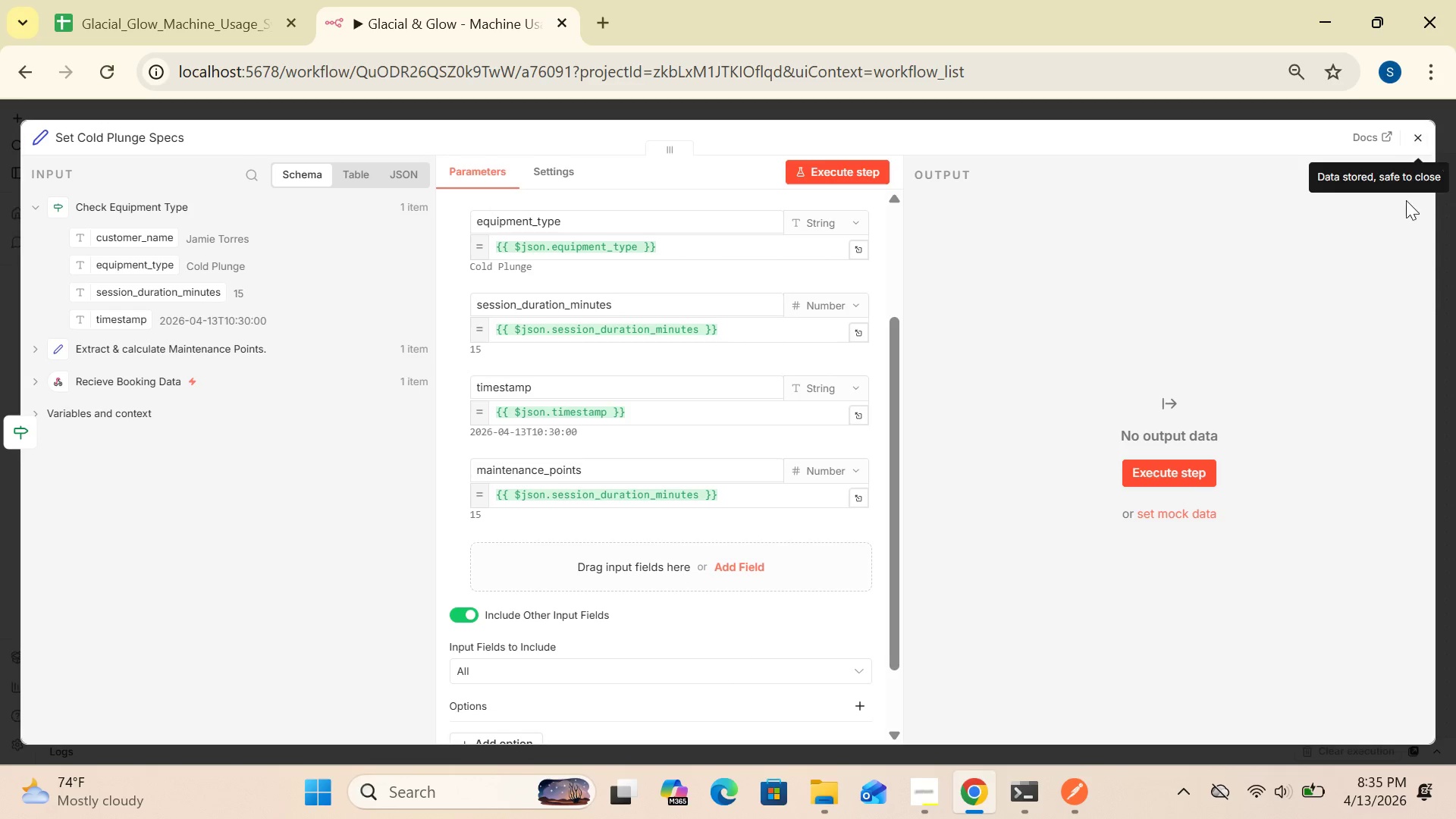 
wait(6.75)
 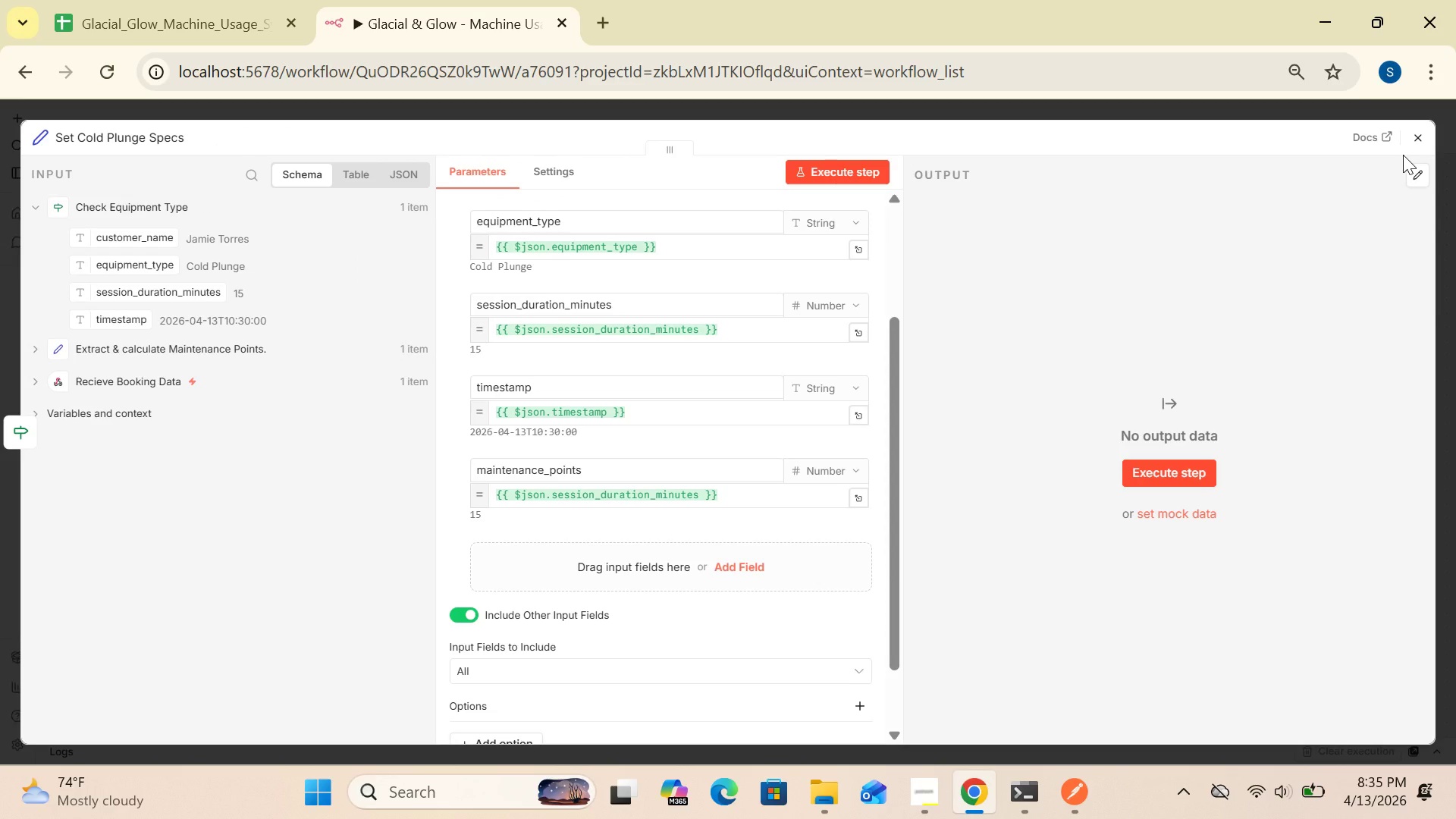 
left_click([849, 175])
 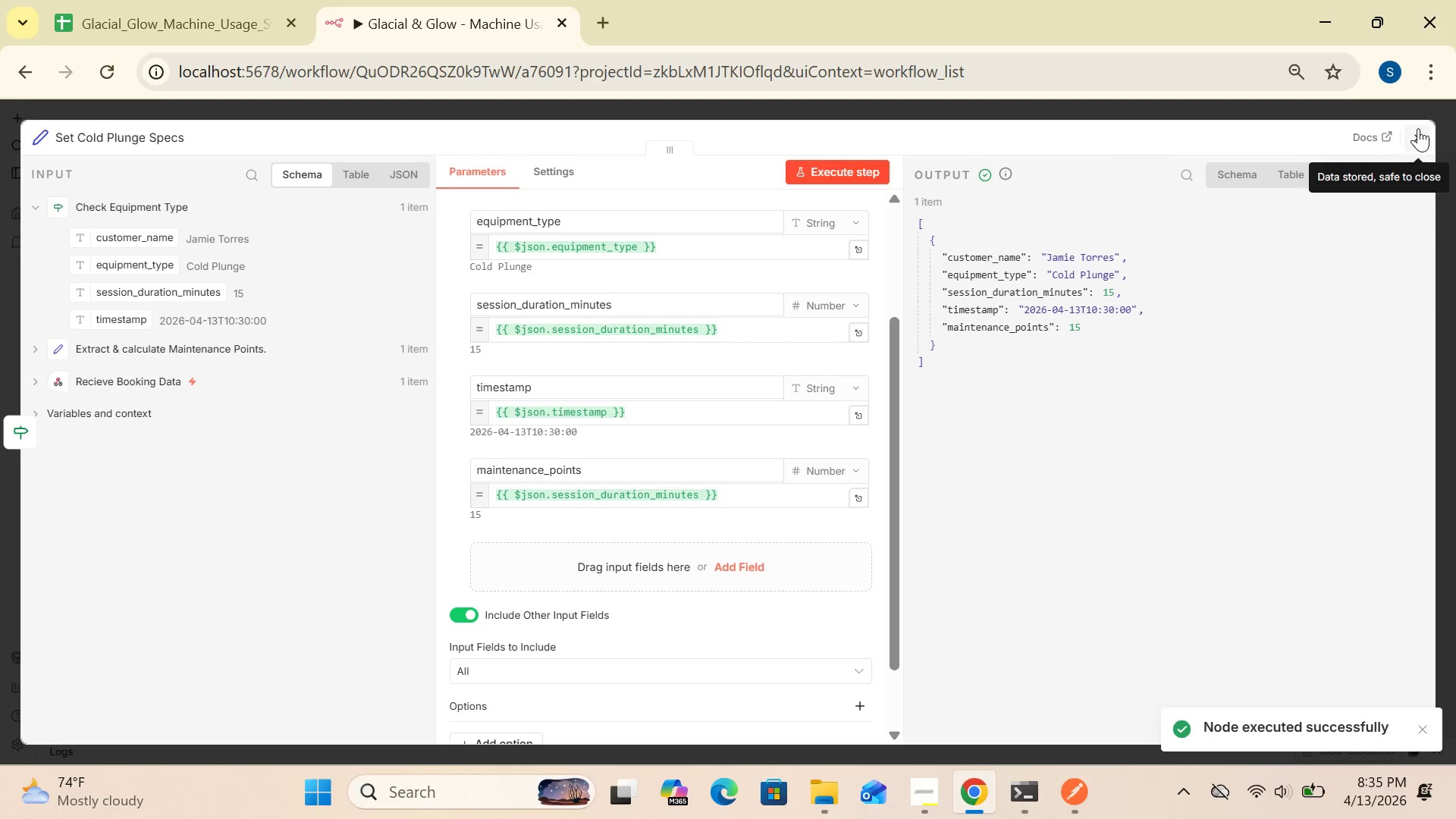 
left_click([1419, 134])
 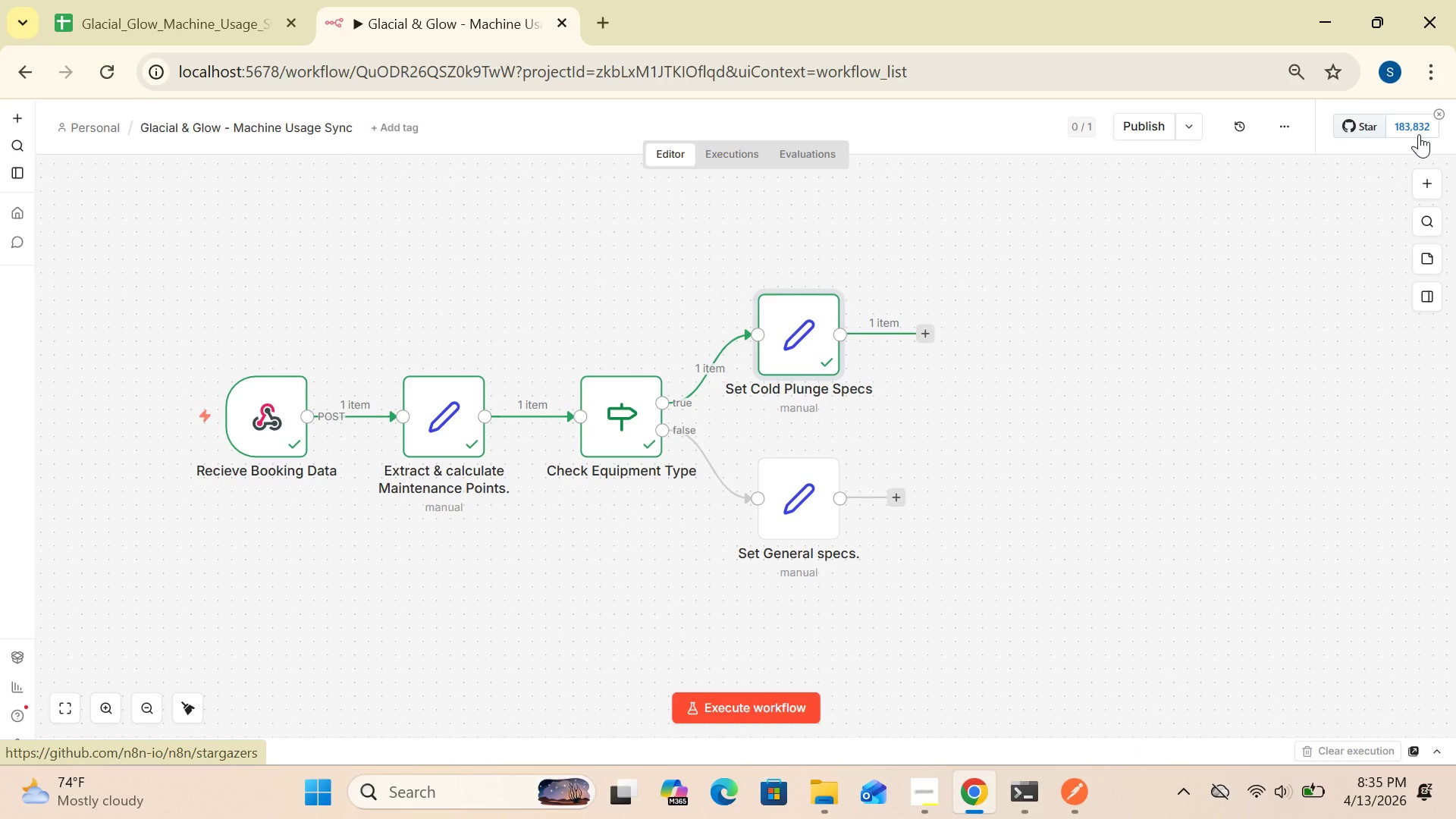 
wait(14.45)
 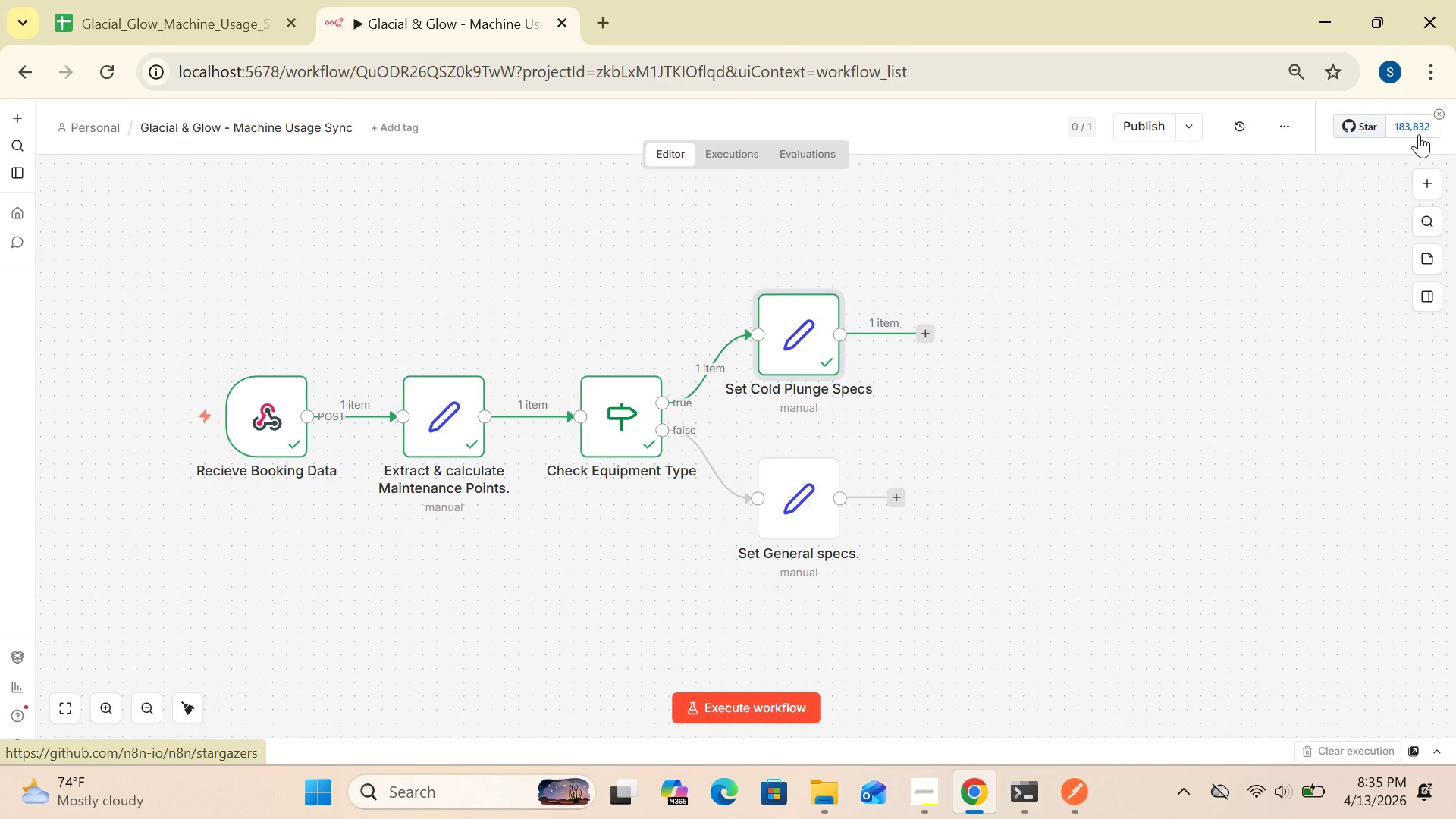 
left_click([1074, 799])
 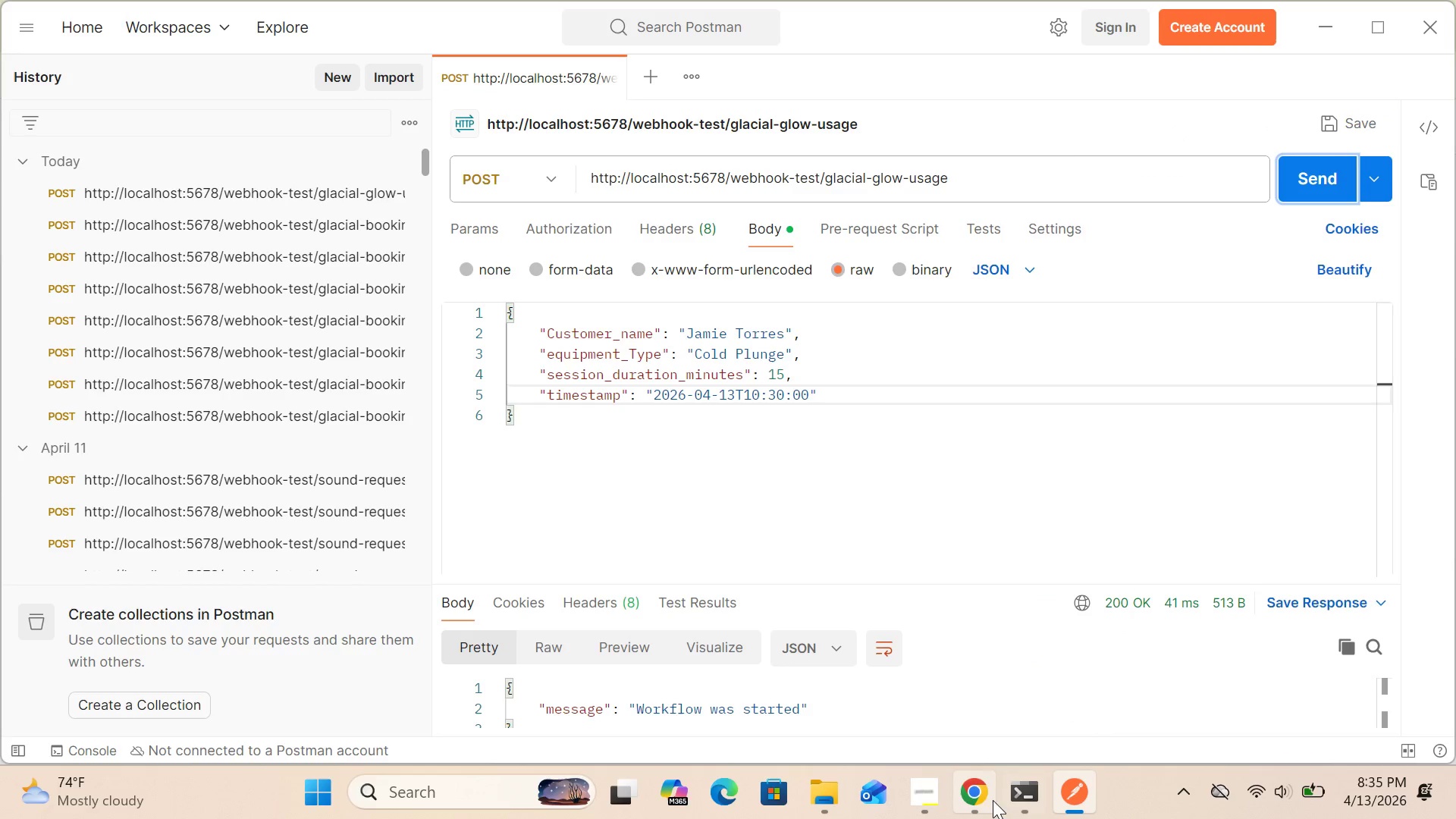 
left_click([975, 801])
 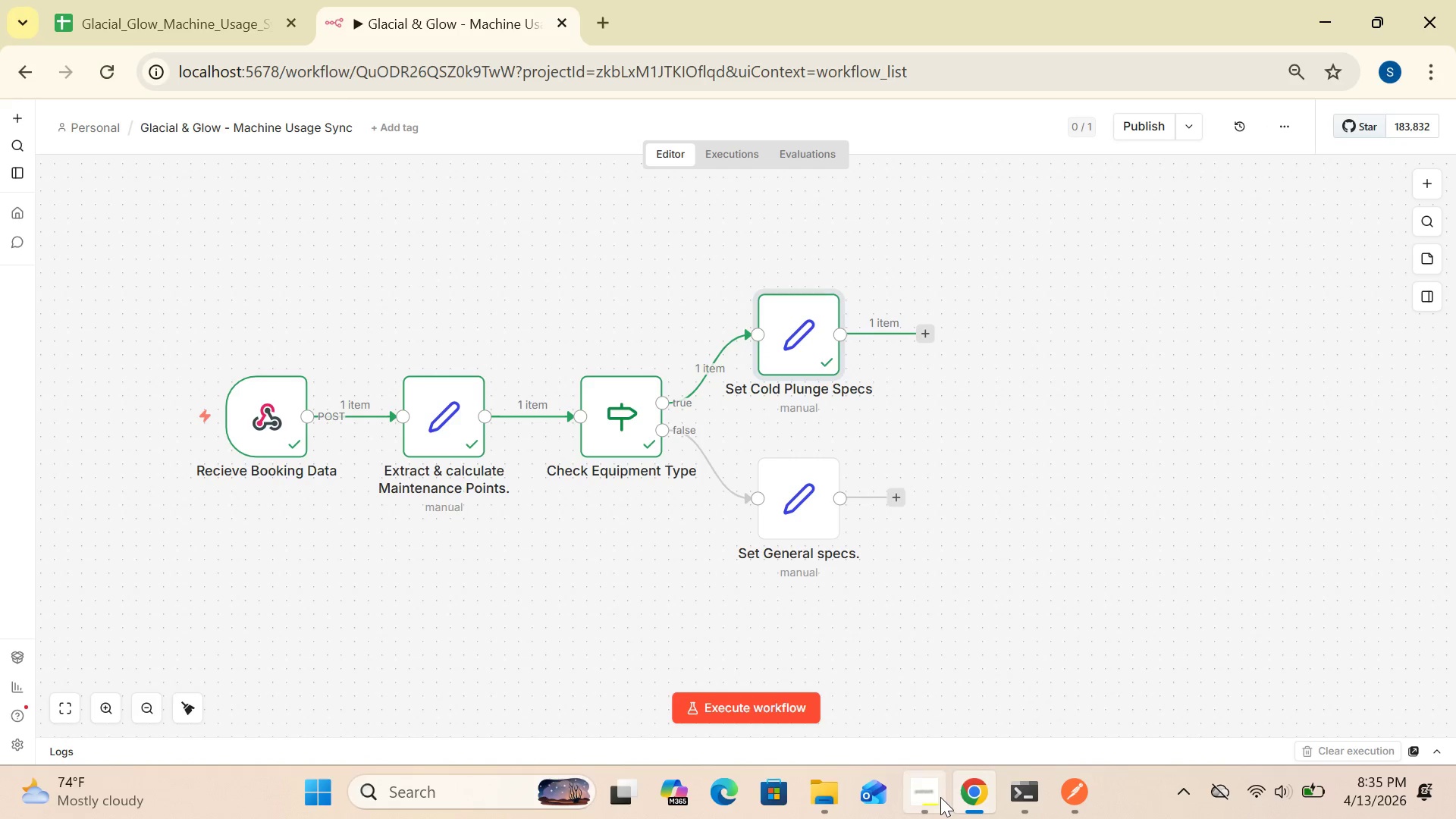 
left_click([918, 797])